 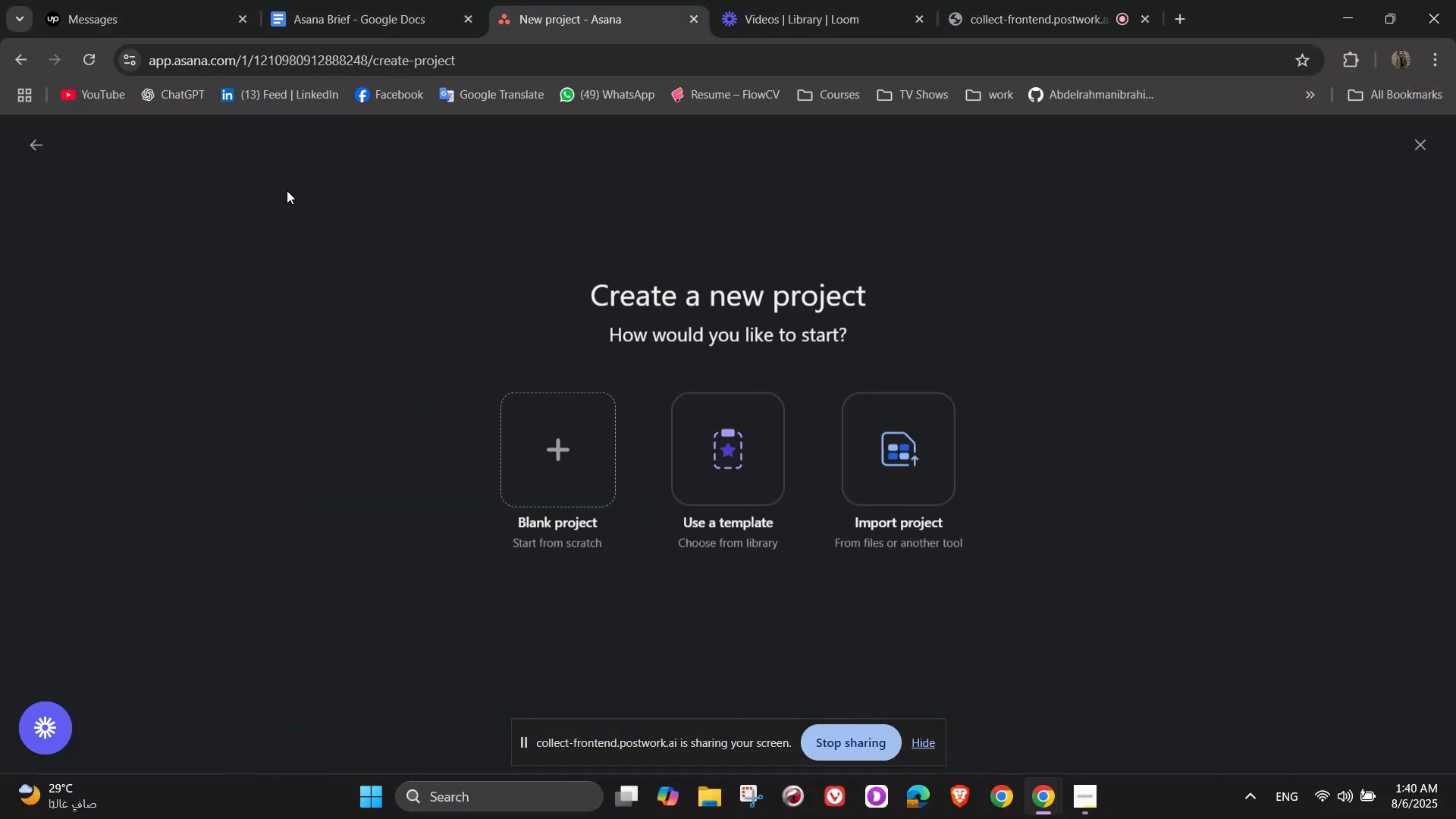 
left_click([579, 416])
 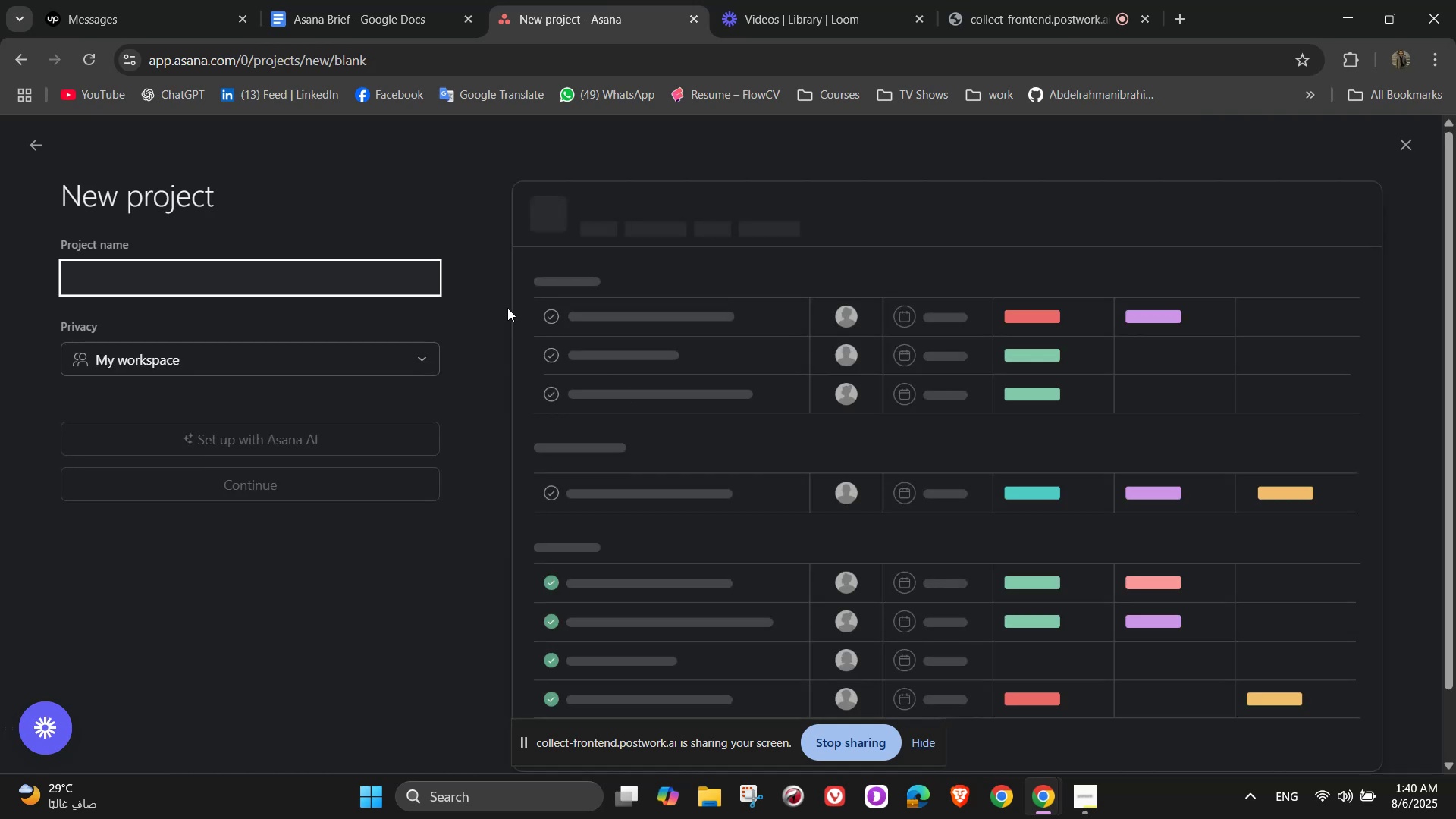 
left_click([307, 267])
 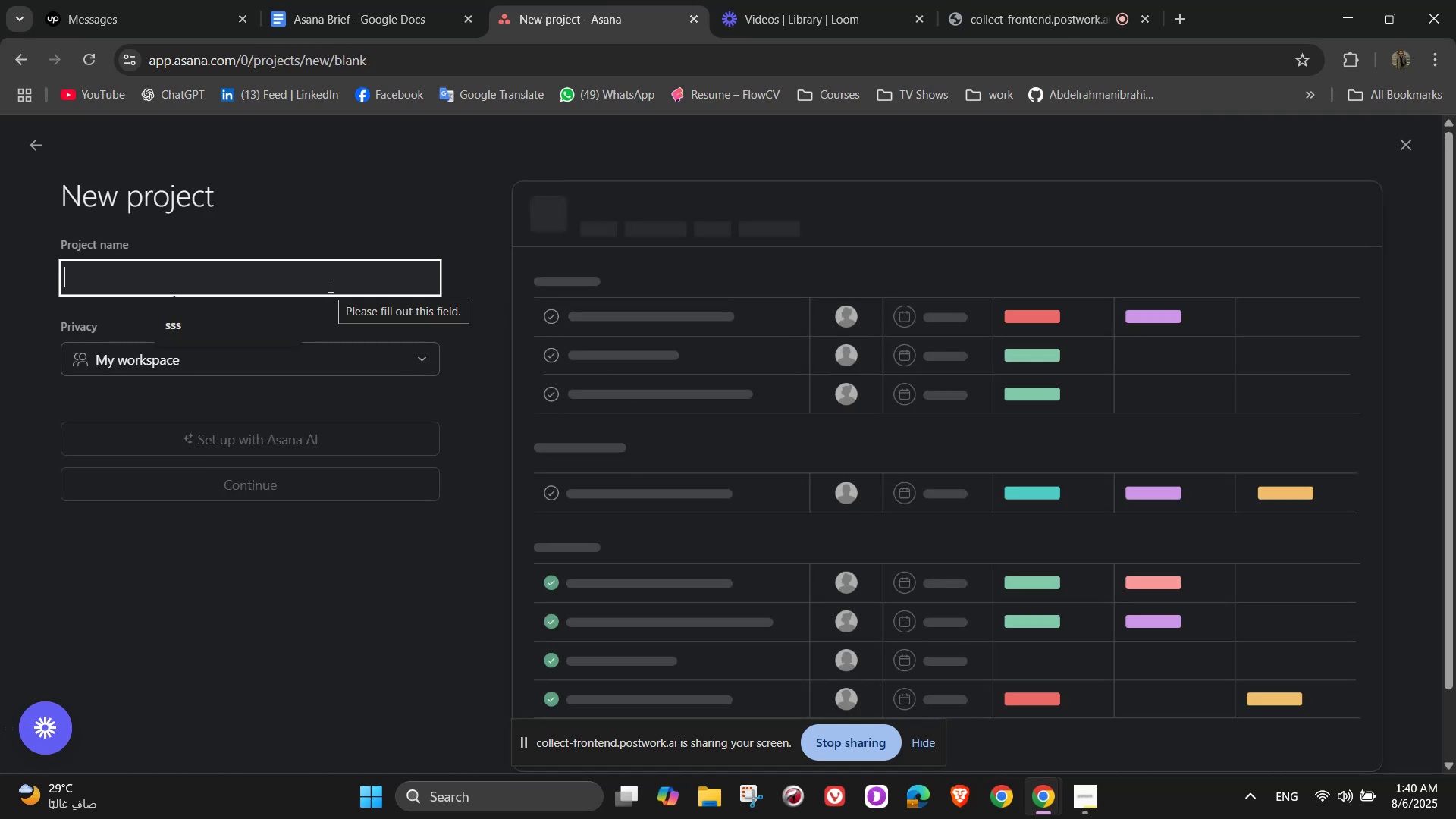 
wait(11.64)
 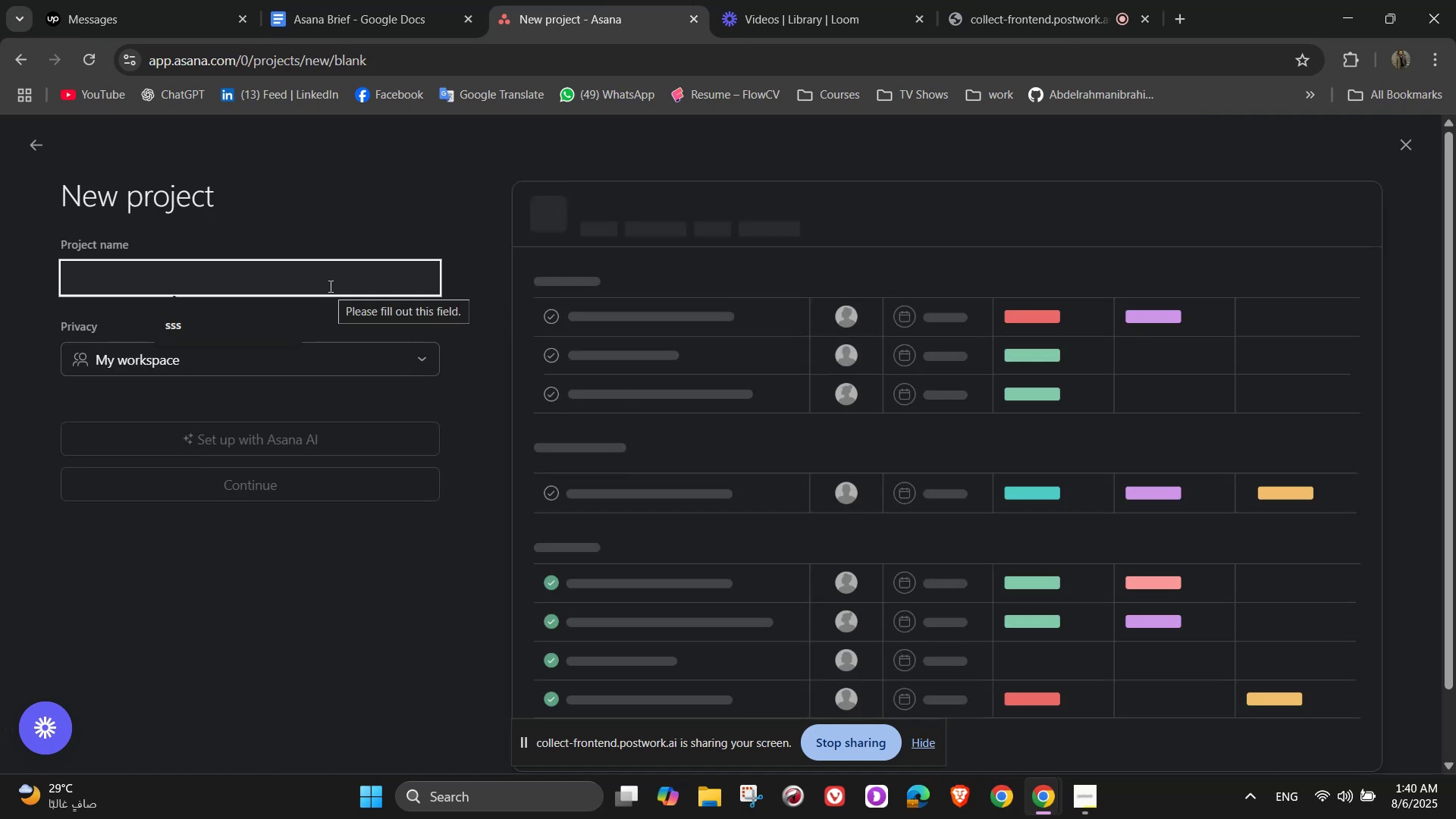 
type(Cul)
 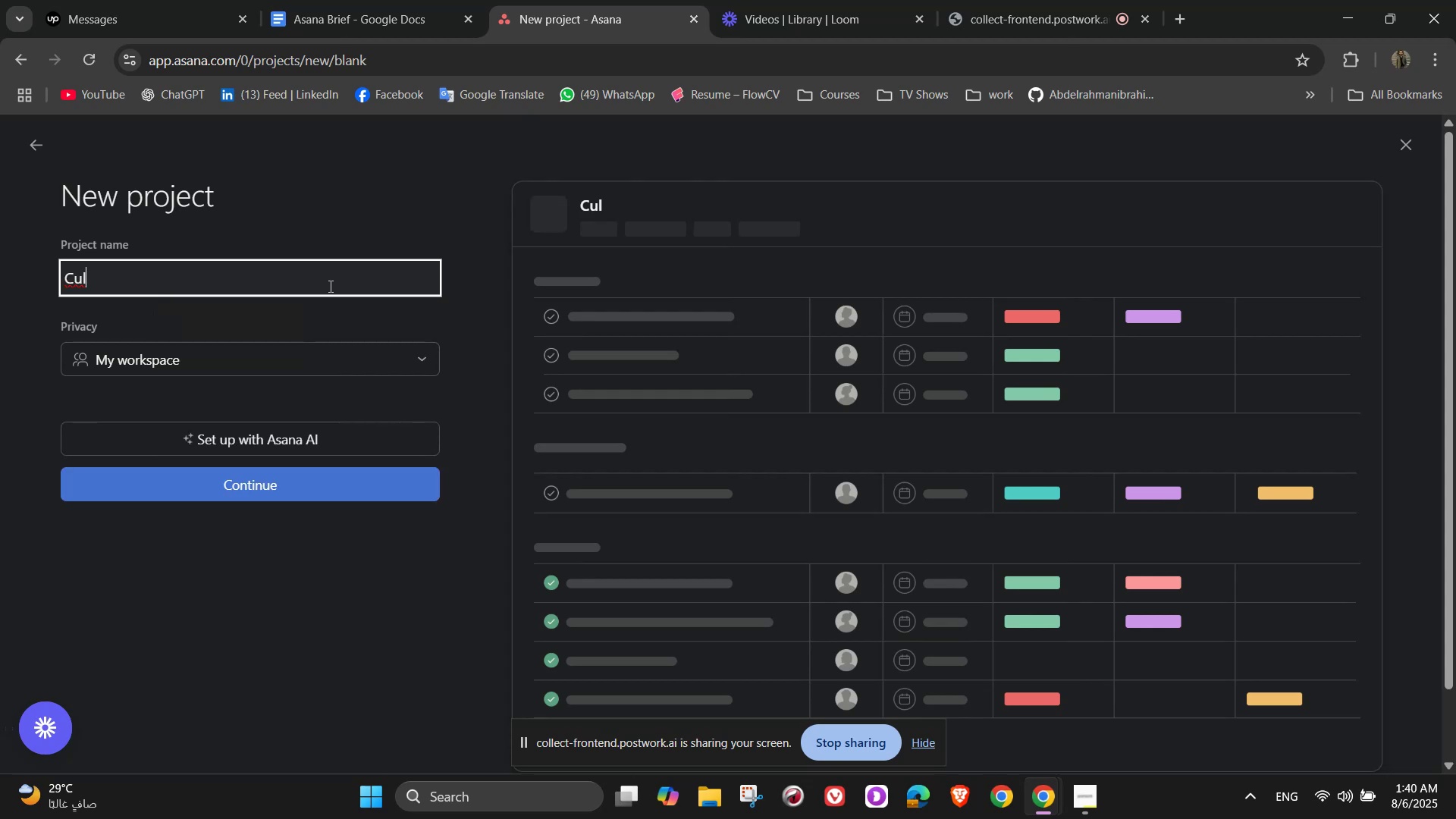 
key(Backspace)
type(rly)
 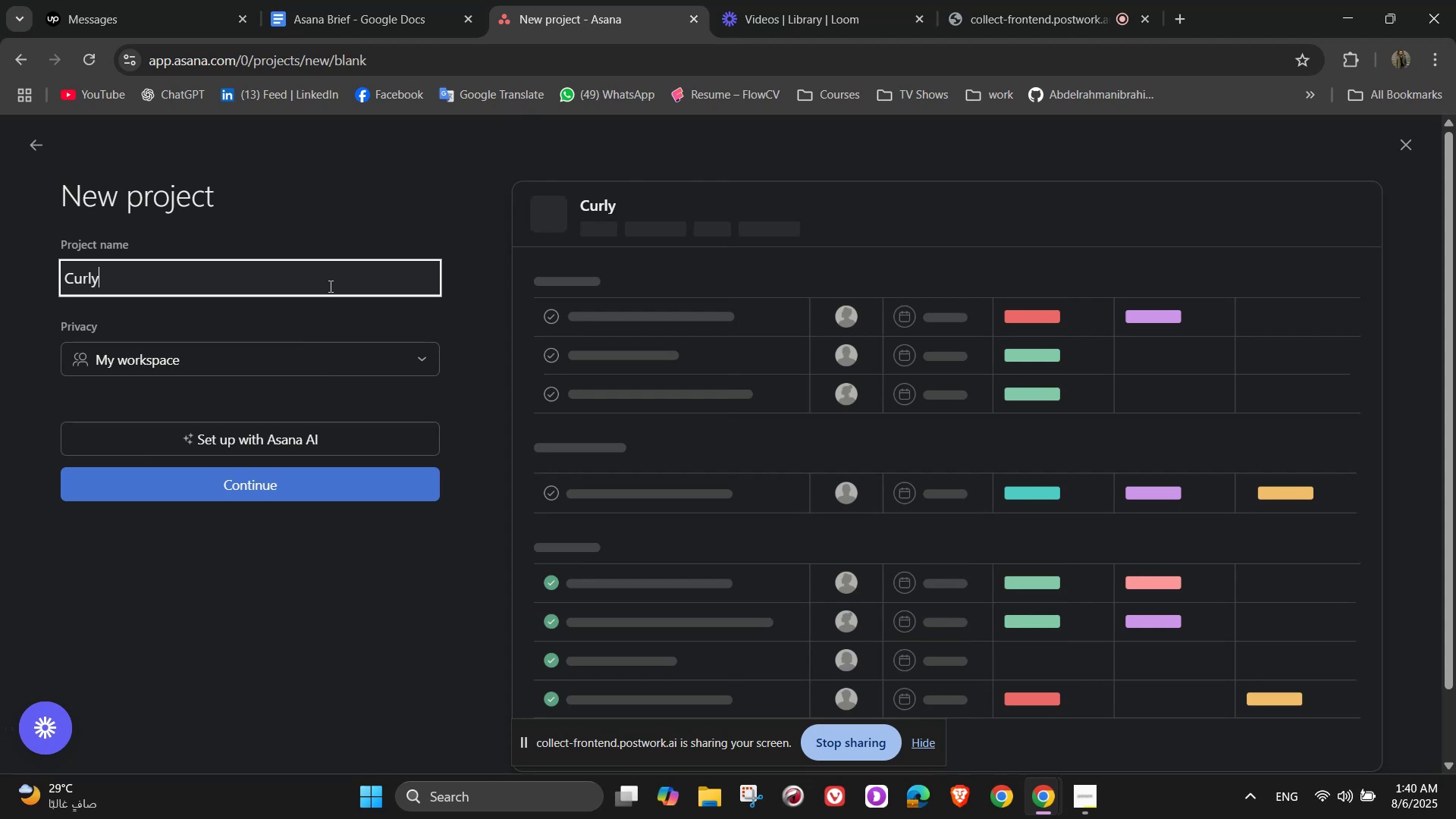 
type( Hair Salon)
 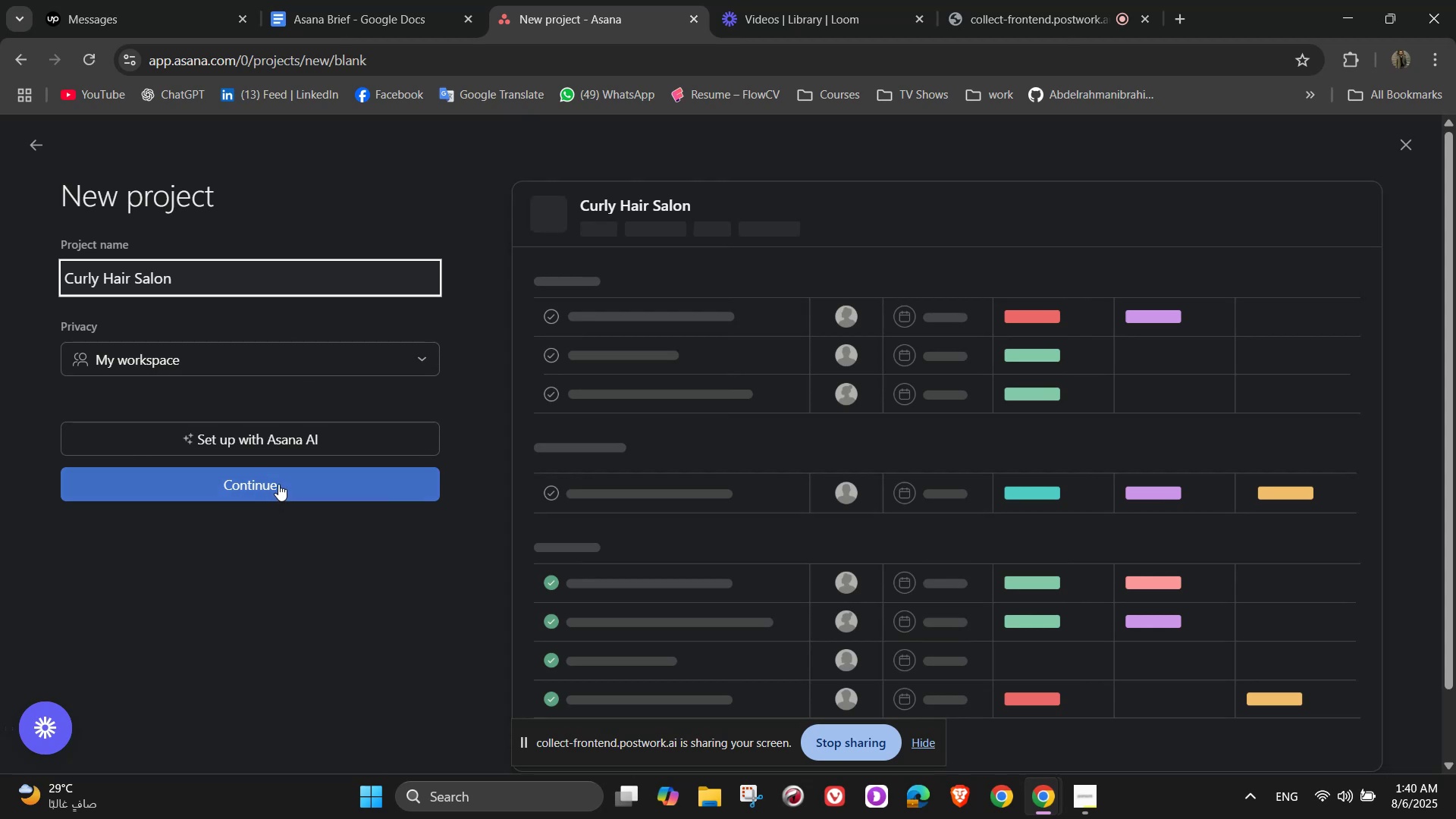 
left_click([279, 482])
 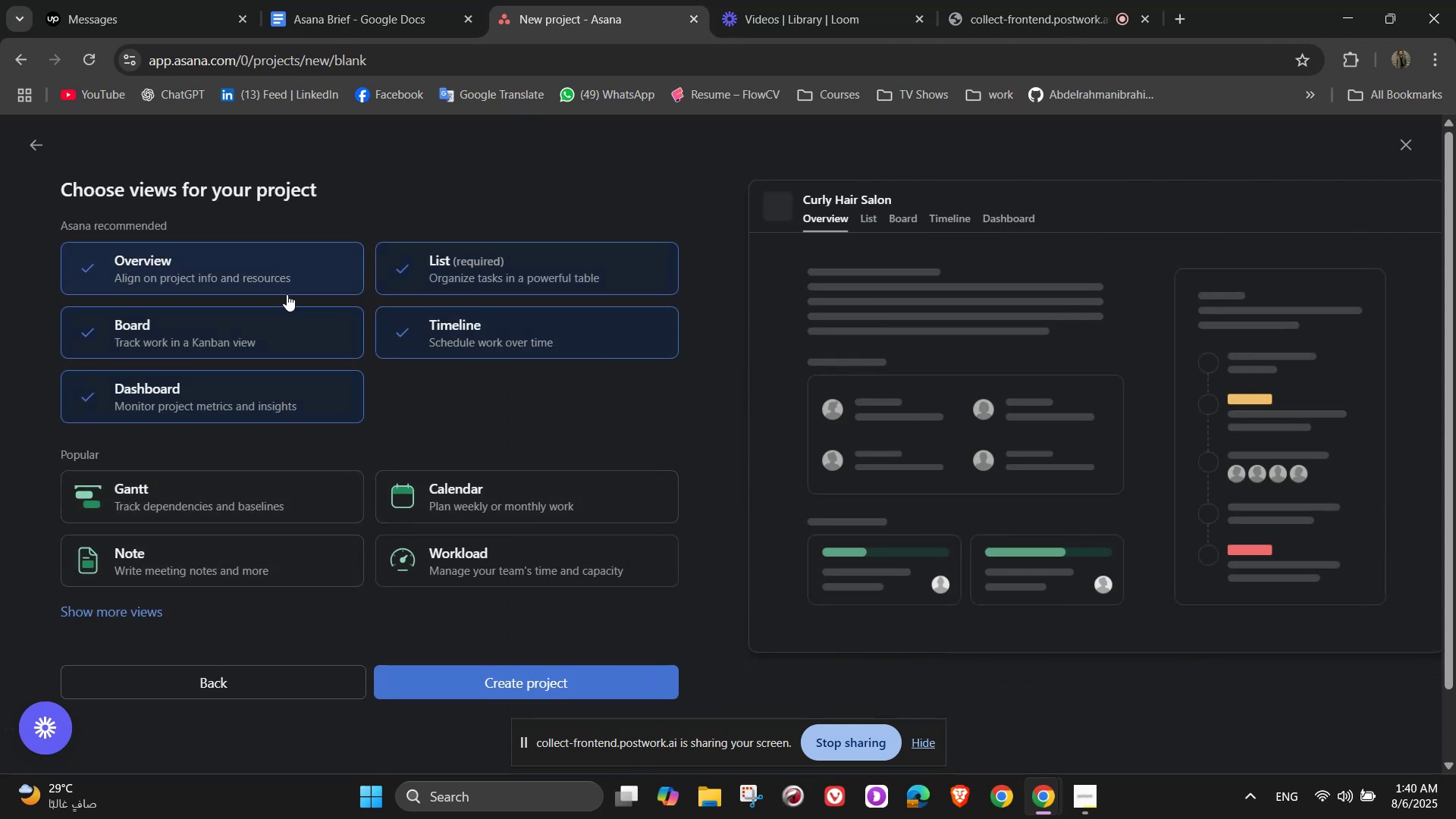 
wait(5.04)
 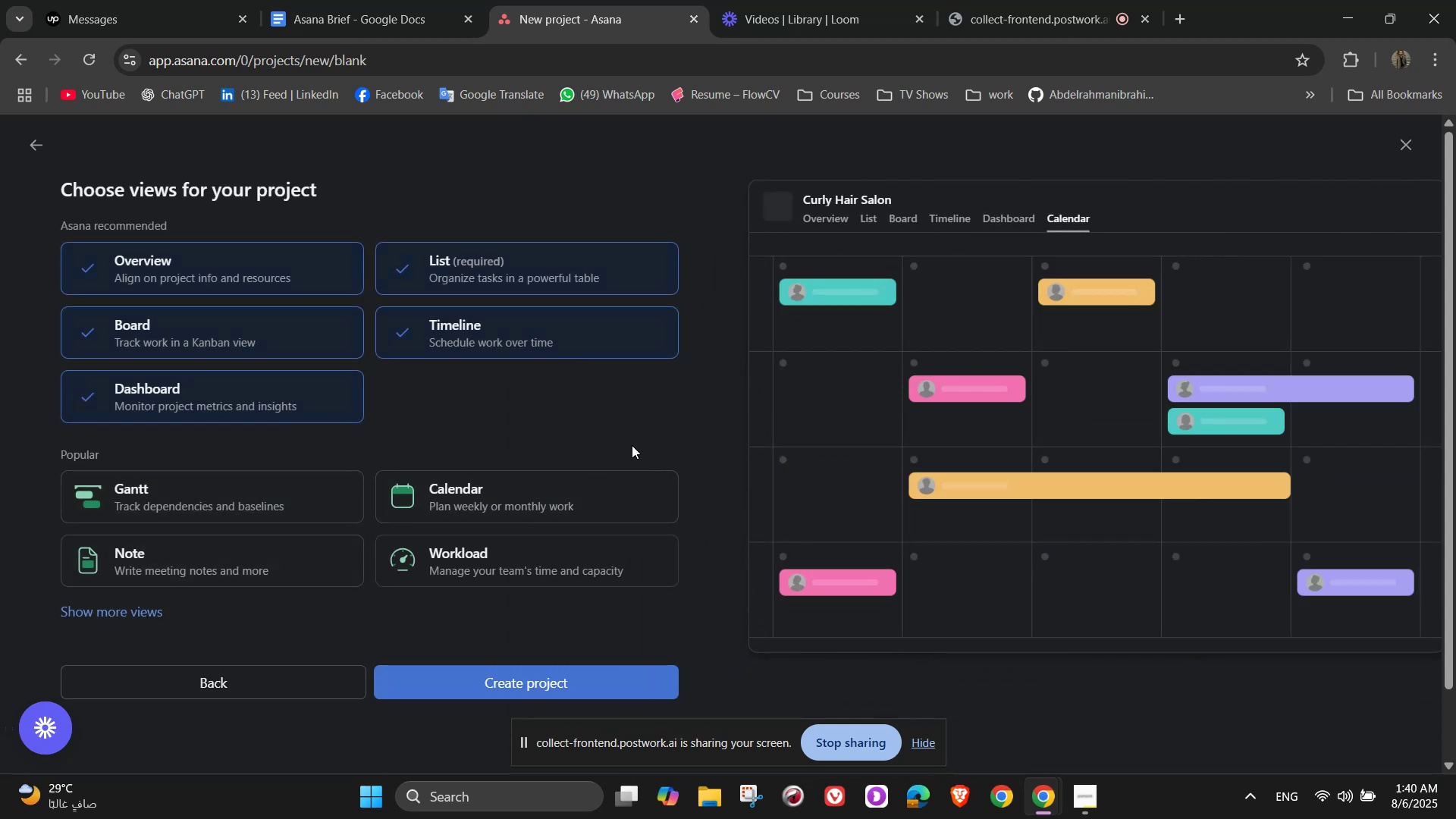 
left_click([538, 682])
 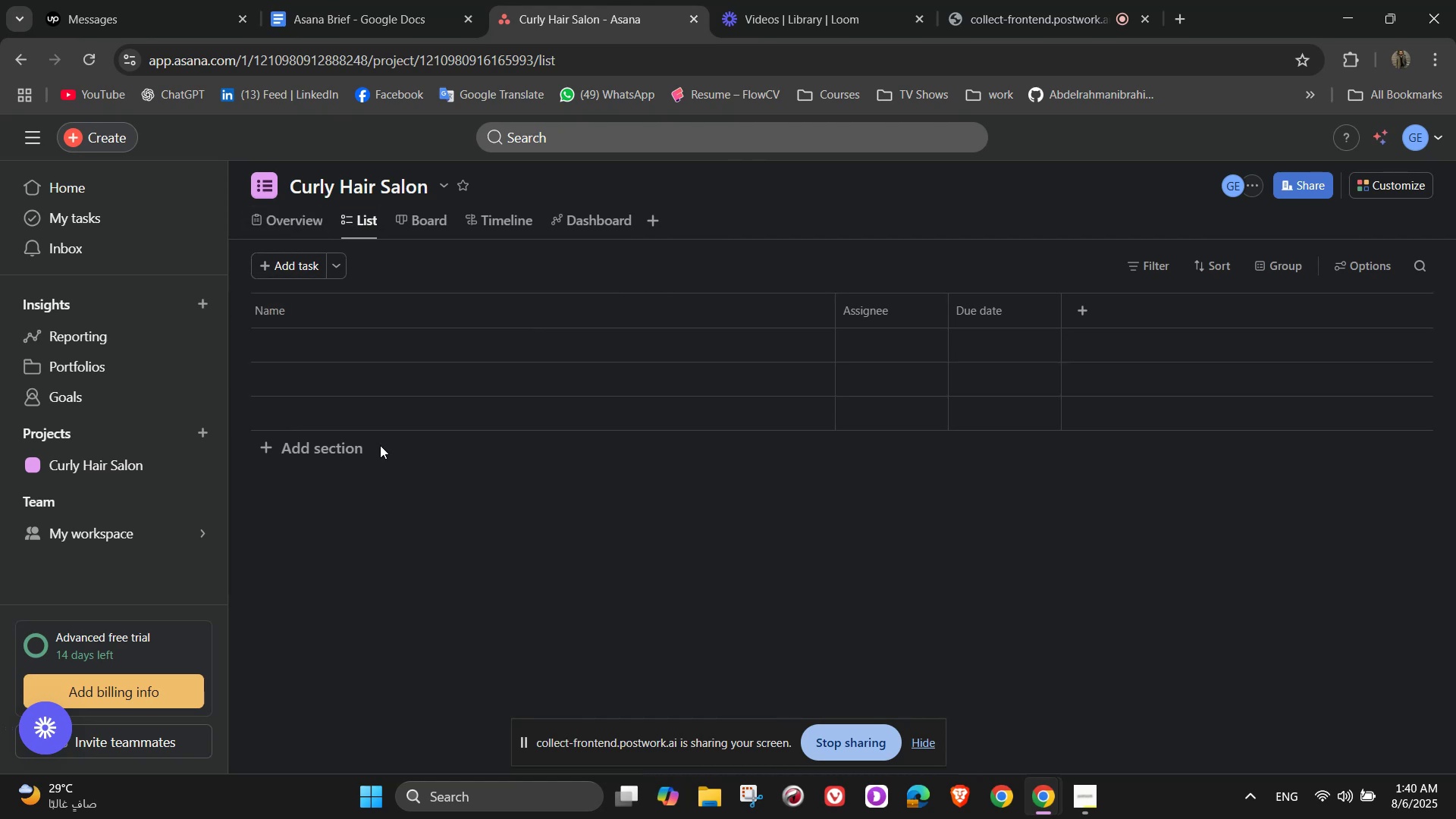 
left_click([350, 454])
 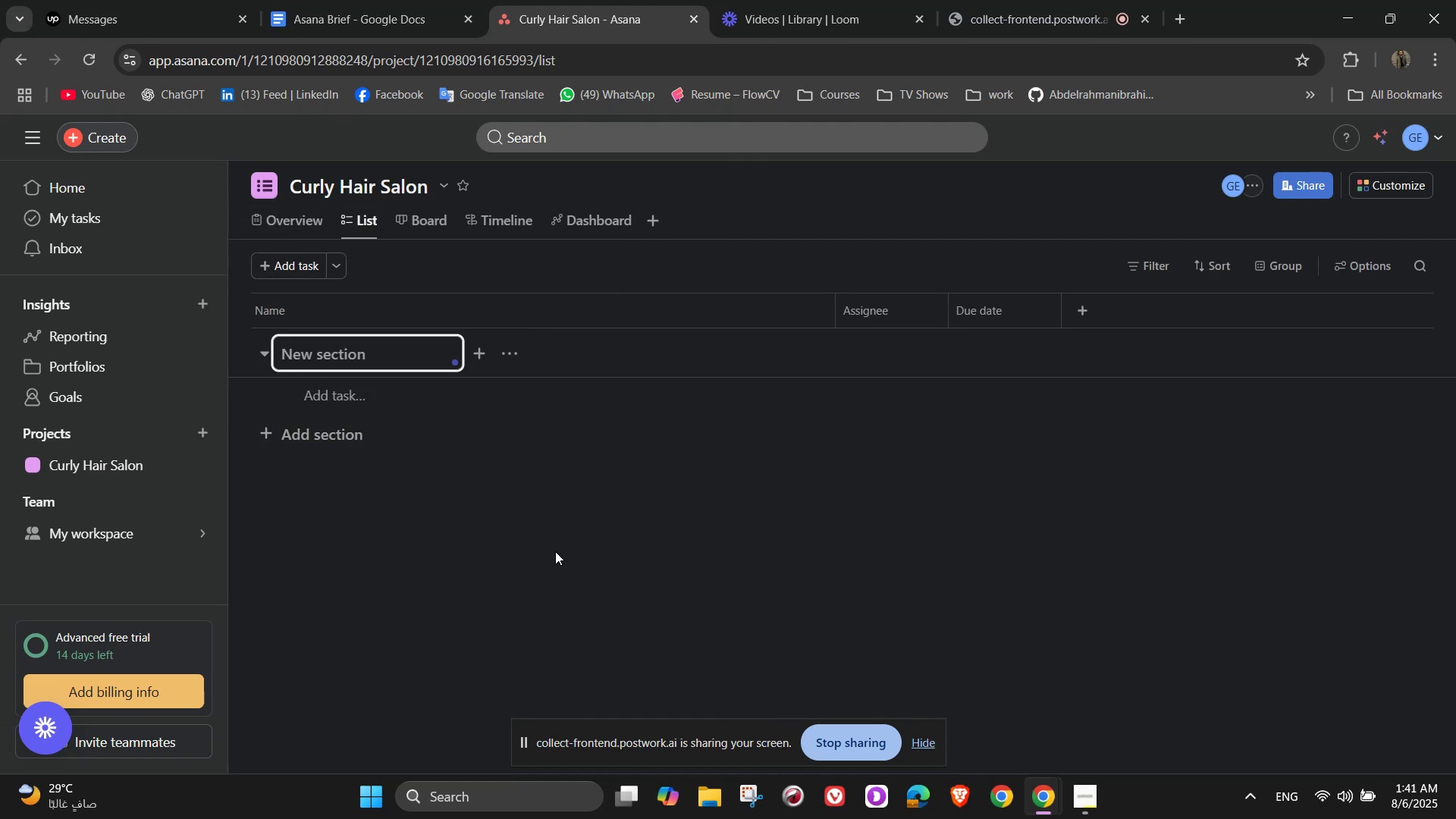 
hold_key(key=ShiftLeft, duration=0.66)
 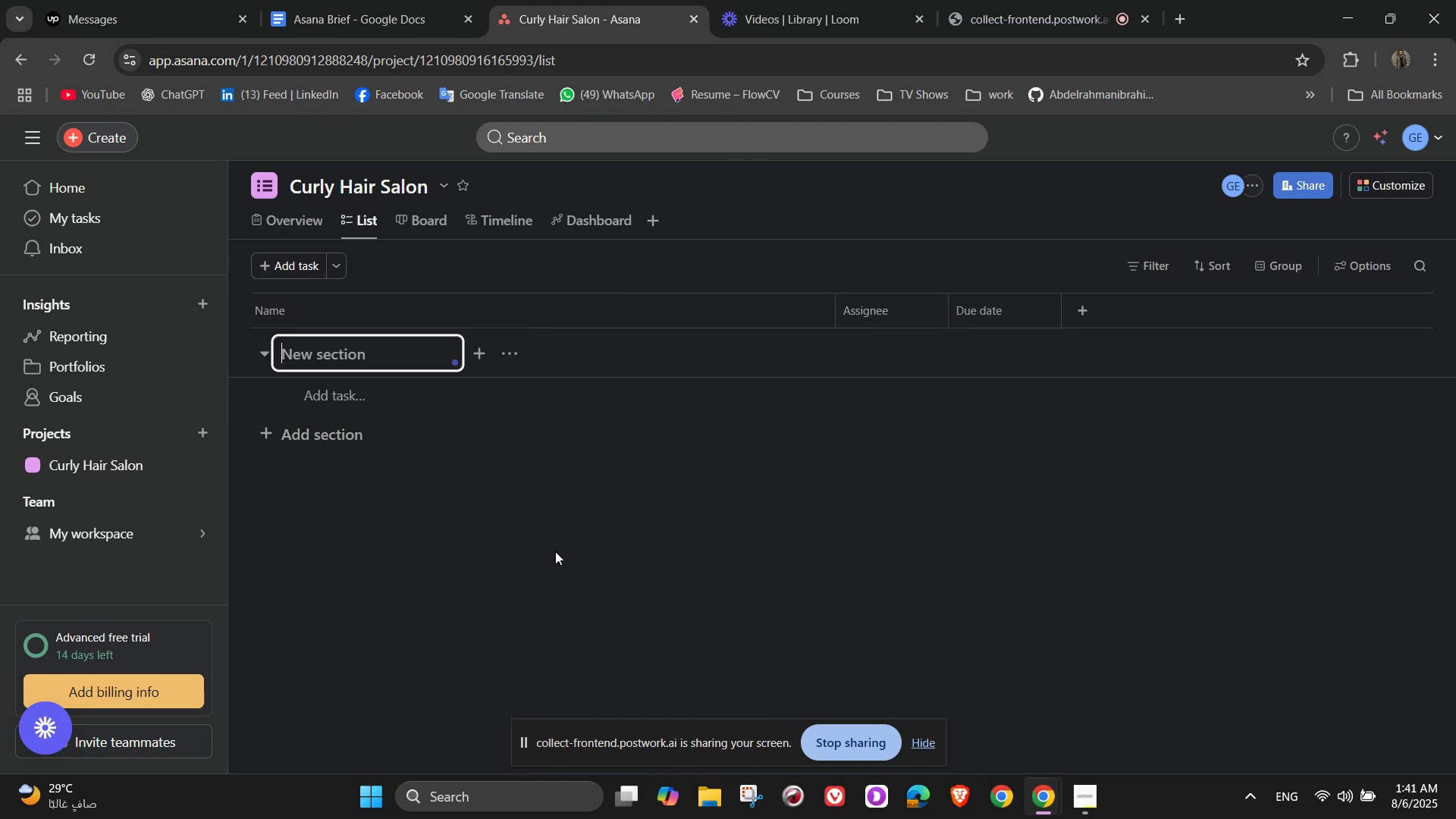 
type(Research & Business Planning)
 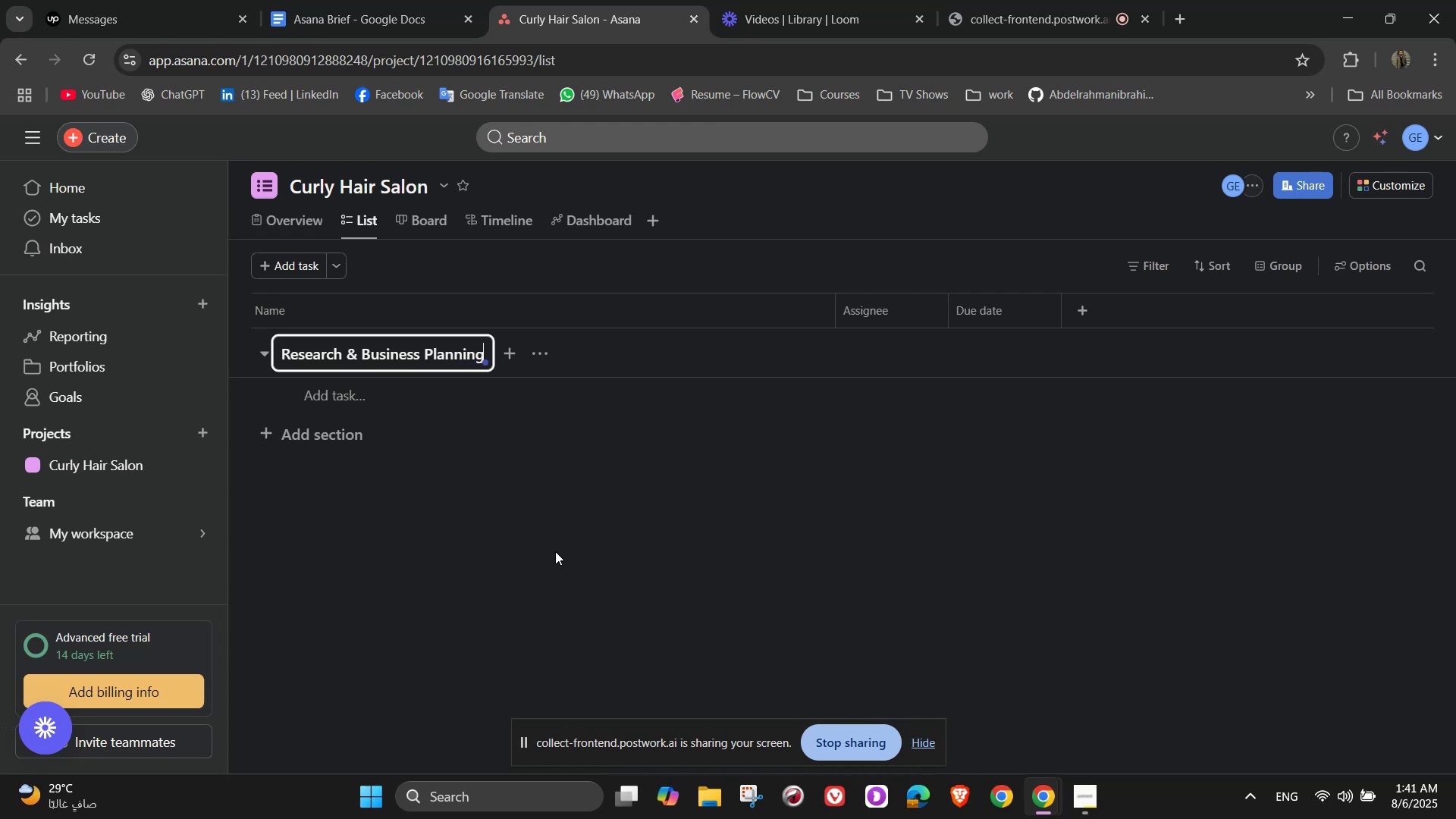 
key(NumpadEnter)
 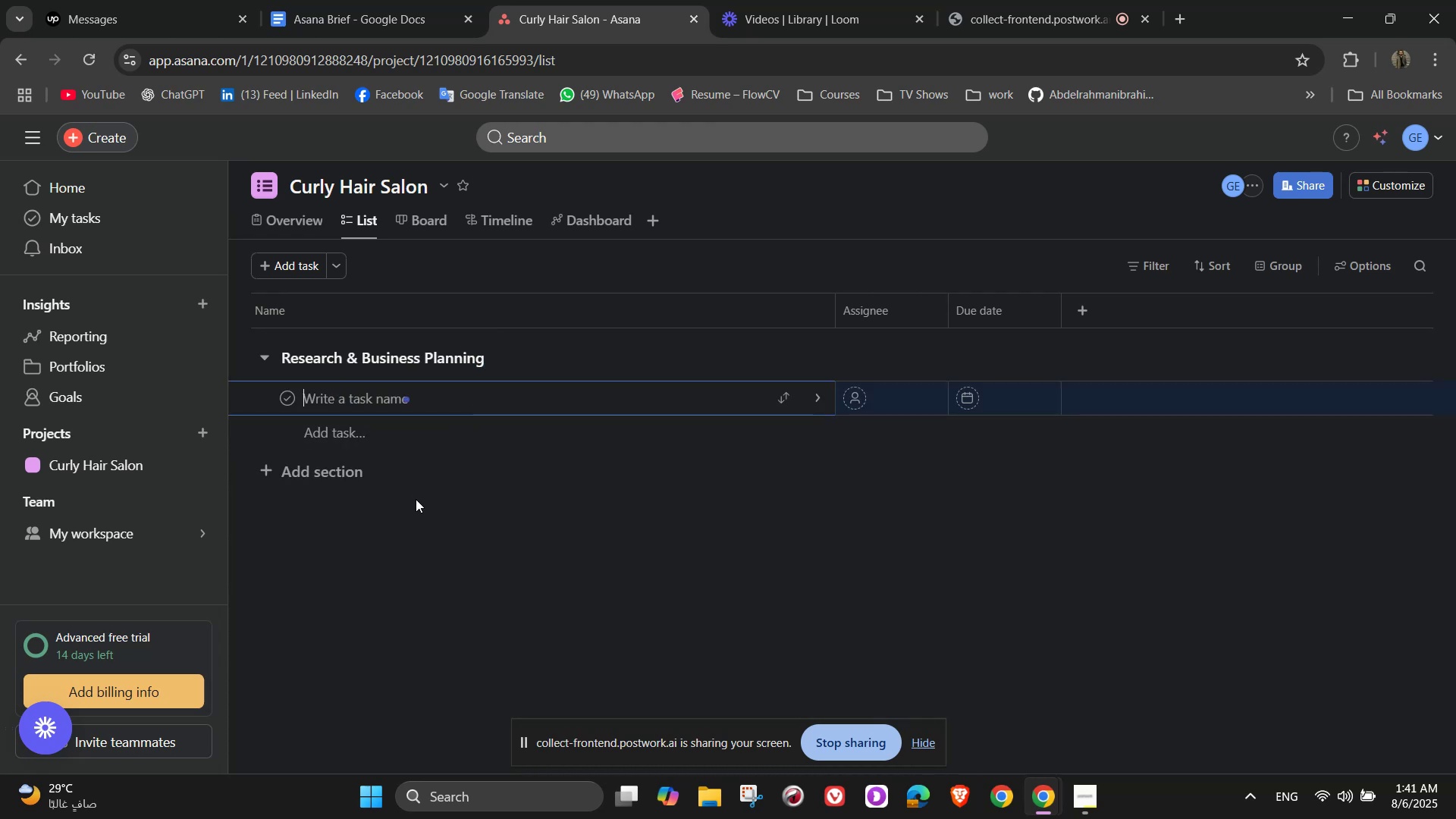 
wait(7.21)
 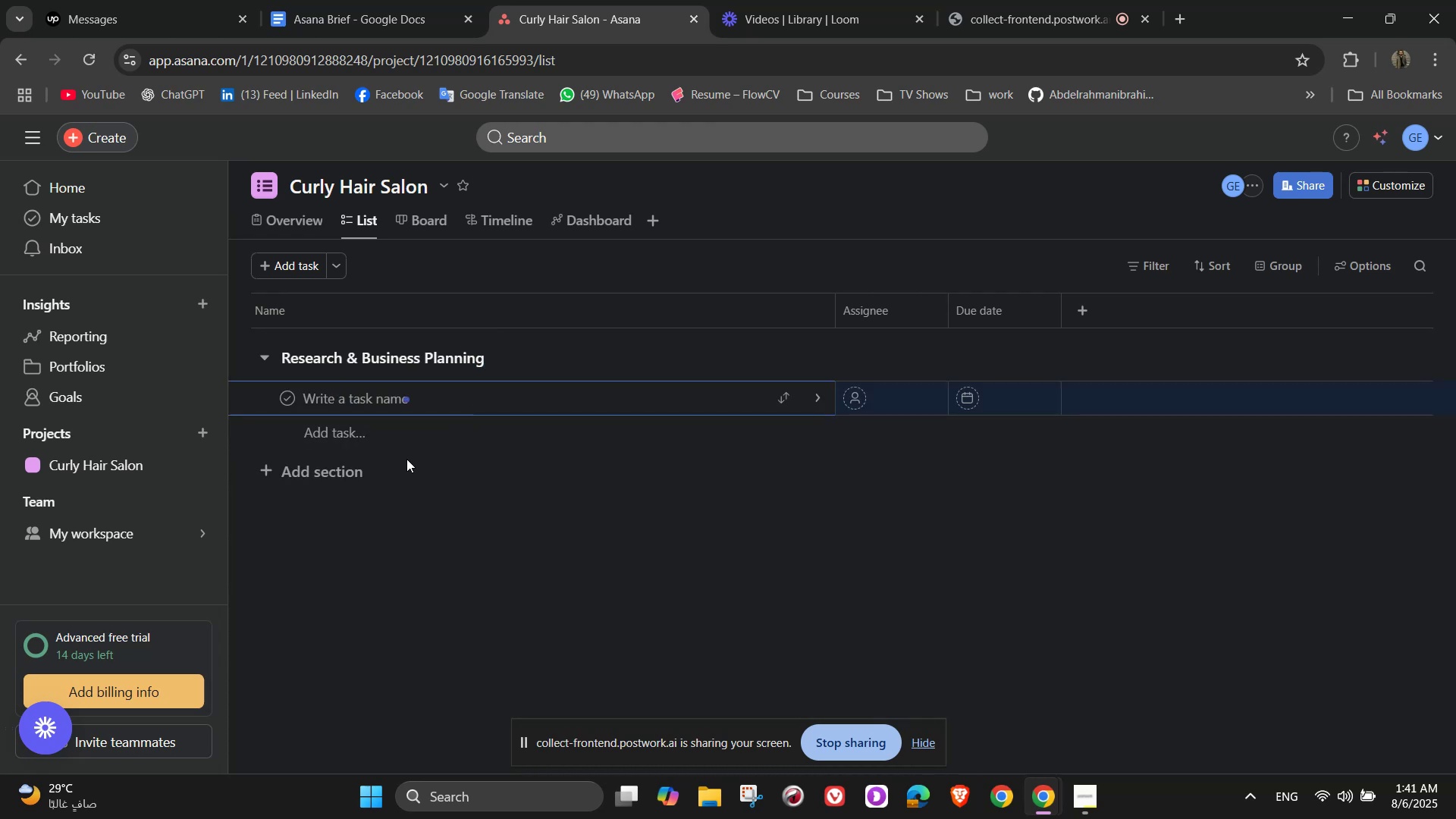 
type(Conduct Market Research)
key(Tab)
 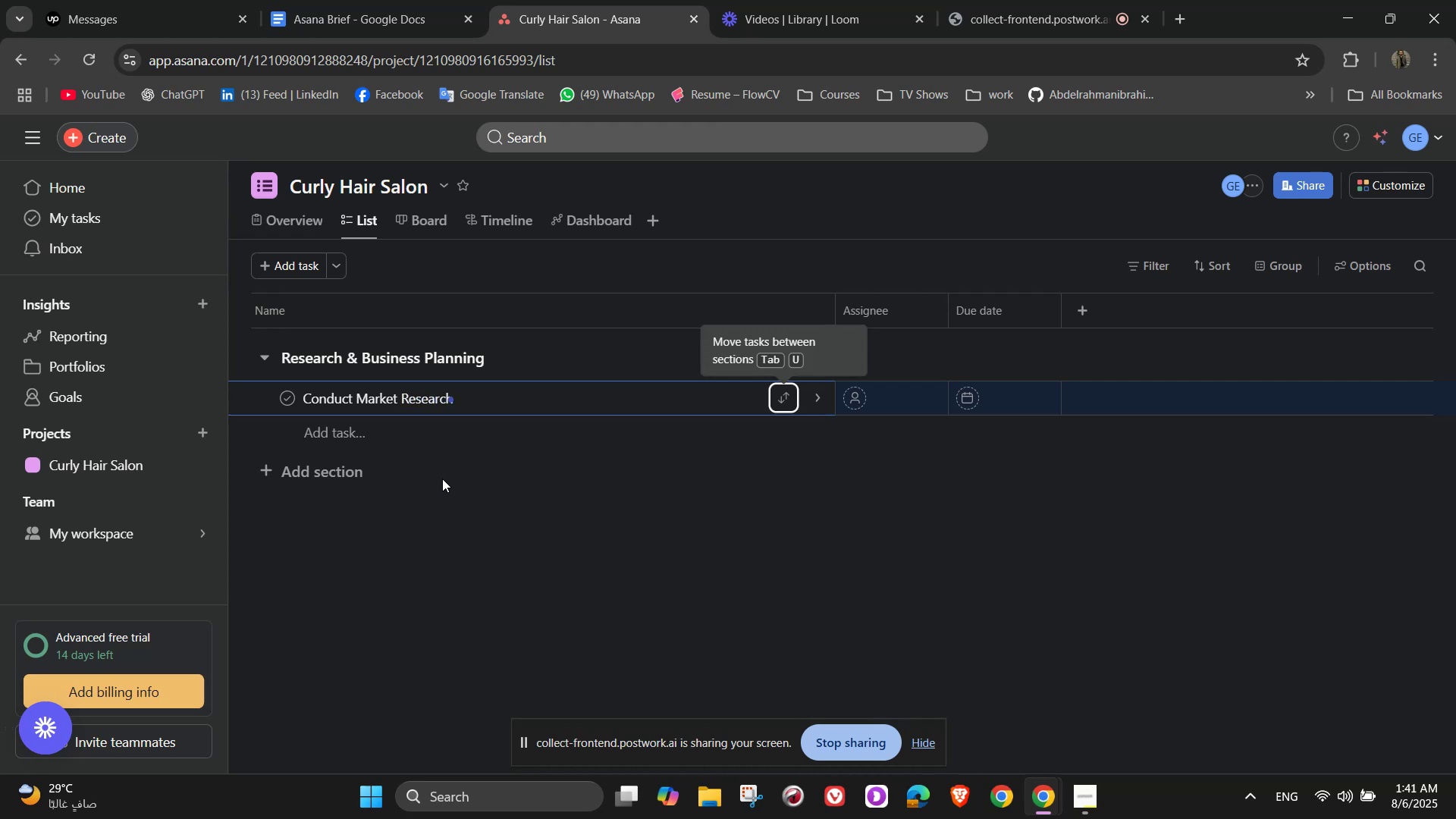 
double_click([376, 428])
 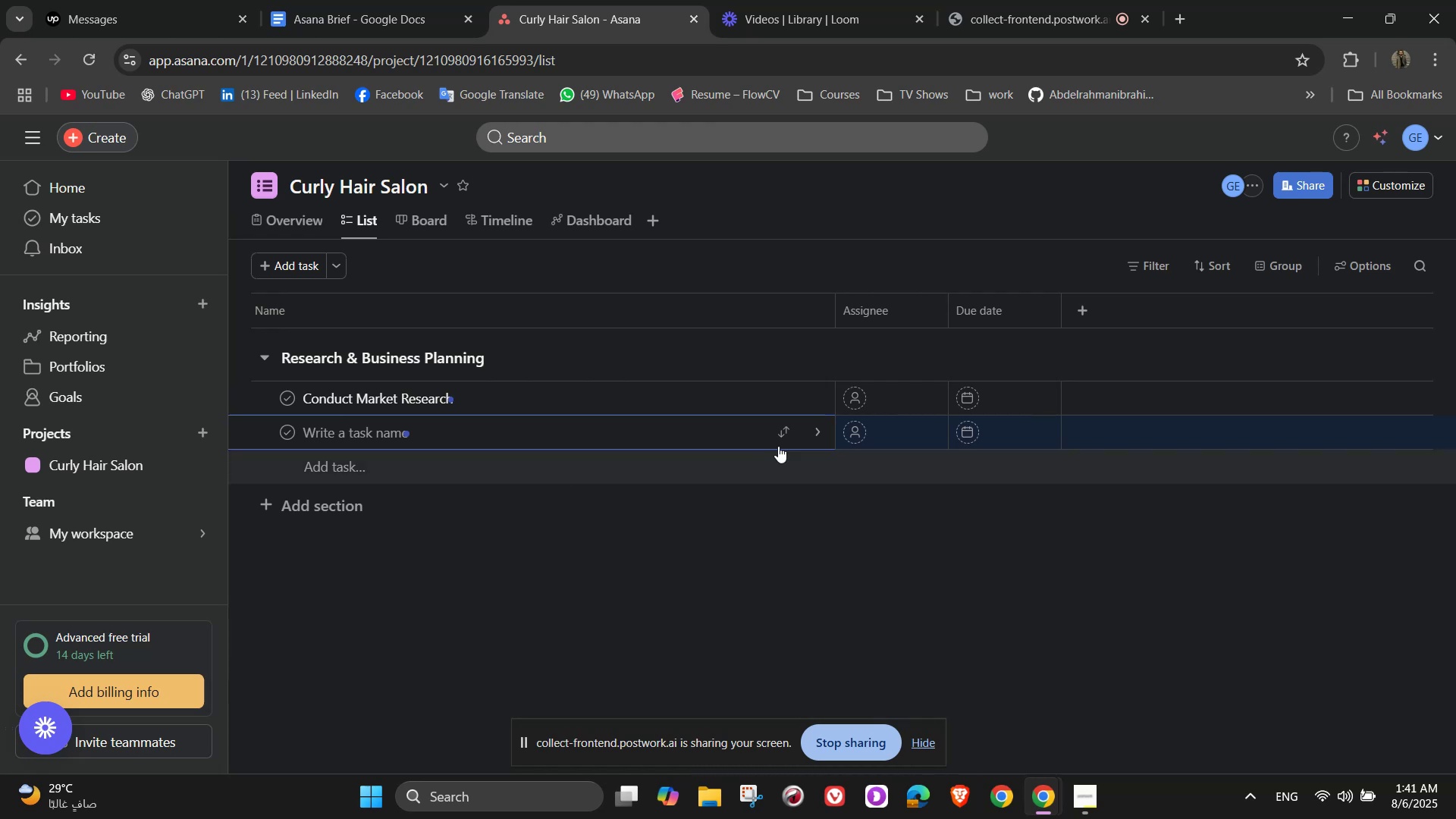 
left_click([825, 401])
 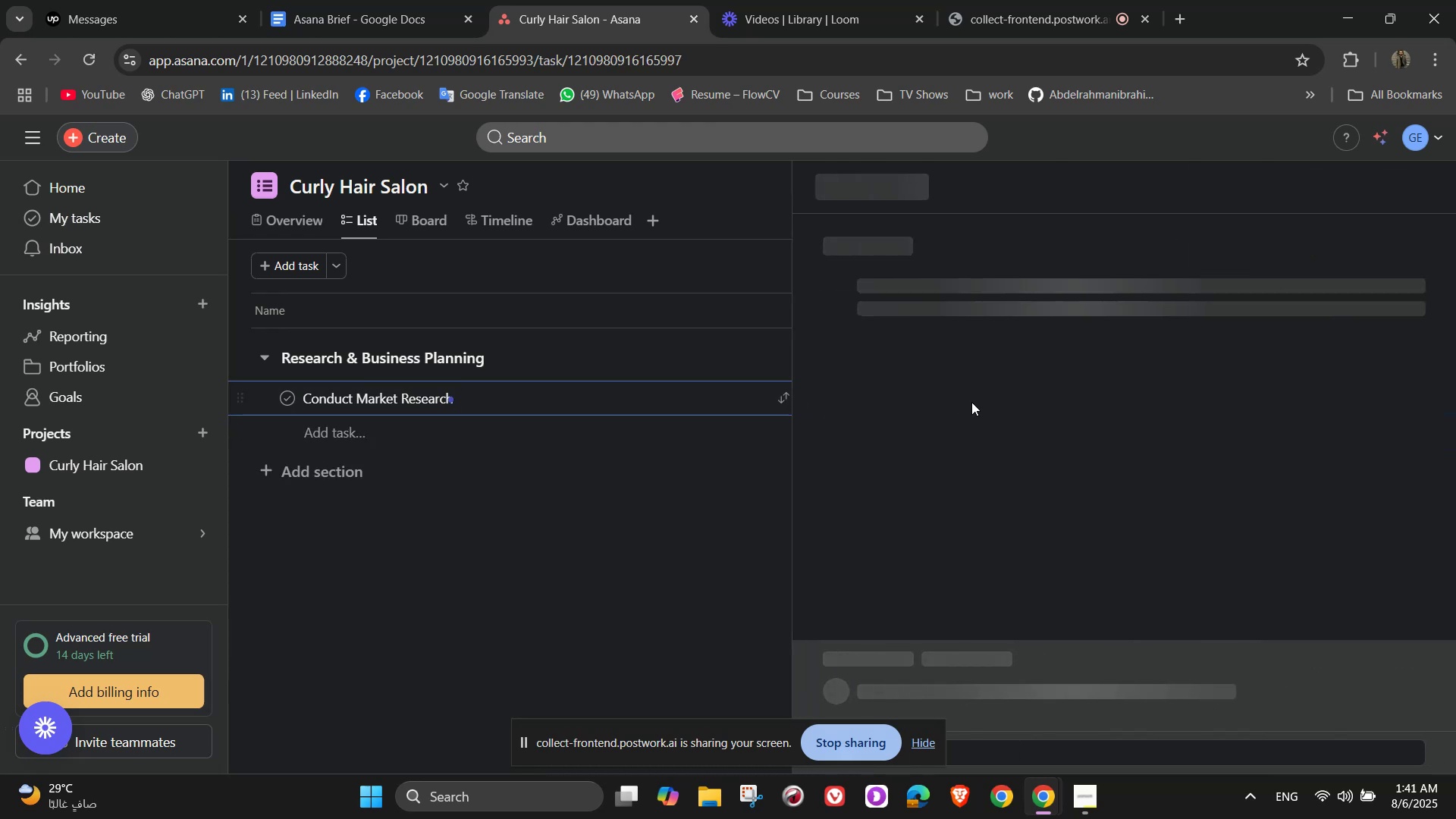 
scroll: coordinate [979, 416], scroll_direction: down, amount: 6.0
 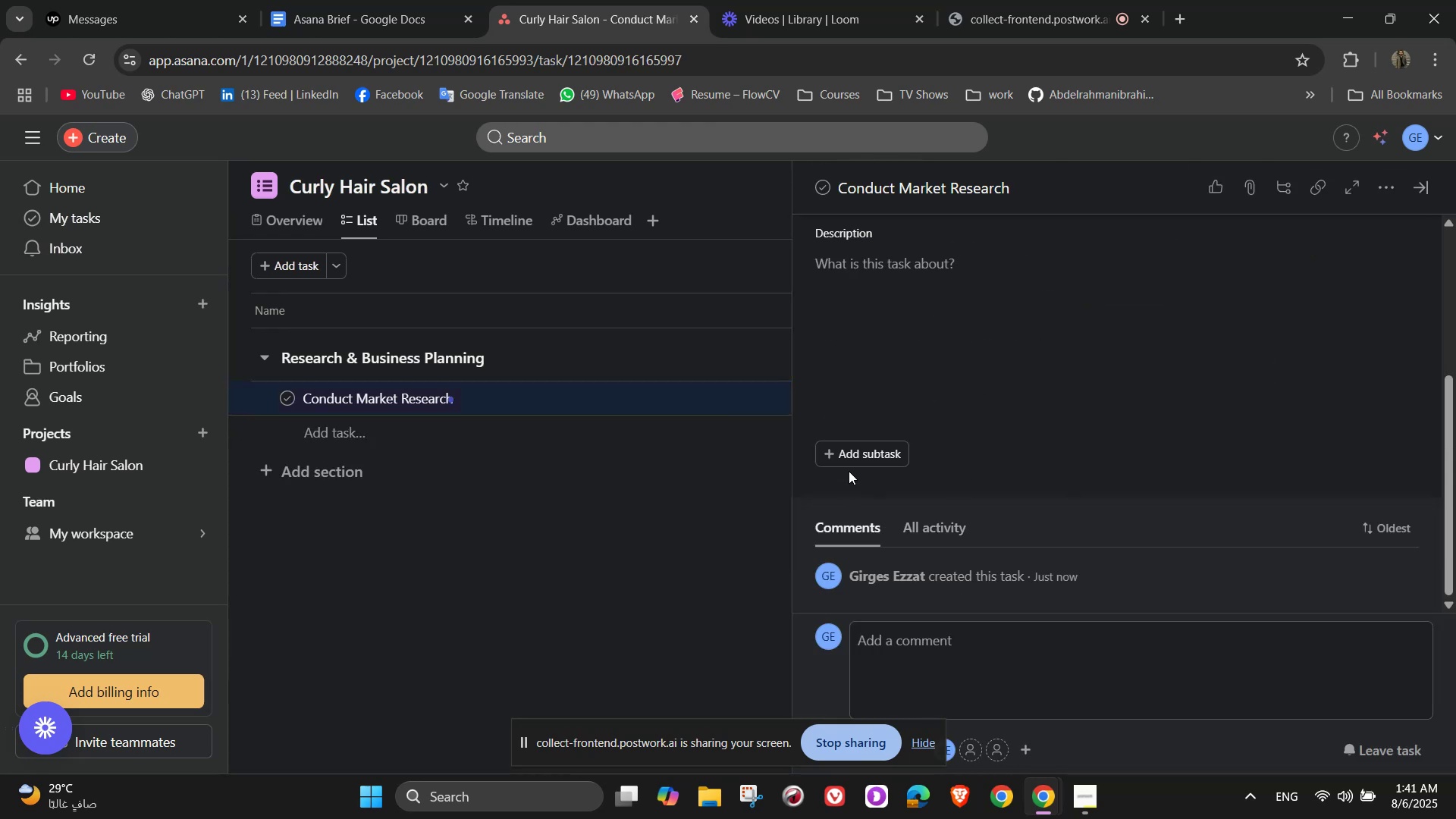 
left_click([848, 460])
 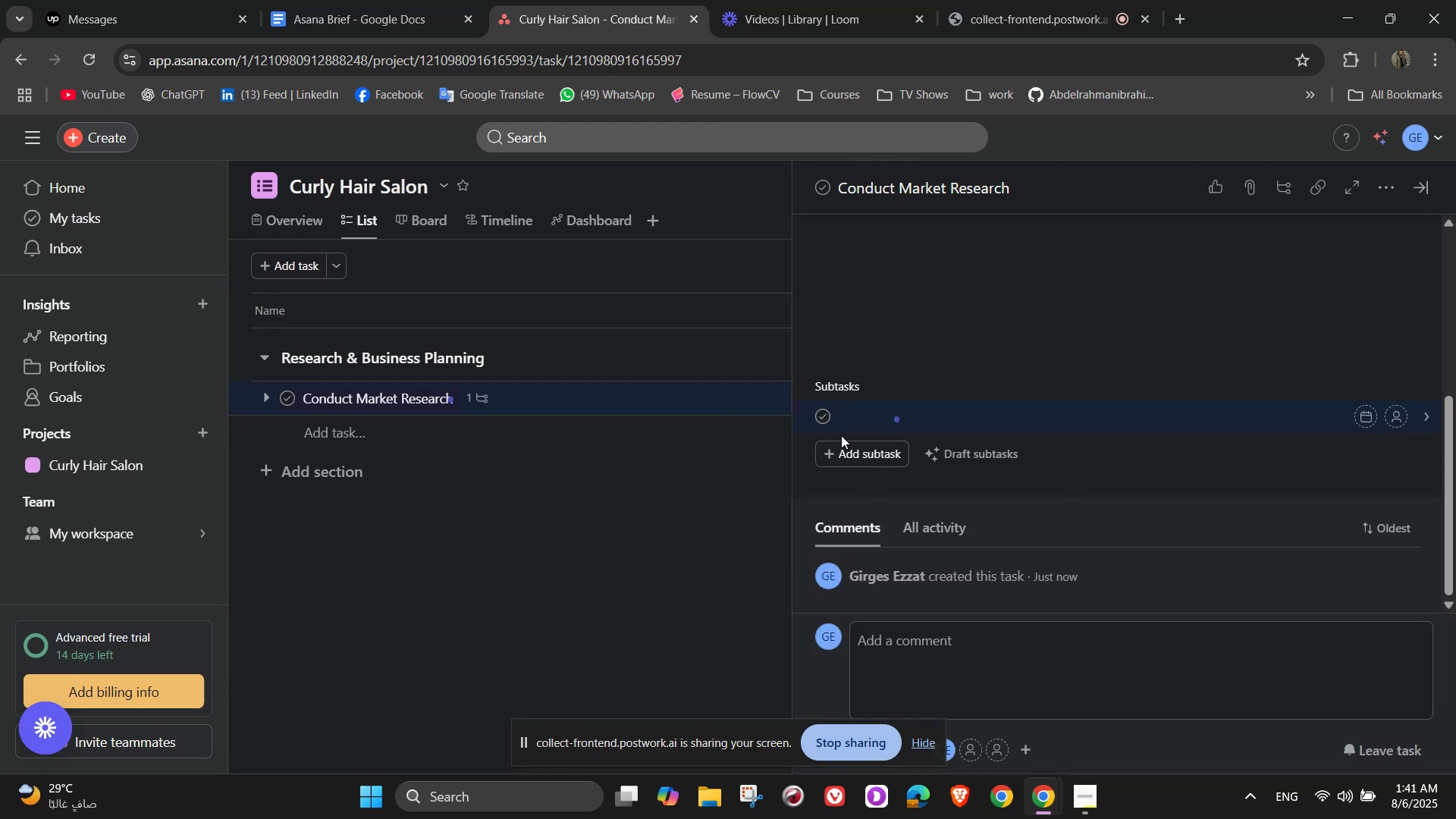 
type(Analyze Local )
key(Backspace)
key(Backspace)
key(Backspace)
key(Backspace)
key(Backspace)
key(Backspace)
type(local salon competitors)
 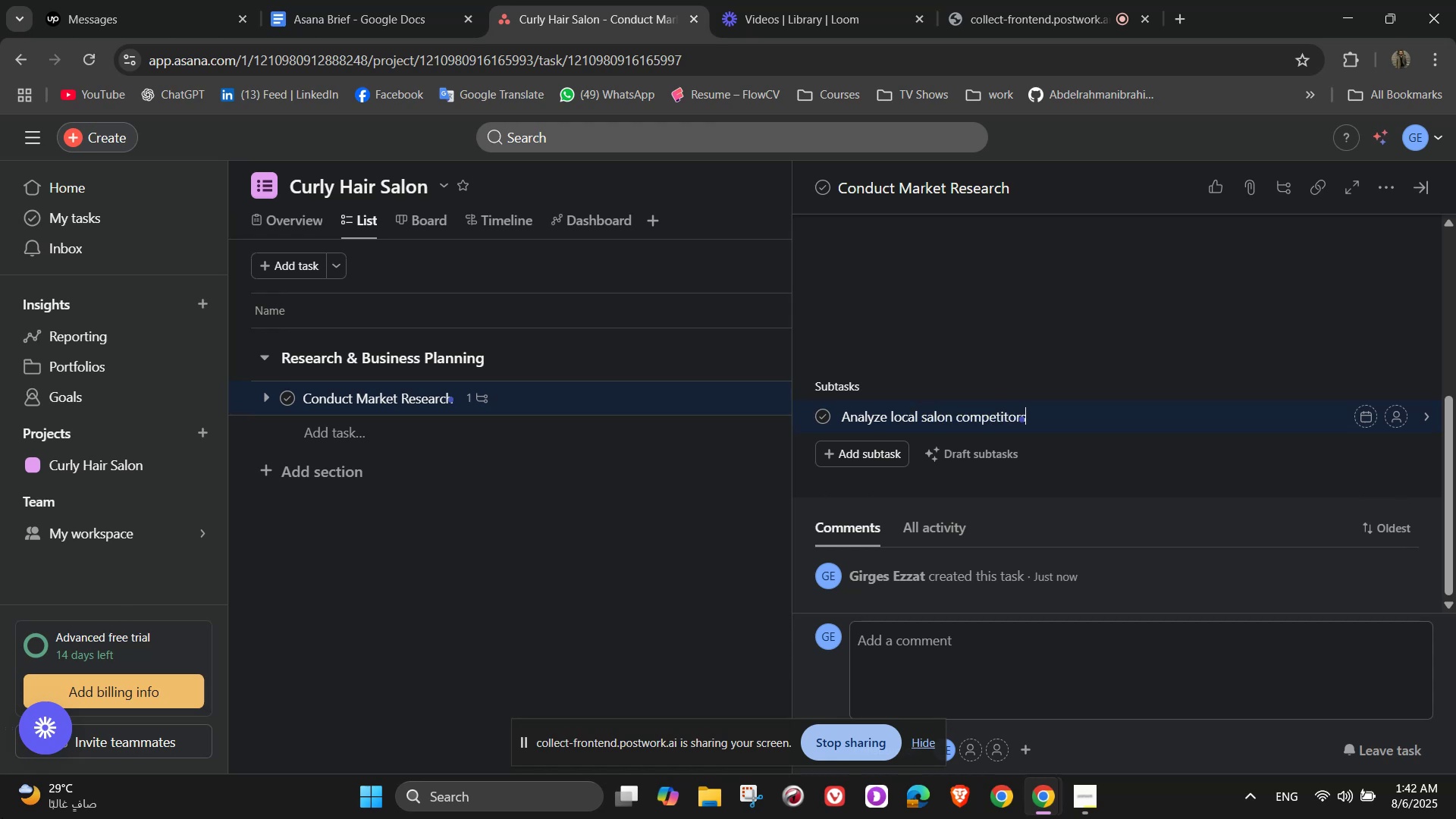 
key(NumpadEnter)
type(Identify curly hair service trends)
 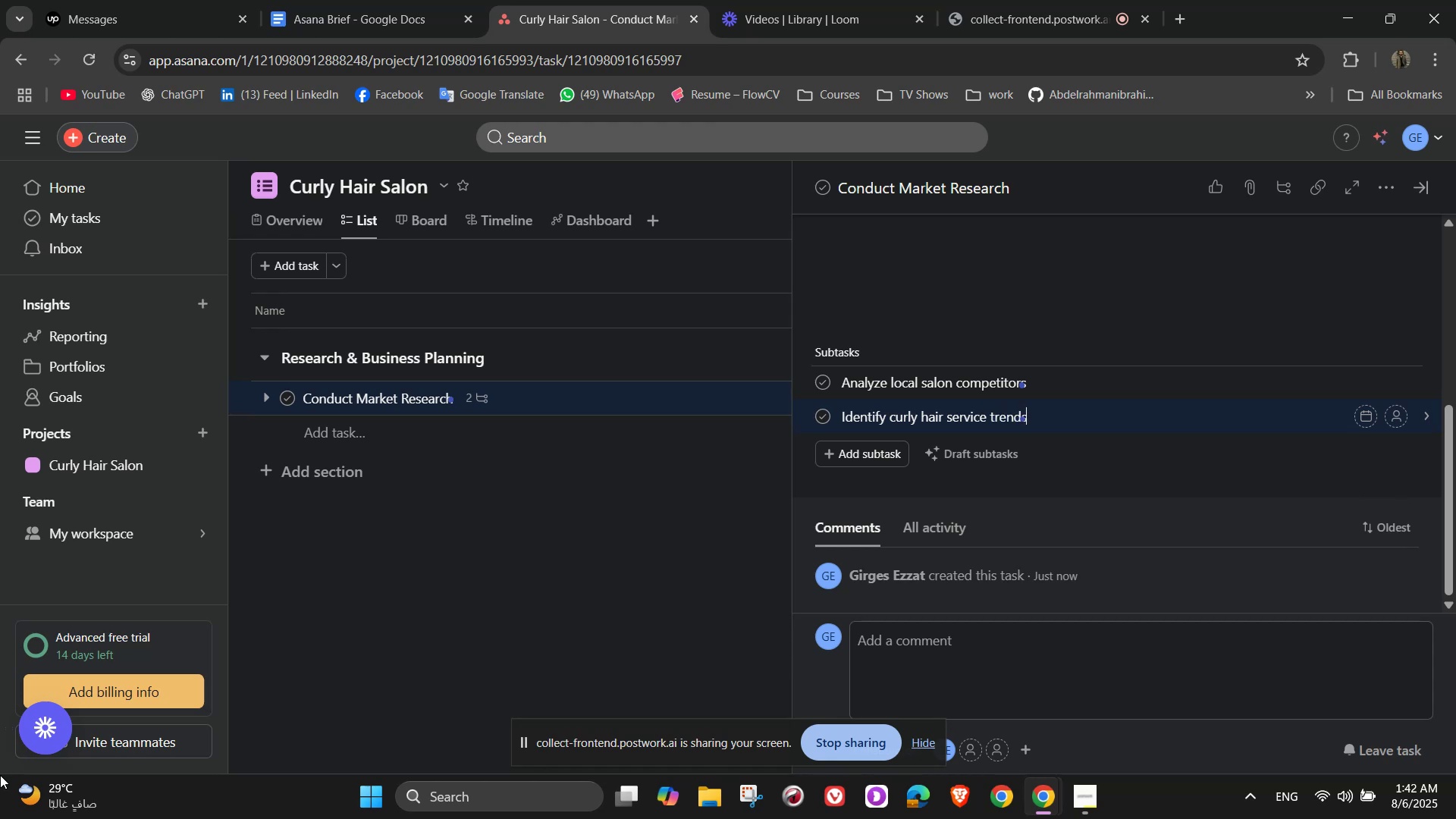 
wait(10.98)
 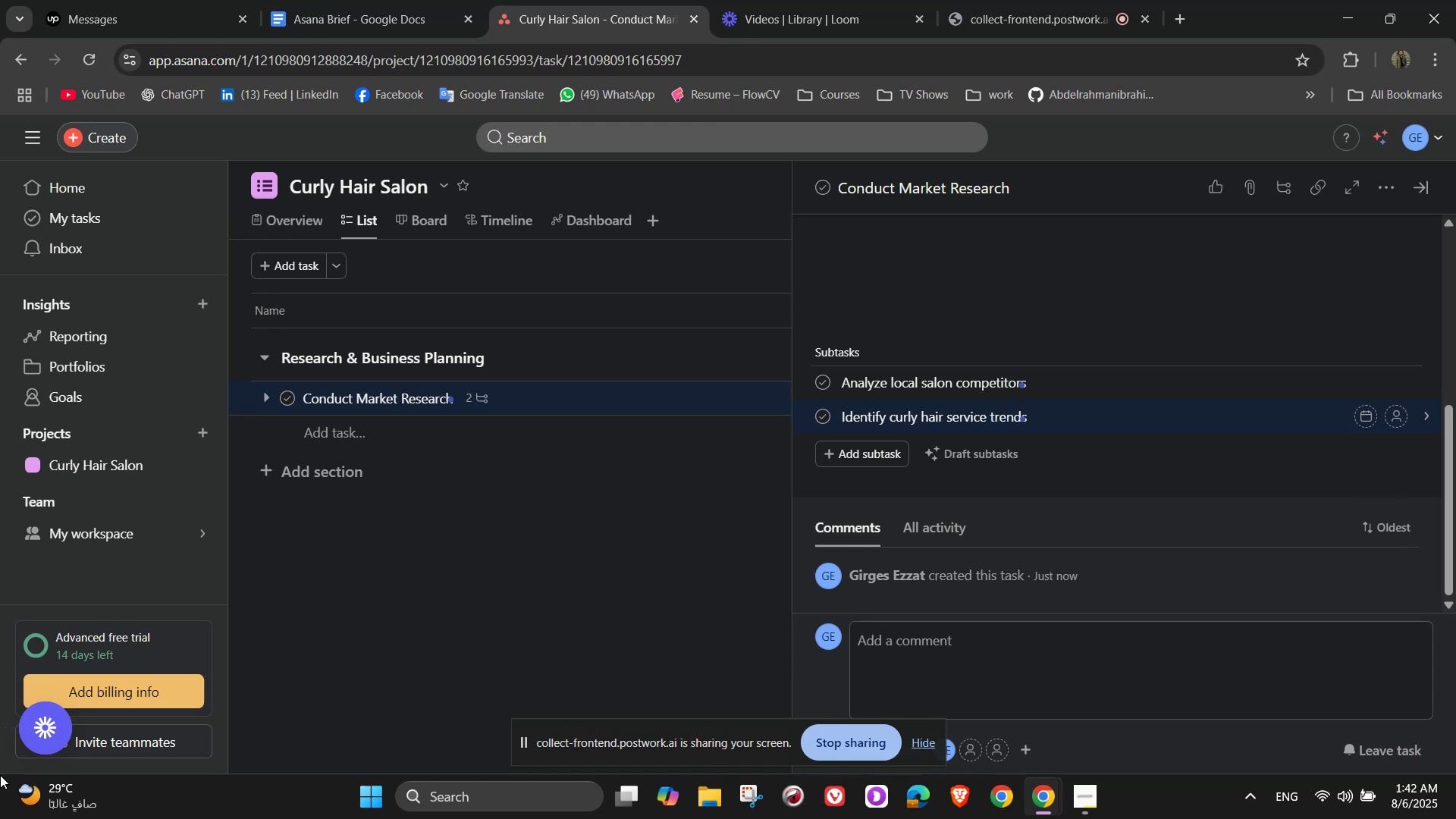 
left_click([1097, 814])
 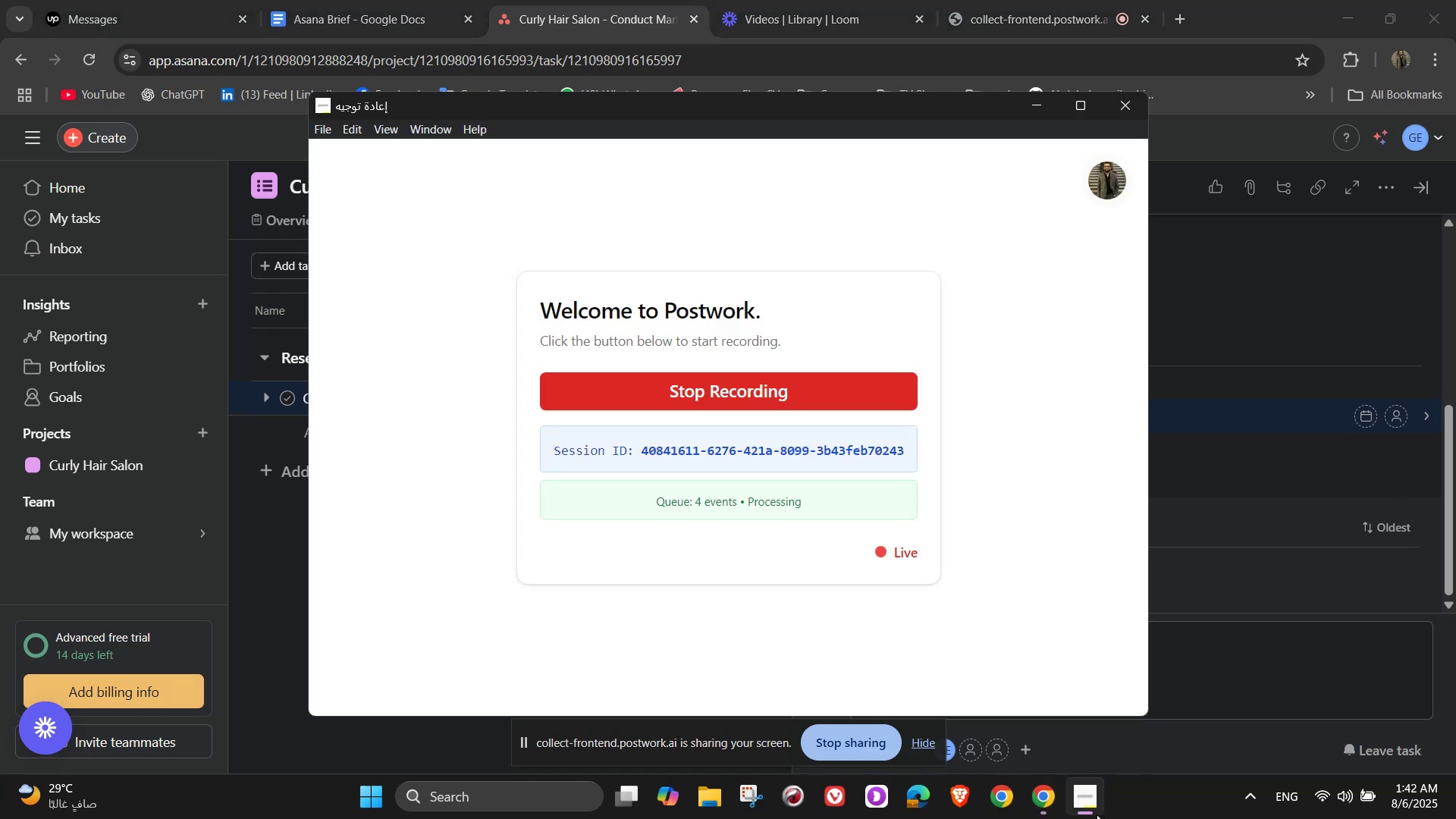 
left_click([1097, 813])
 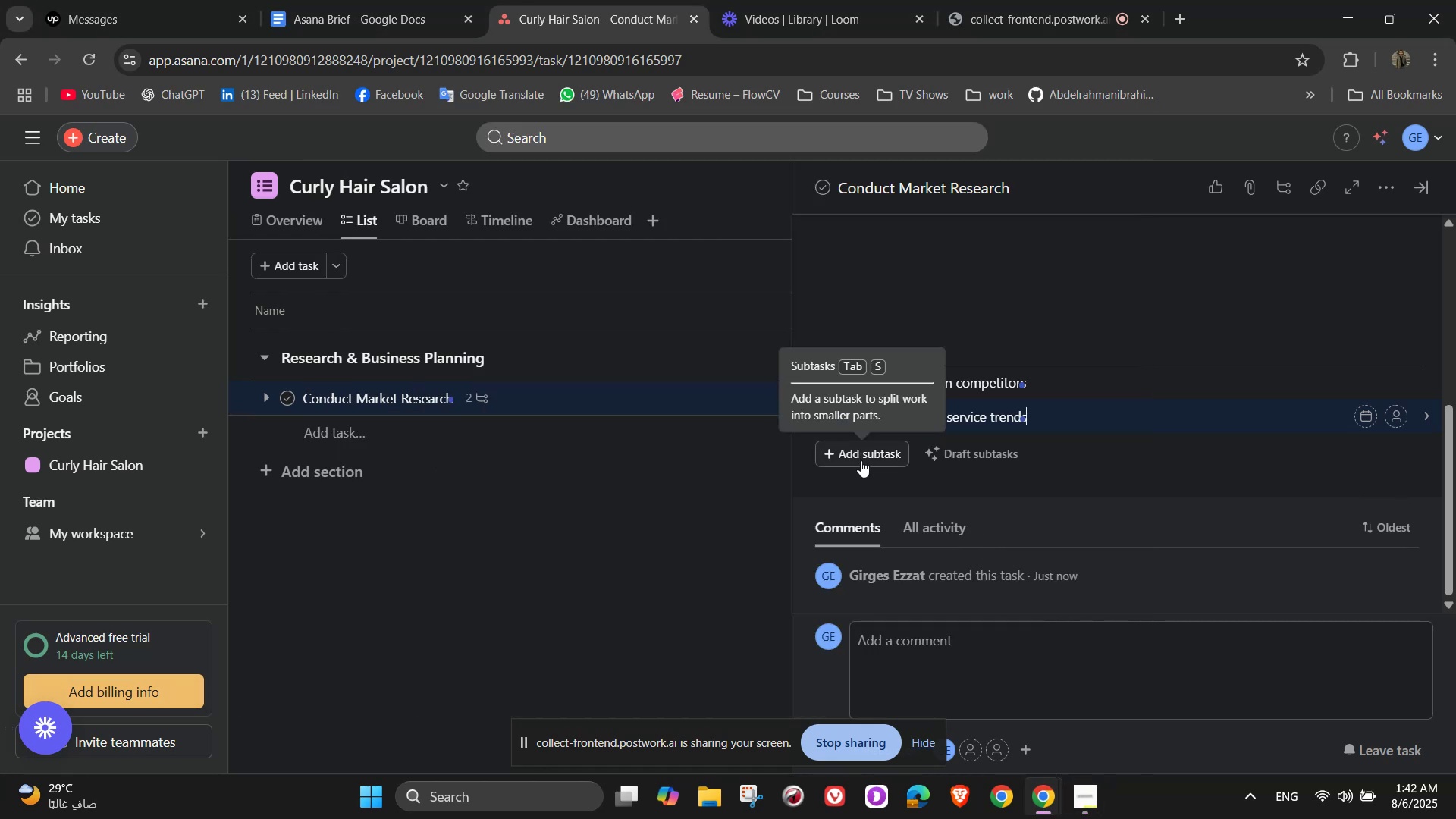 
left_click([861, 460])
 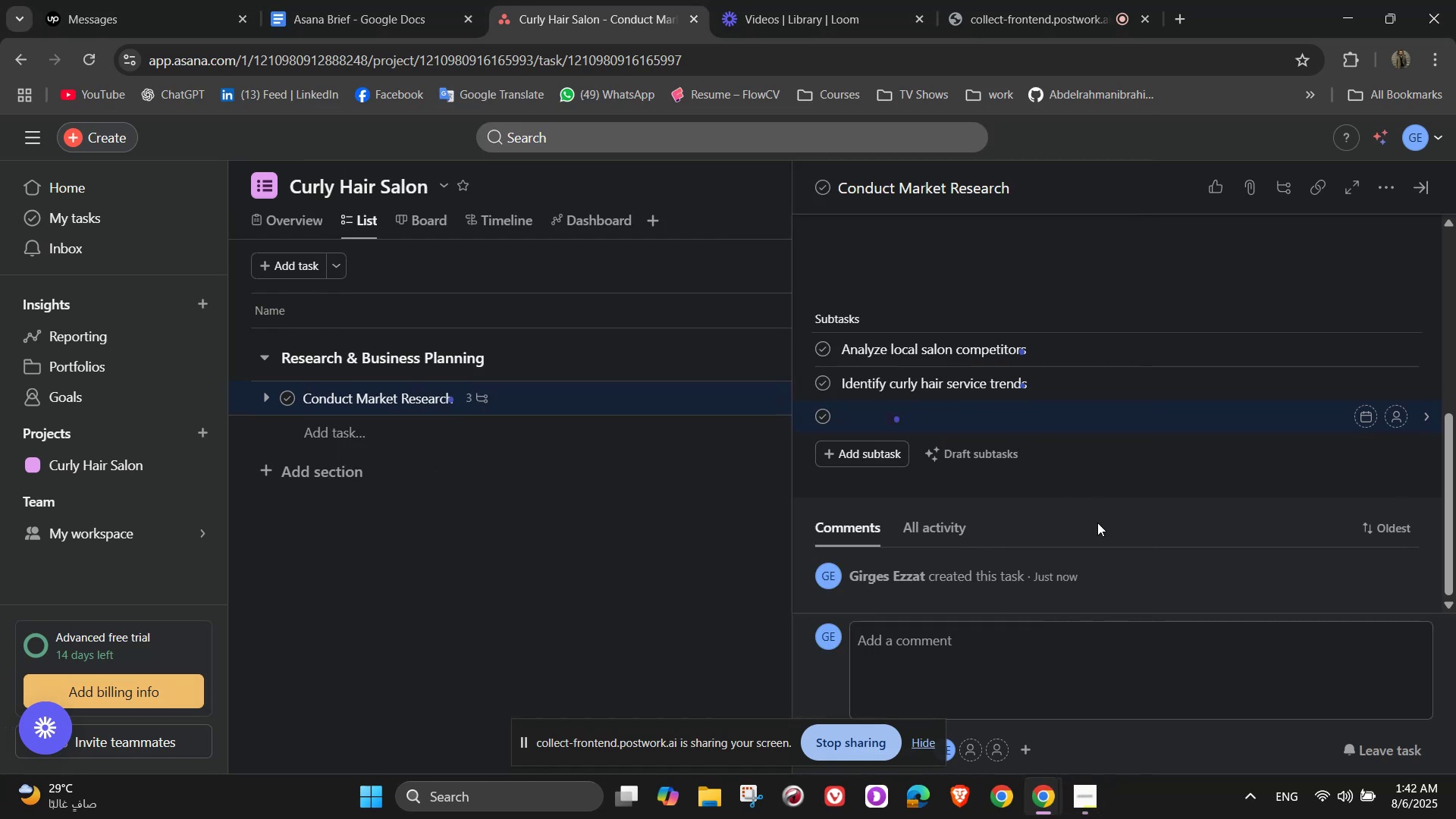 
key(Shift+S)
 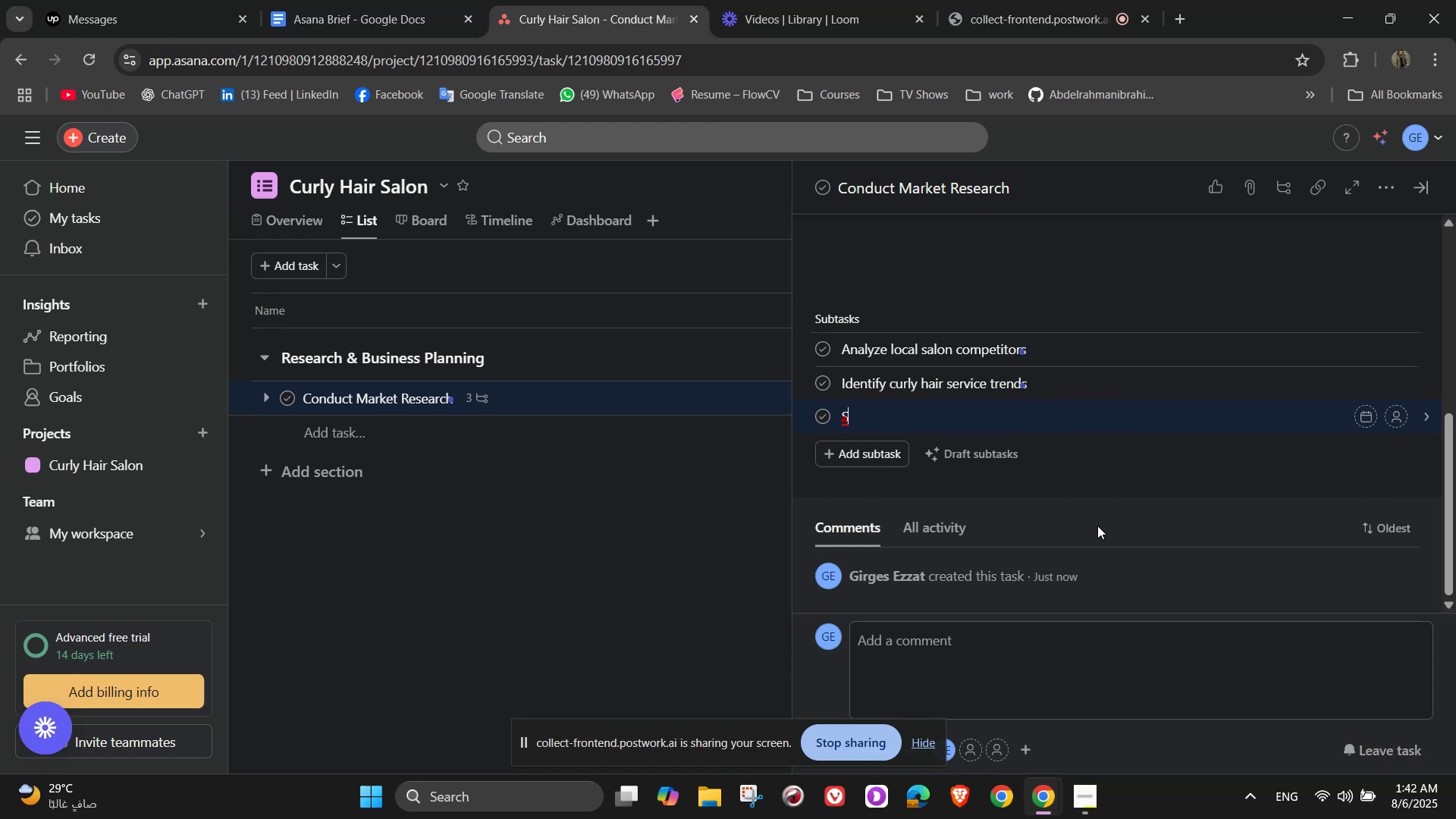 
key(U)
 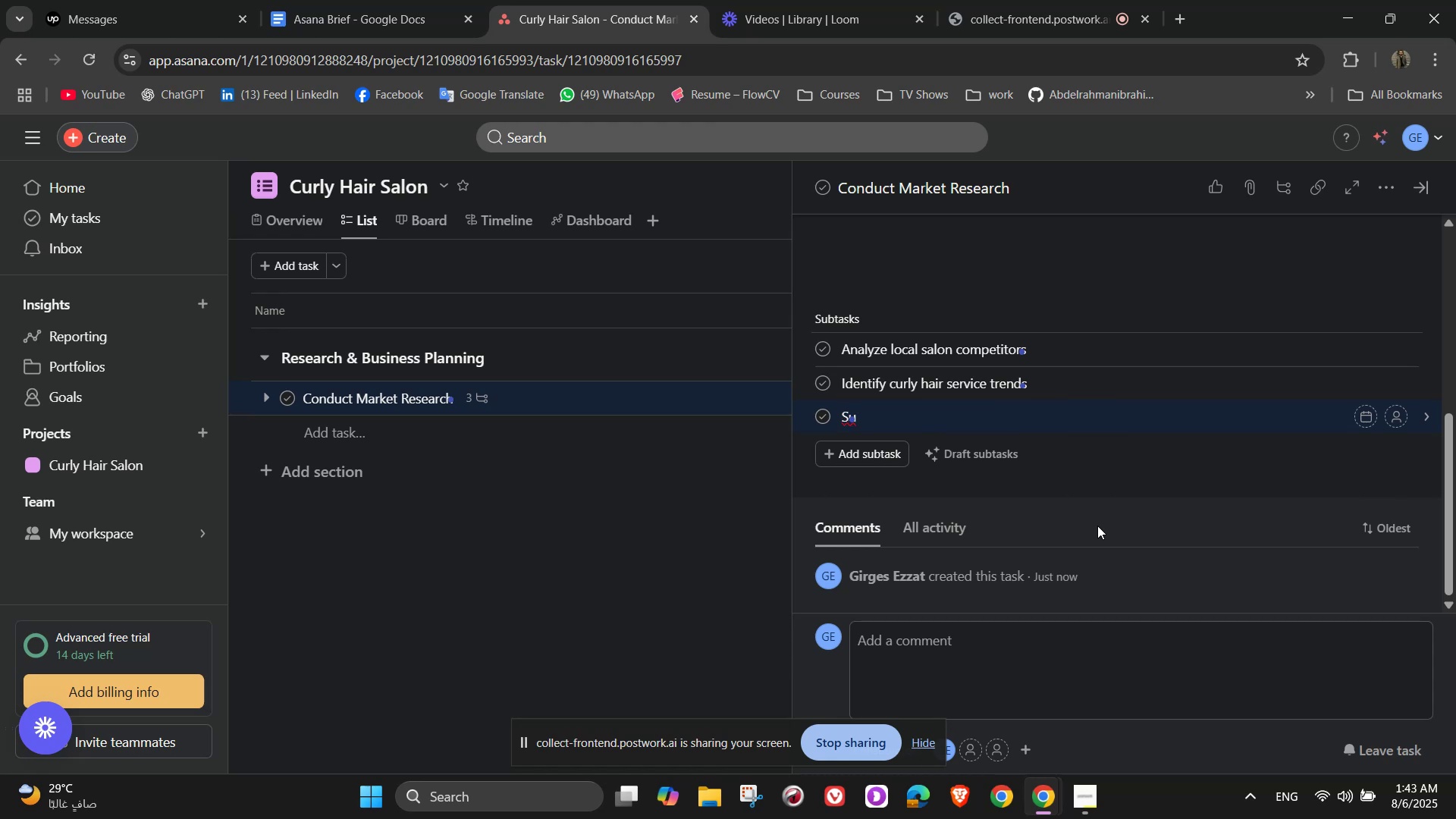 
wait(6.6)
 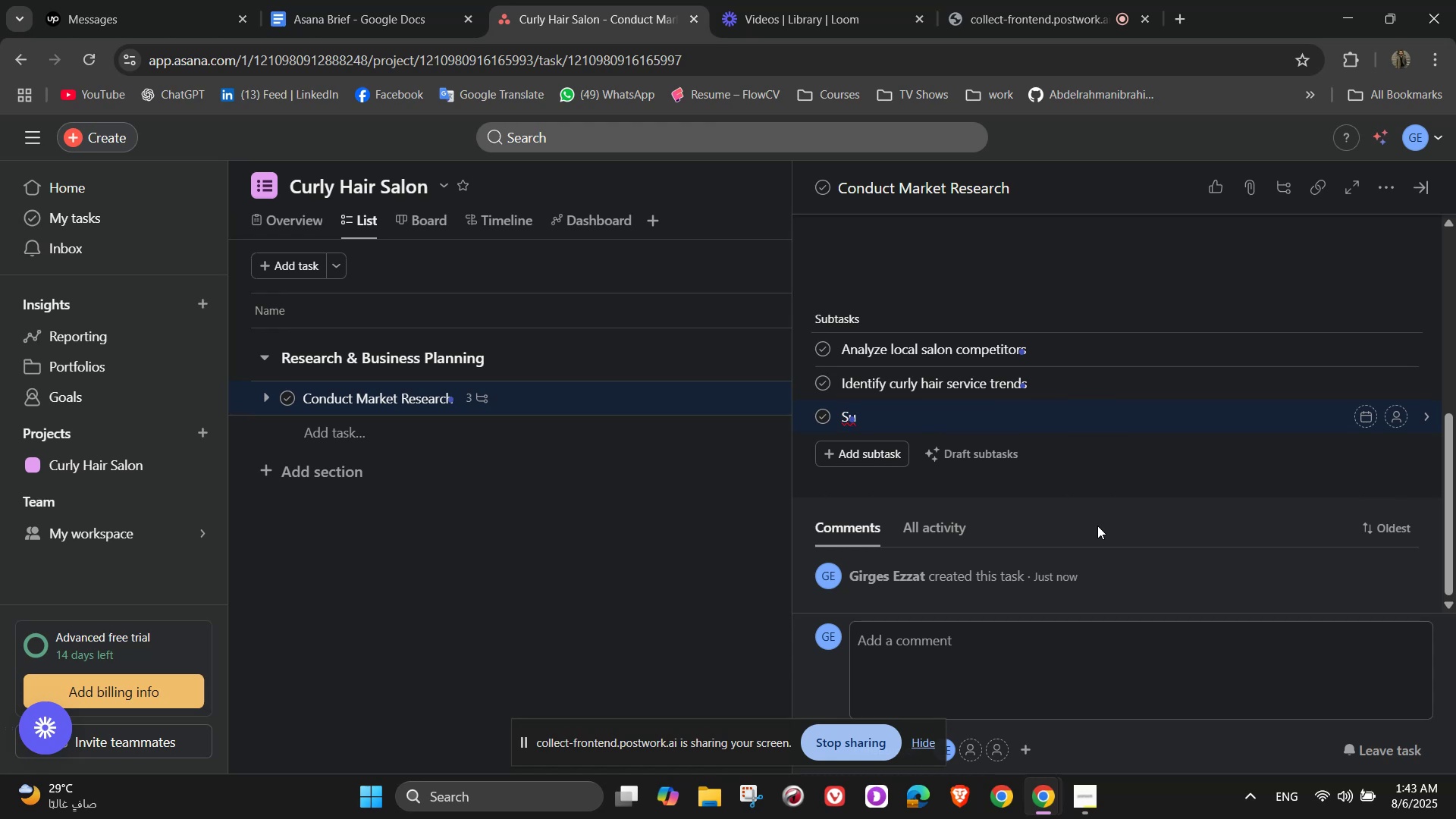 
key(Alt+AltLeft)
 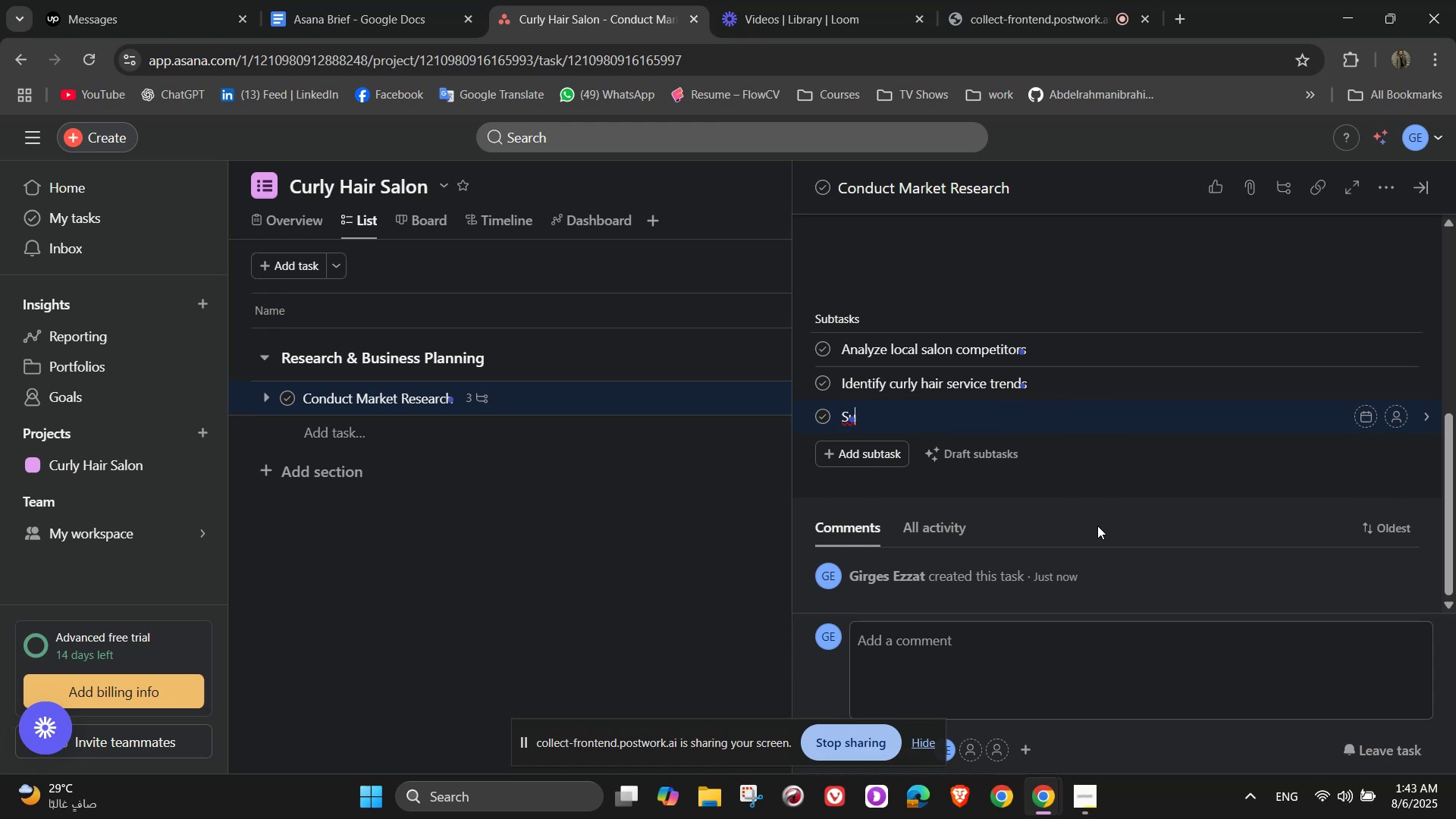 
key(Alt+Tab)
 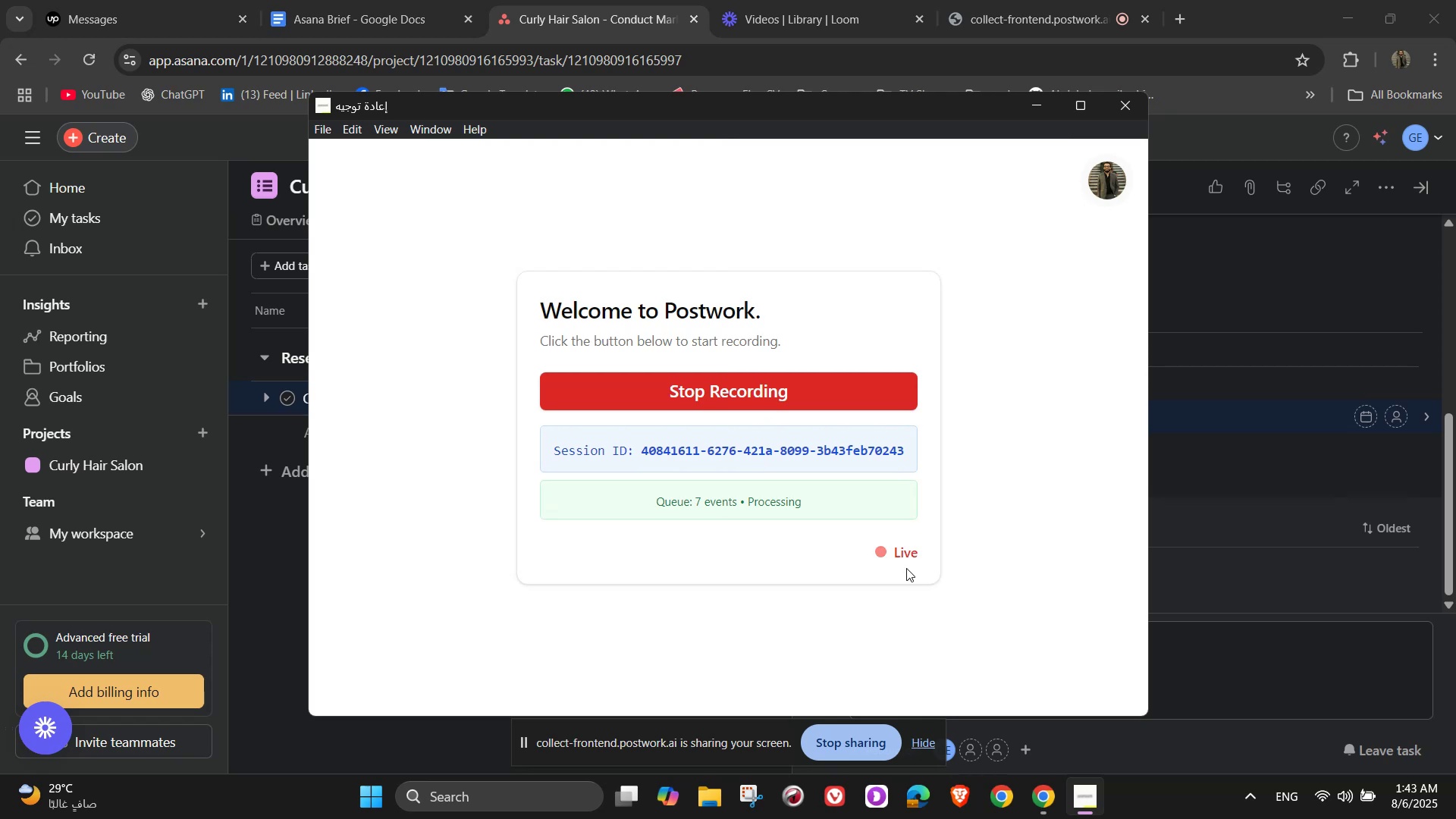 
key(Alt+AltLeft)
 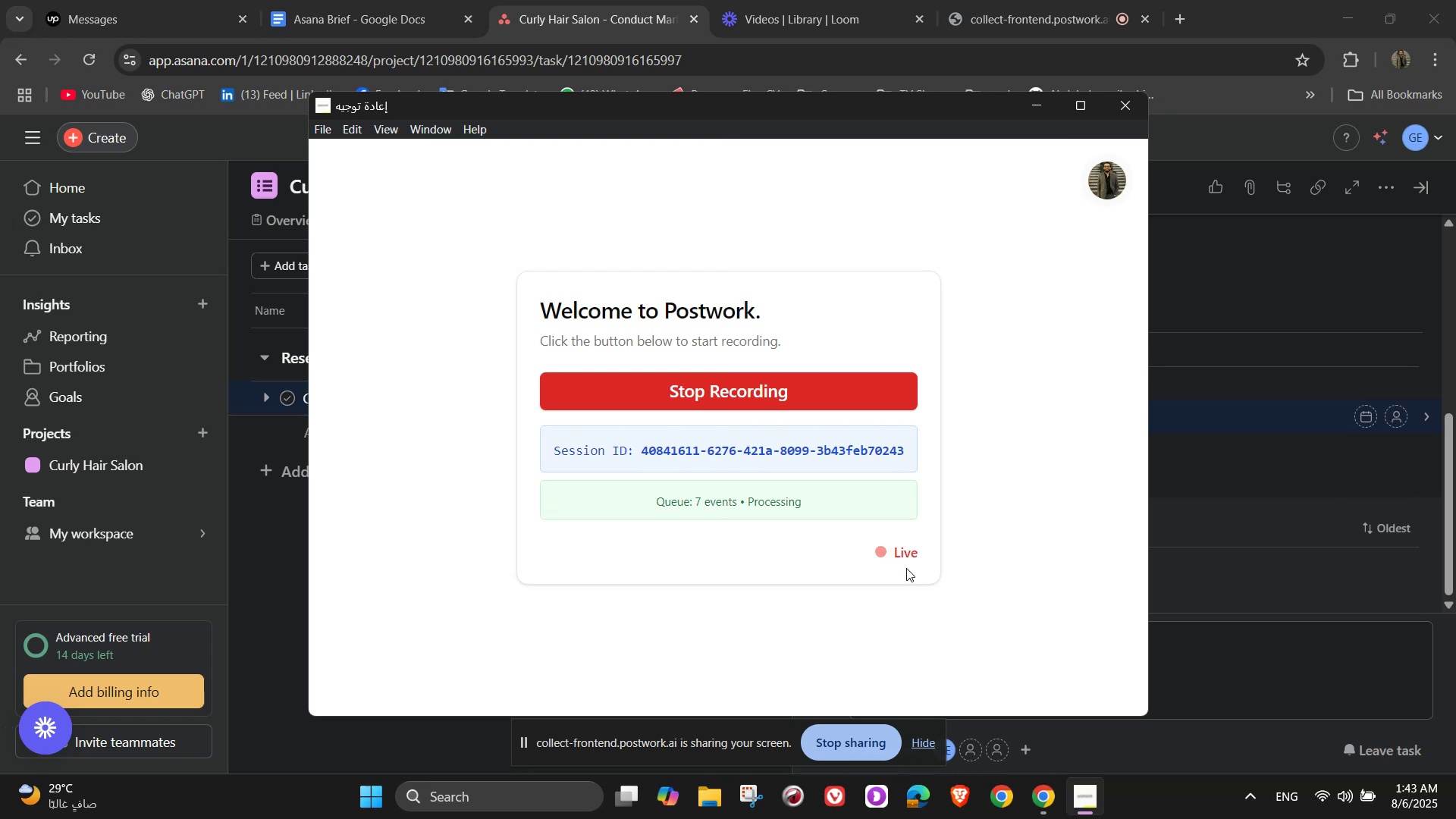 
key(Alt+Tab)
 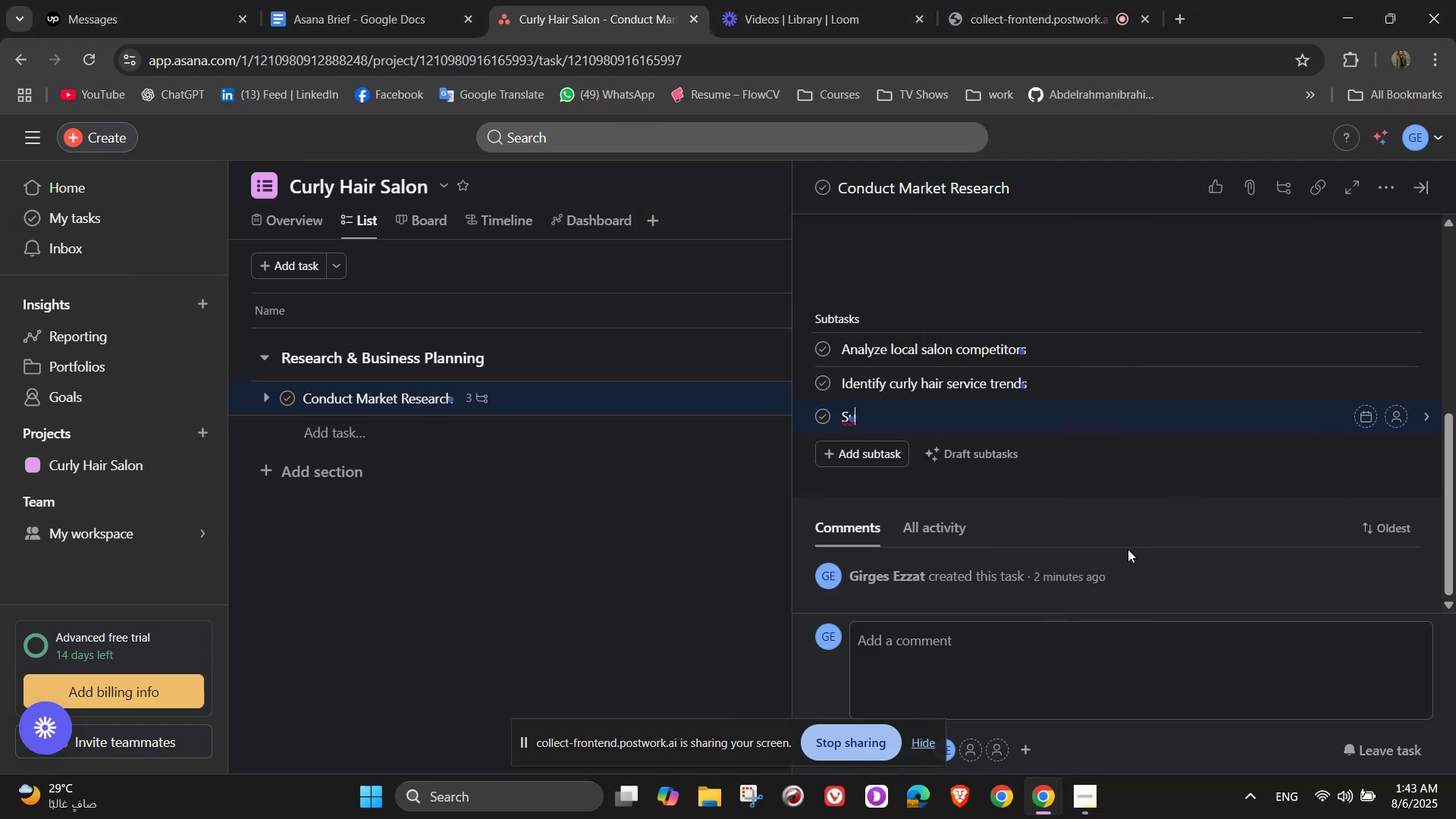 
type(rvey target customers)
 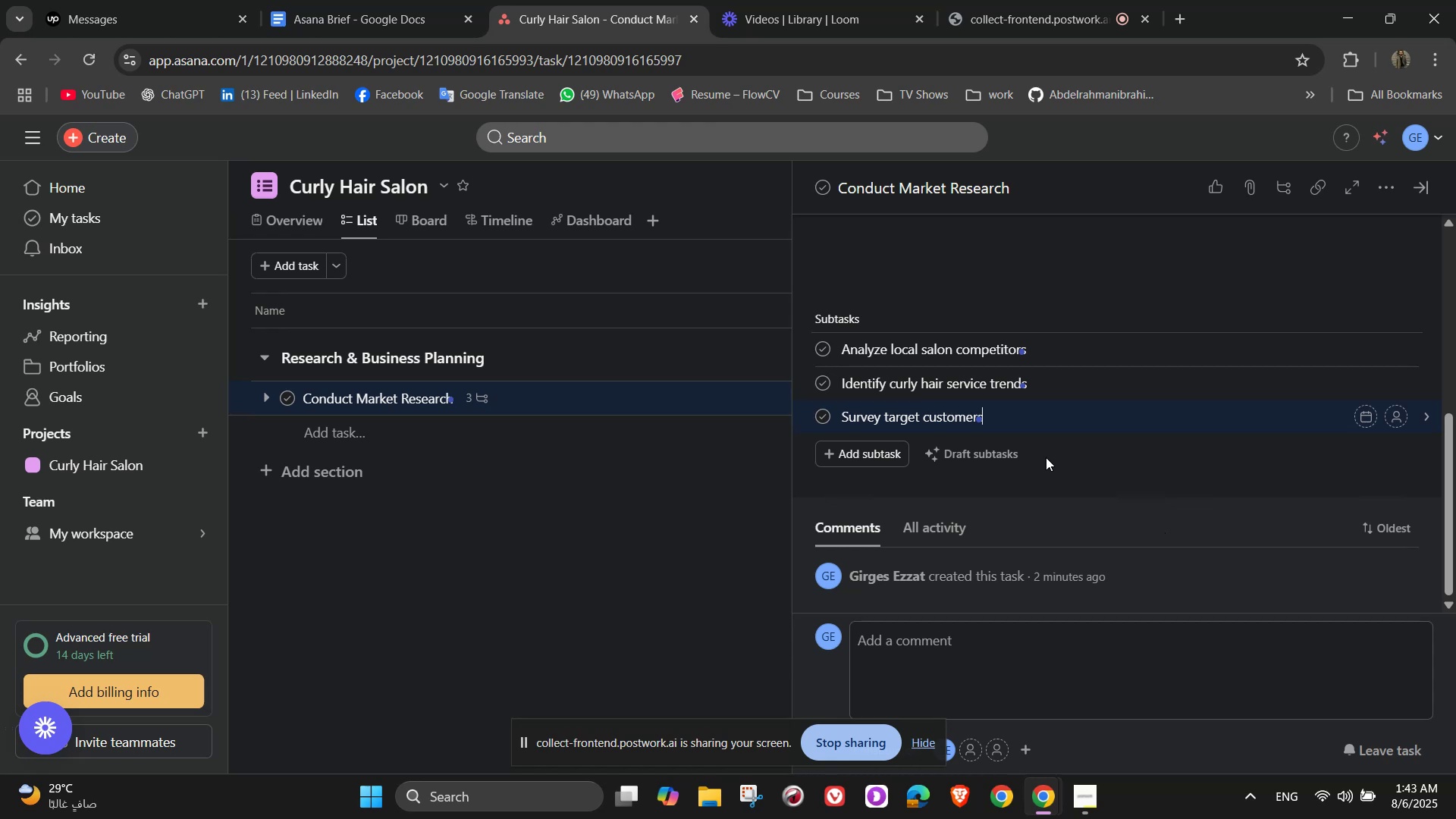 
wait(27.31)
 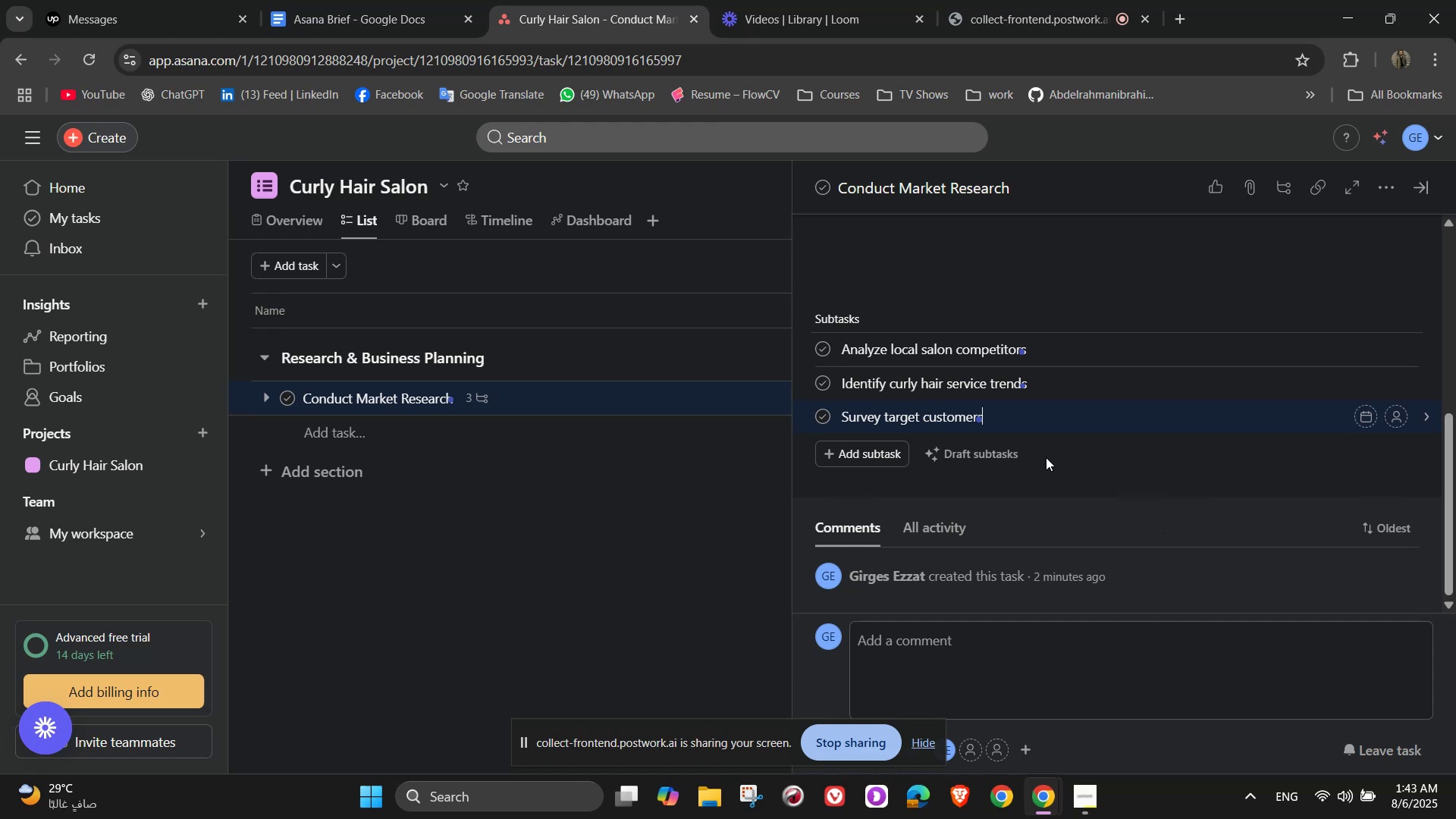 
scroll: coordinate [1098, 532], scroll_direction: down, amount: 3.0
 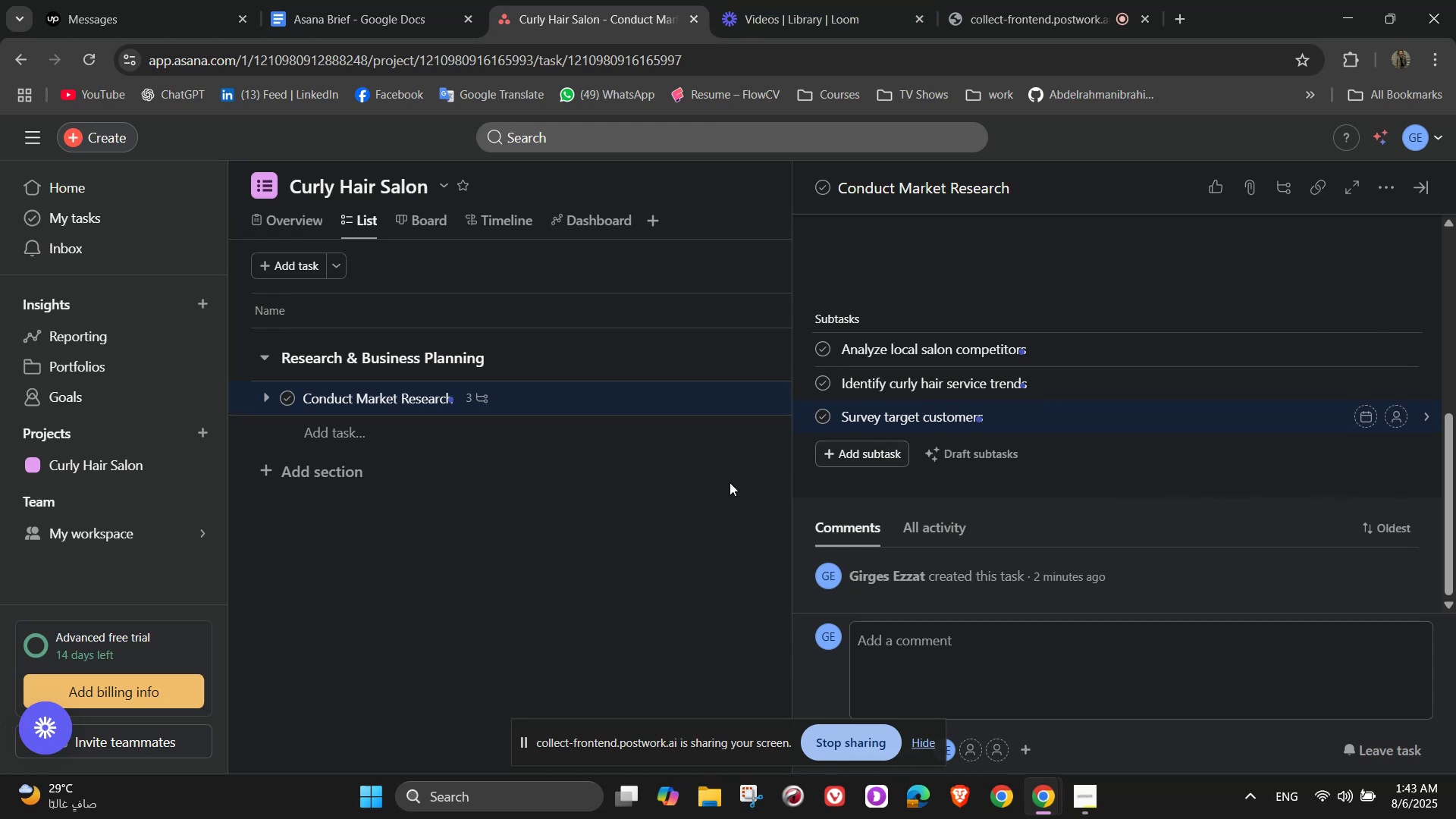 
left_click([700, 487])
 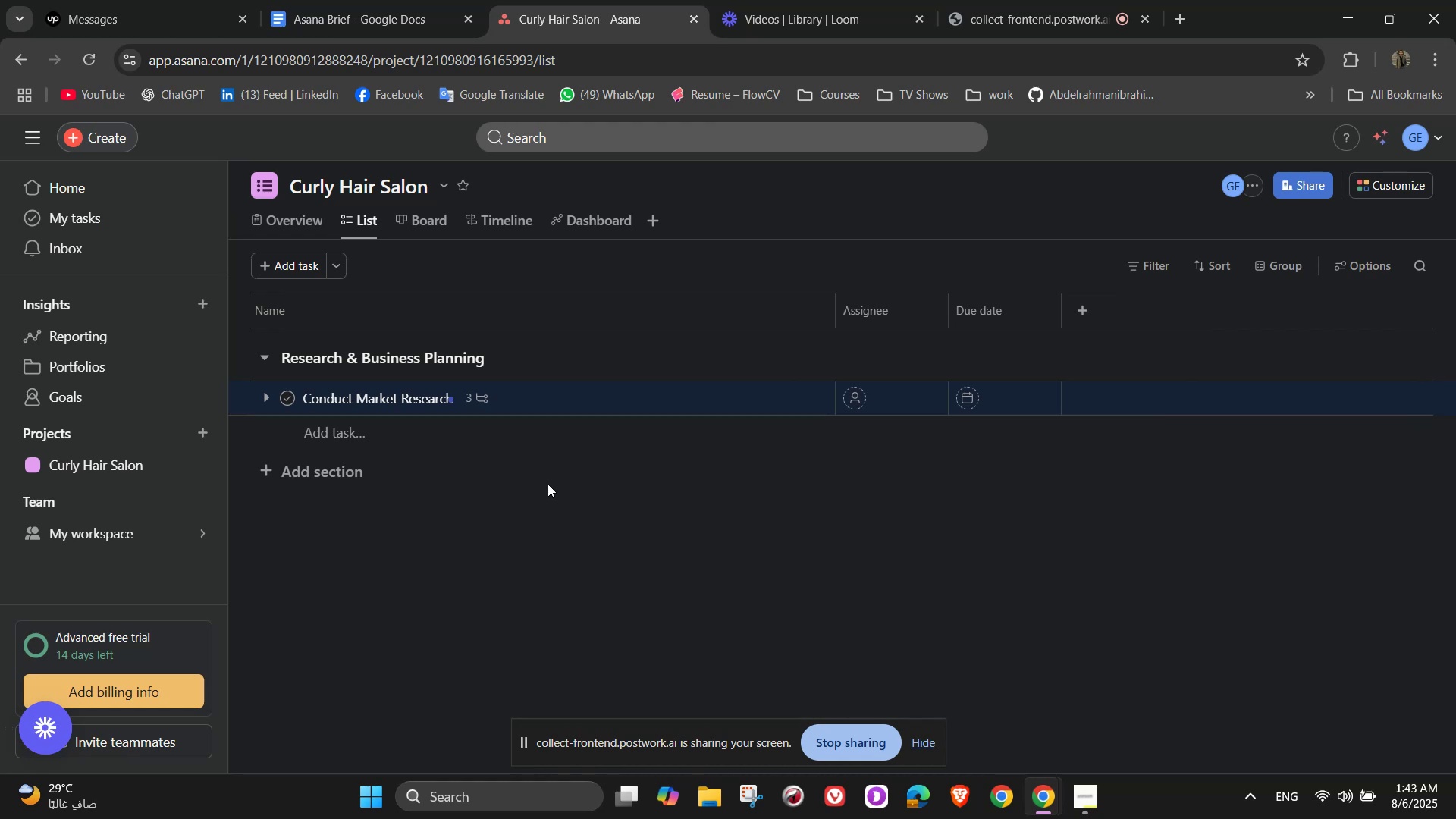 
wait(9.38)
 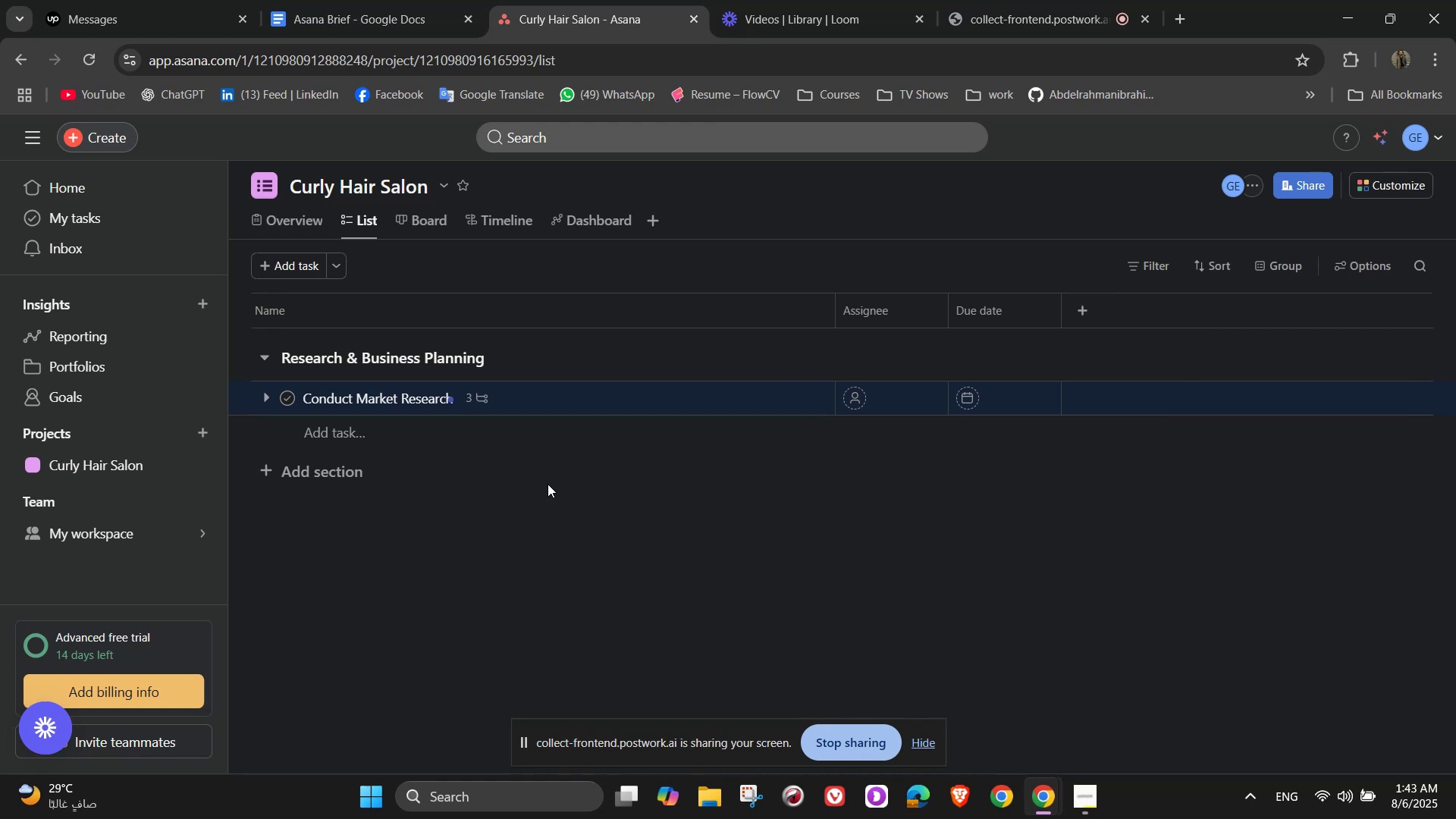 
left_click([334, 438])
 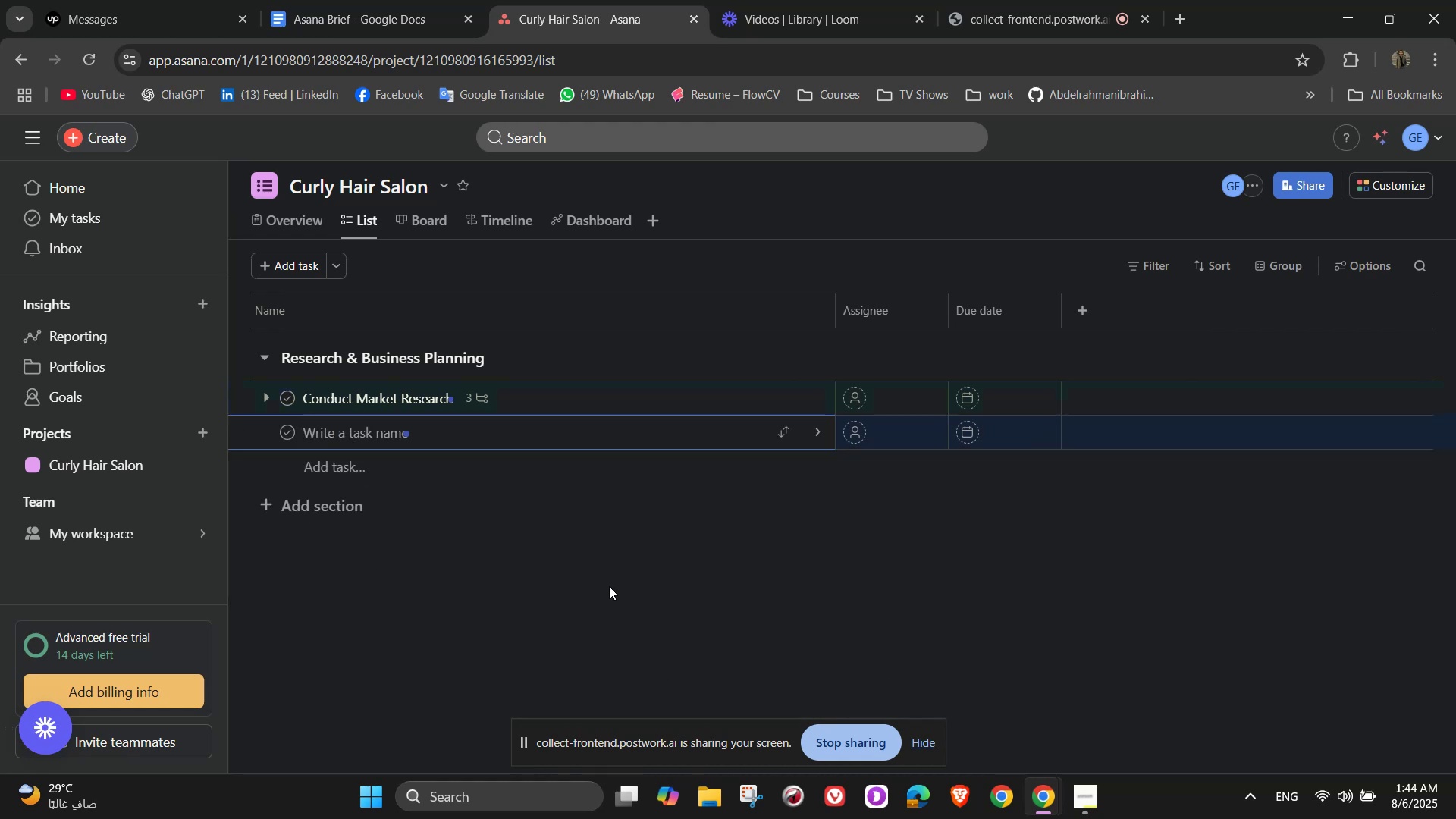 
type(Define Tr)
key(Backspace)
type(argett Audience)
 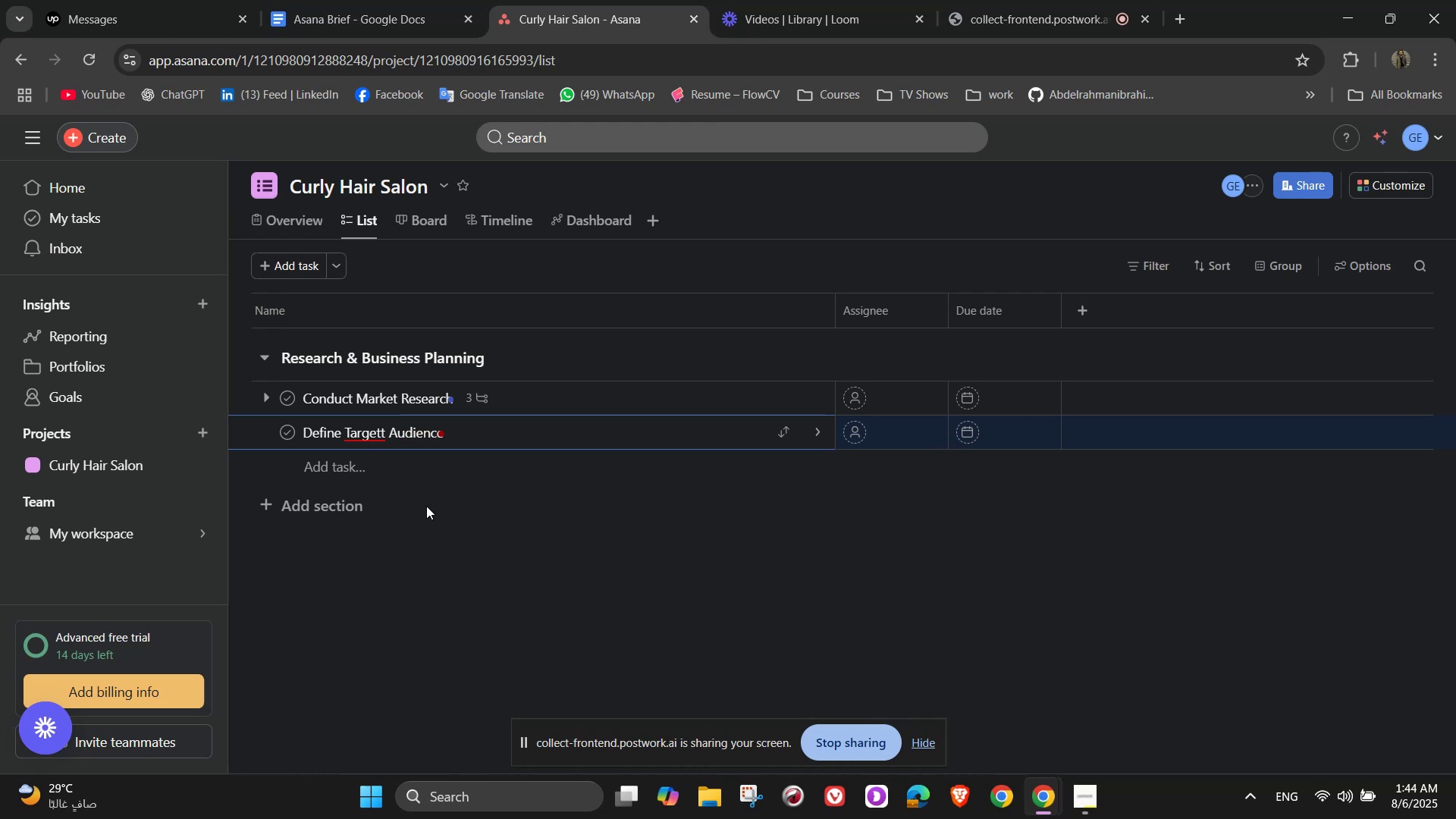 
left_click([381, 441])
 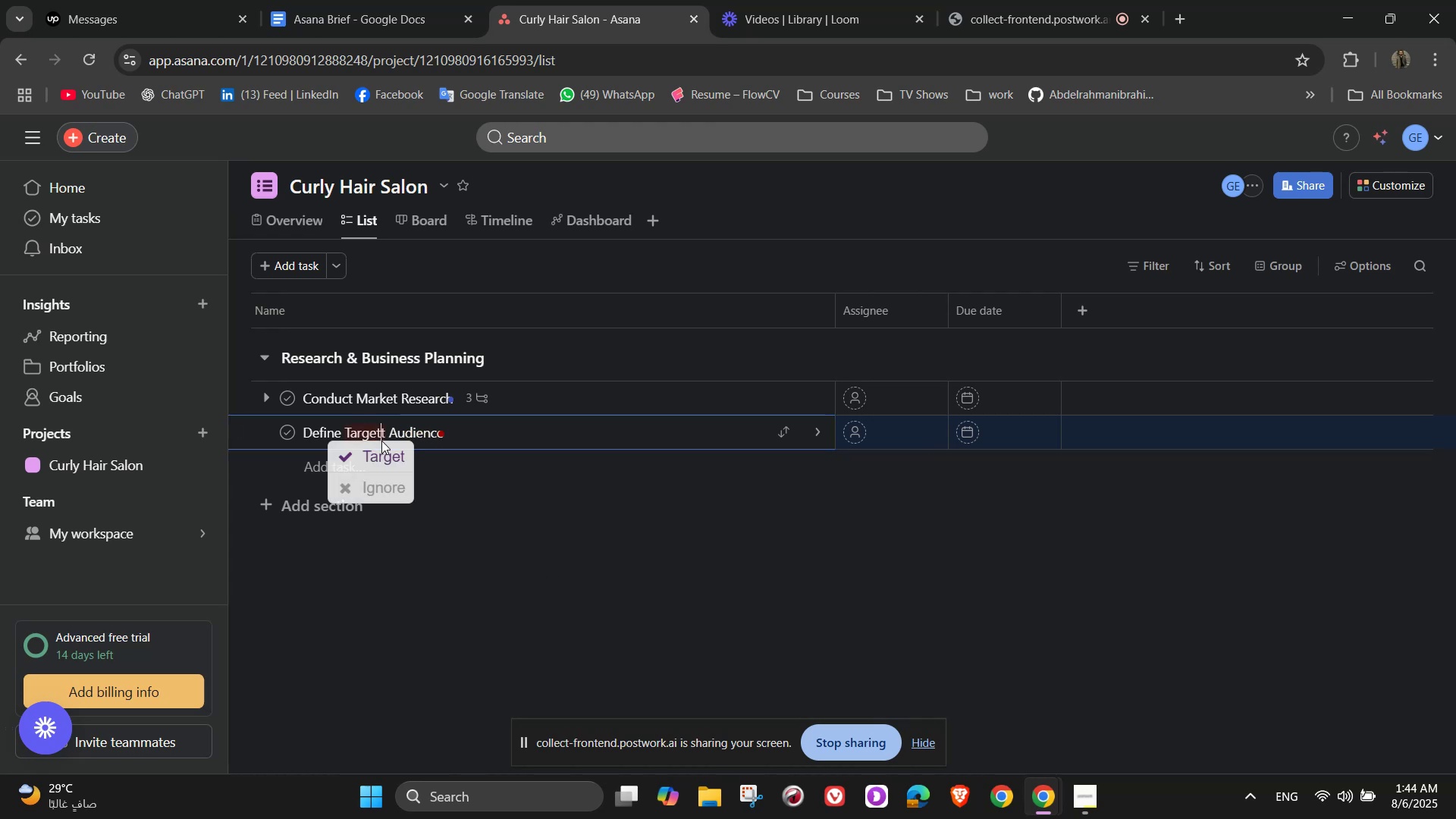 
key(Backspace)
 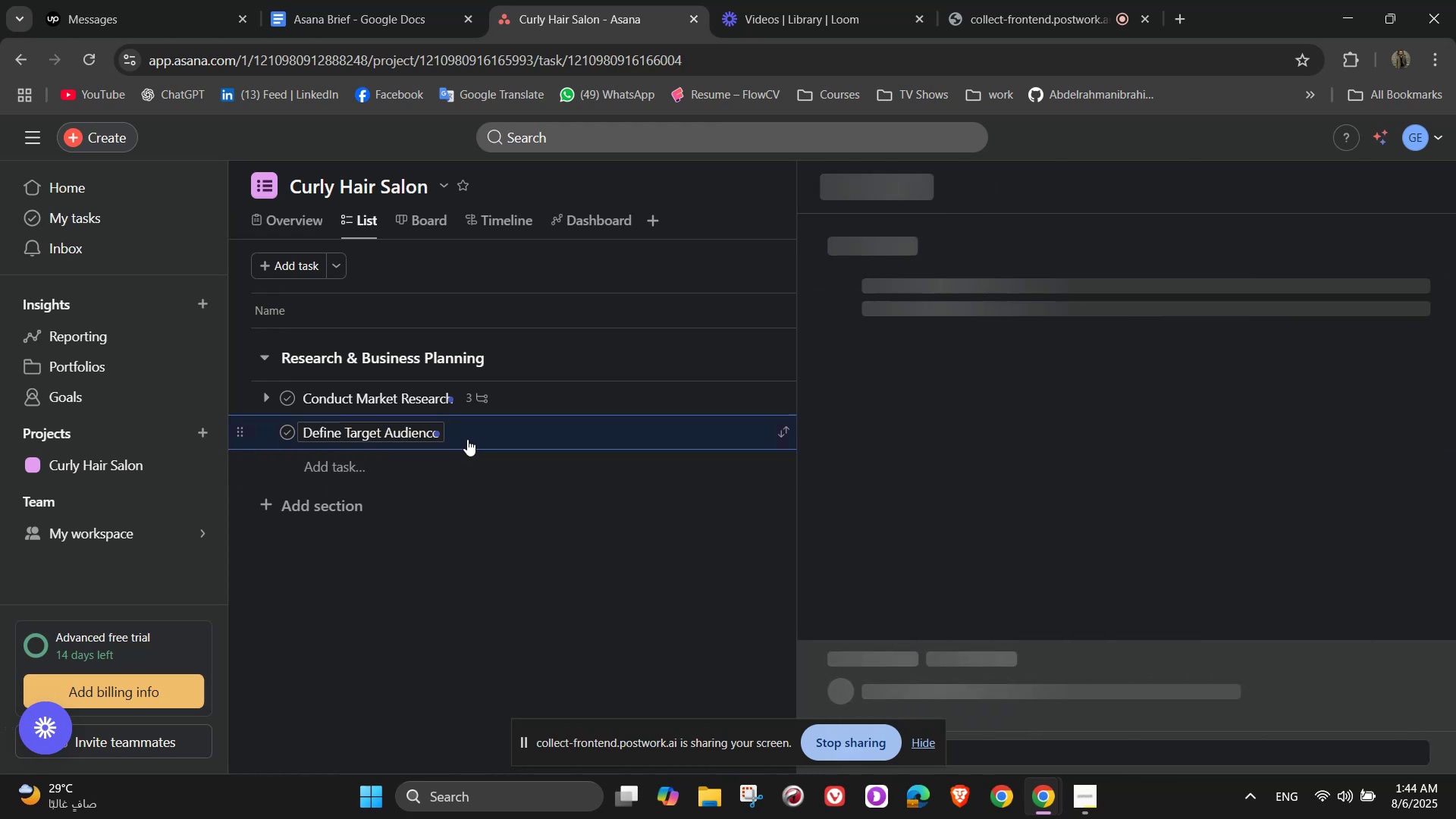 
left_click([431, 428])
 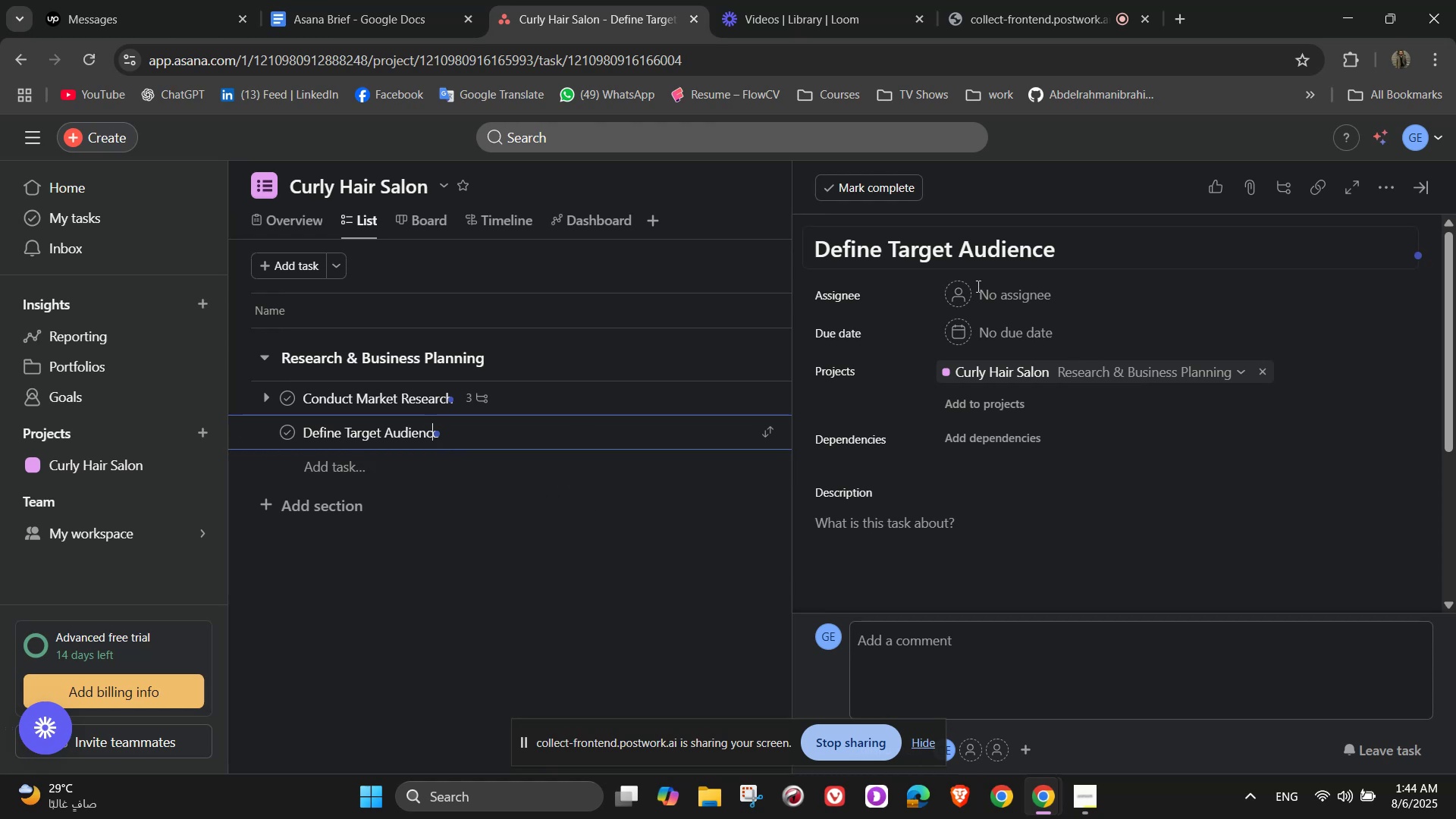 
wait(6.25)
 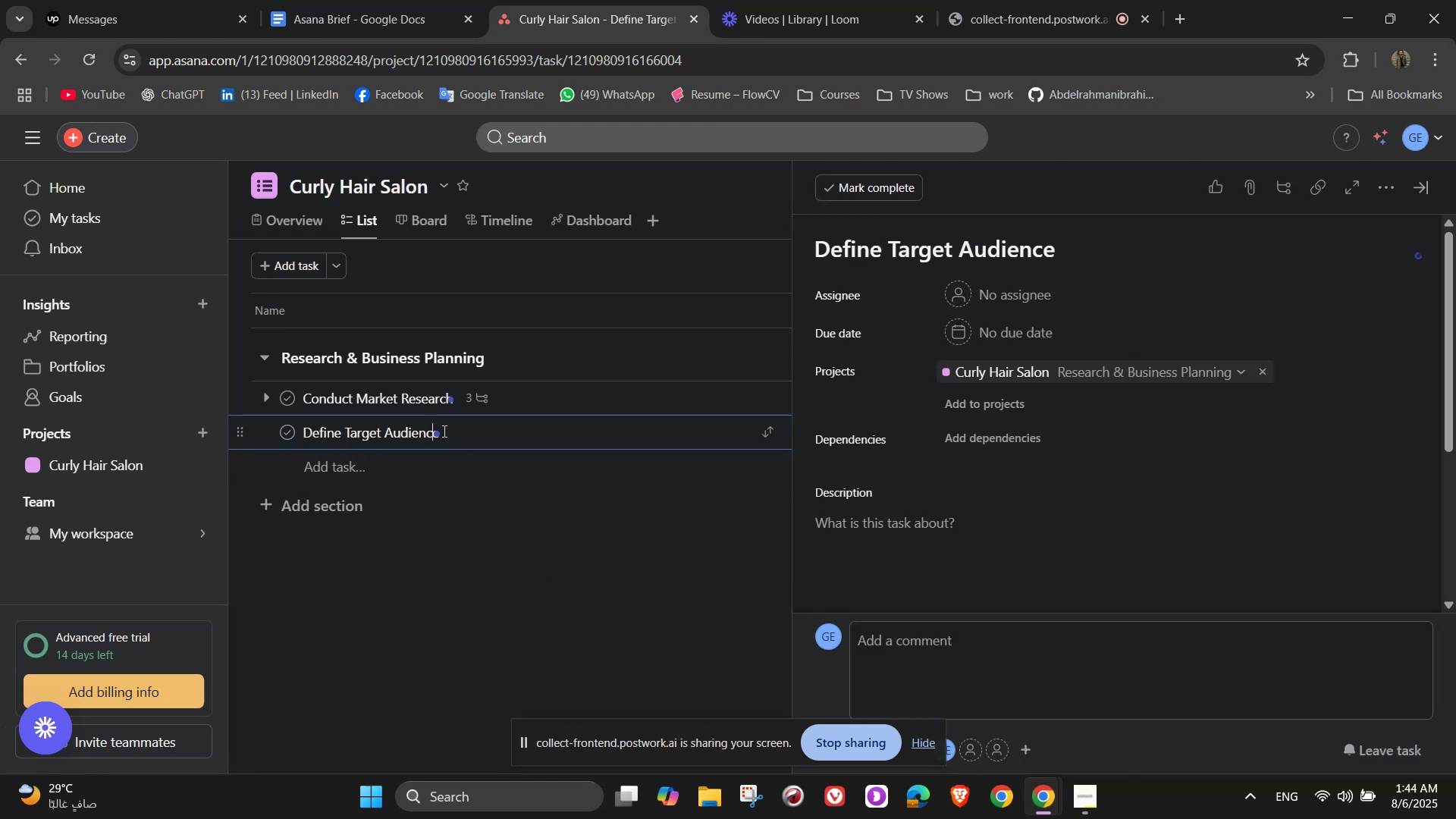 
left_click([436, 433])
 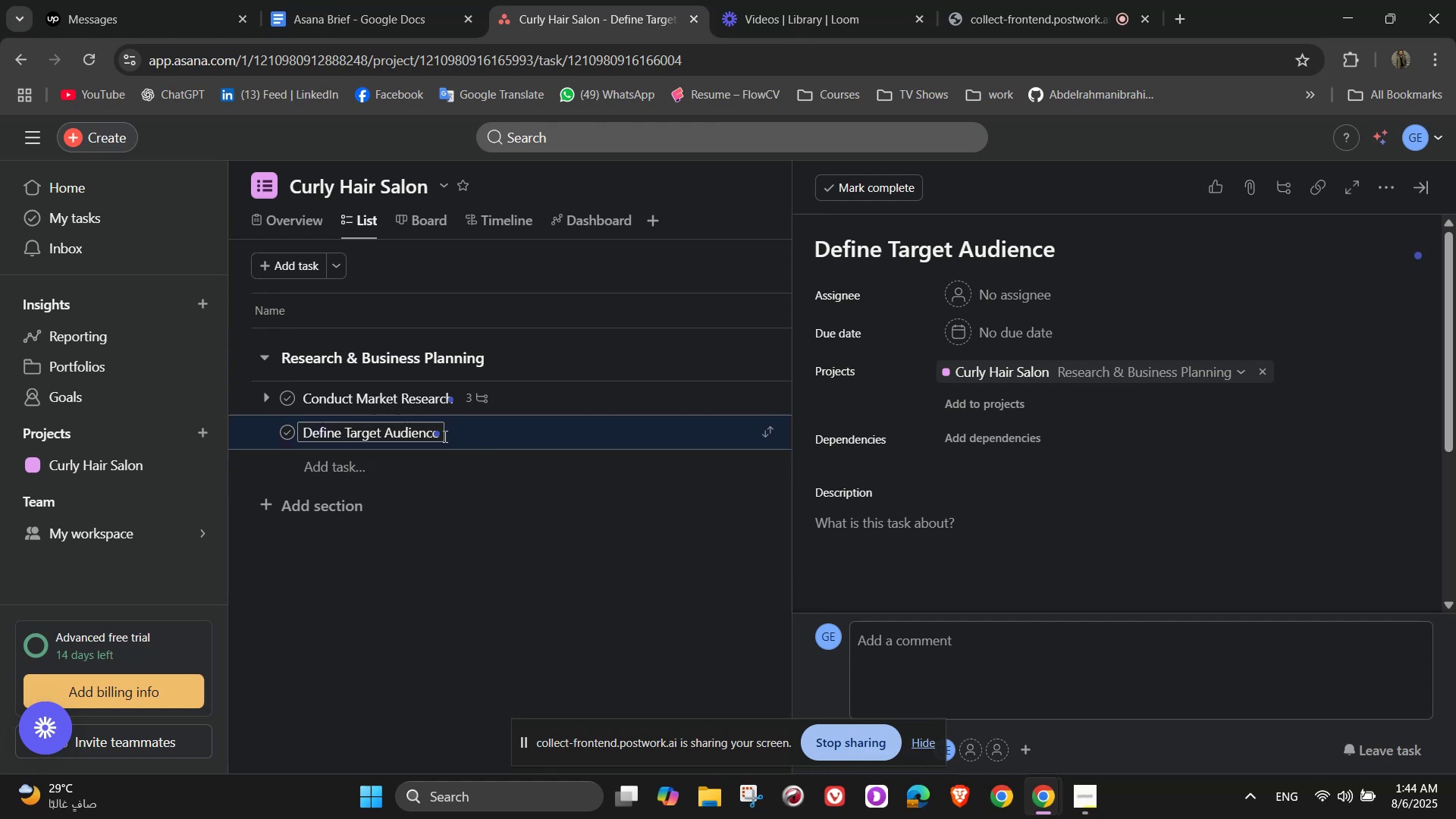 
left_click([444, 436])
 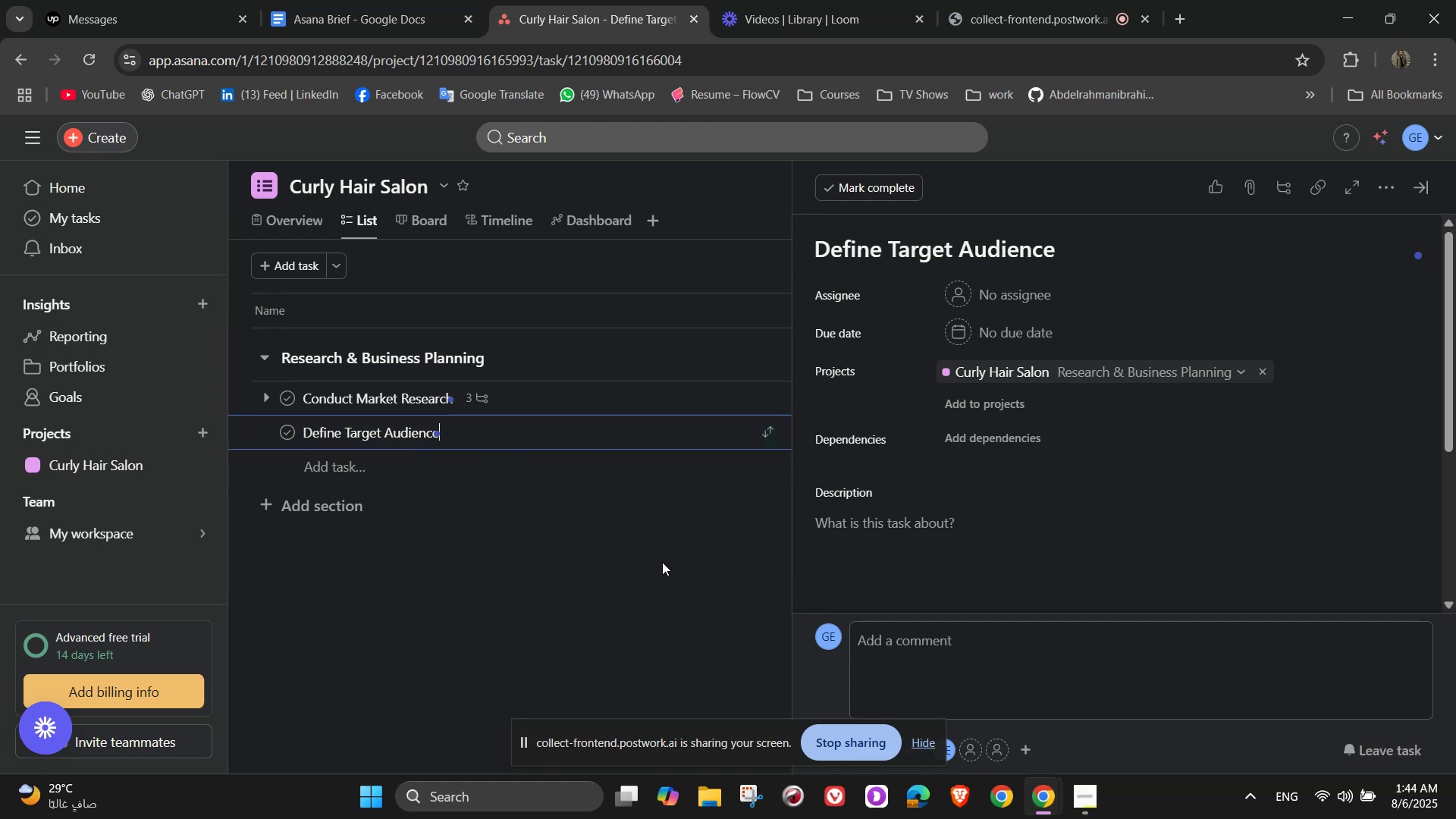 
type( & services)
 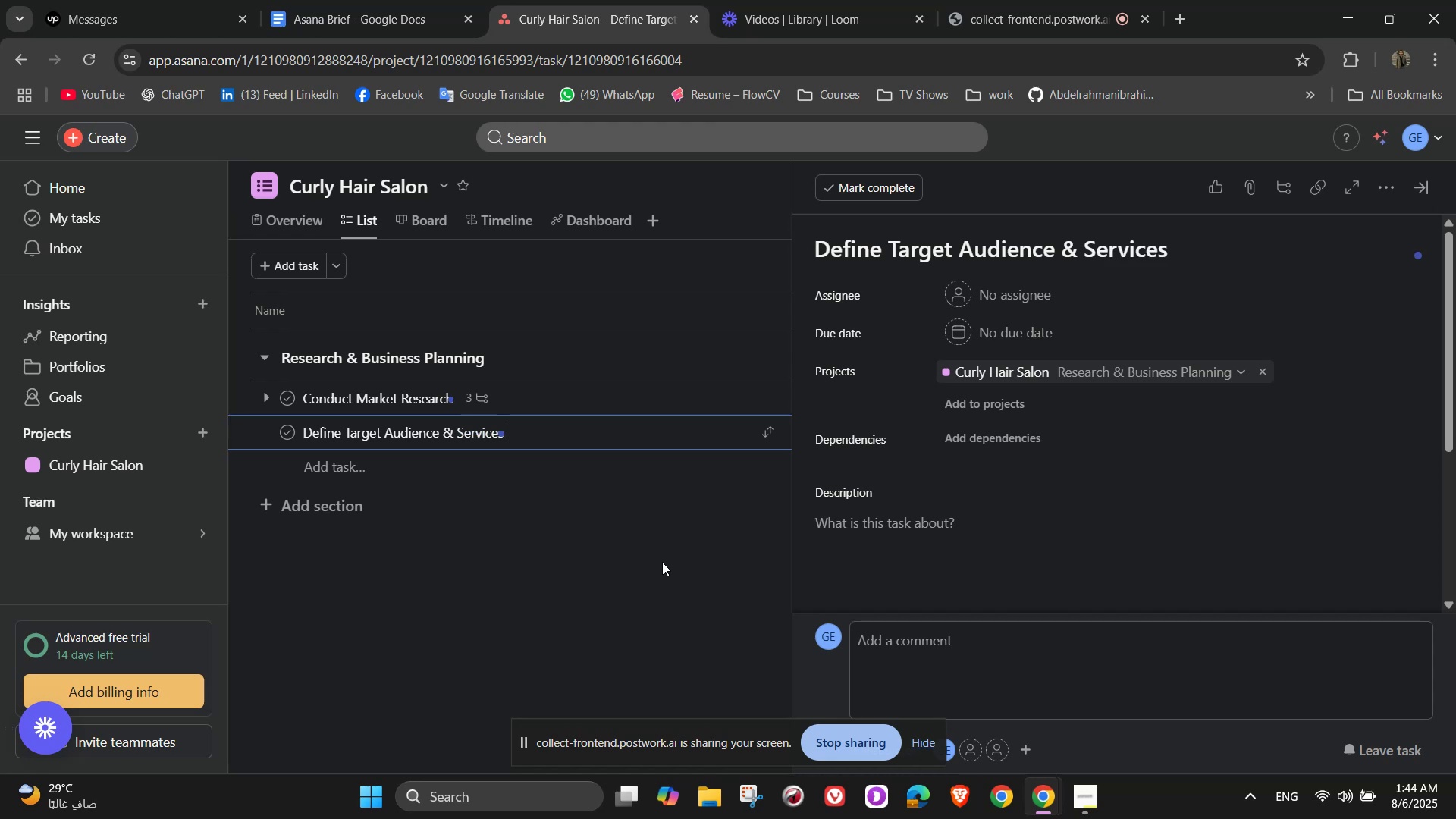 
scroll: coordinate [1138, 421], scroll_direction: down, amount: 3.0
 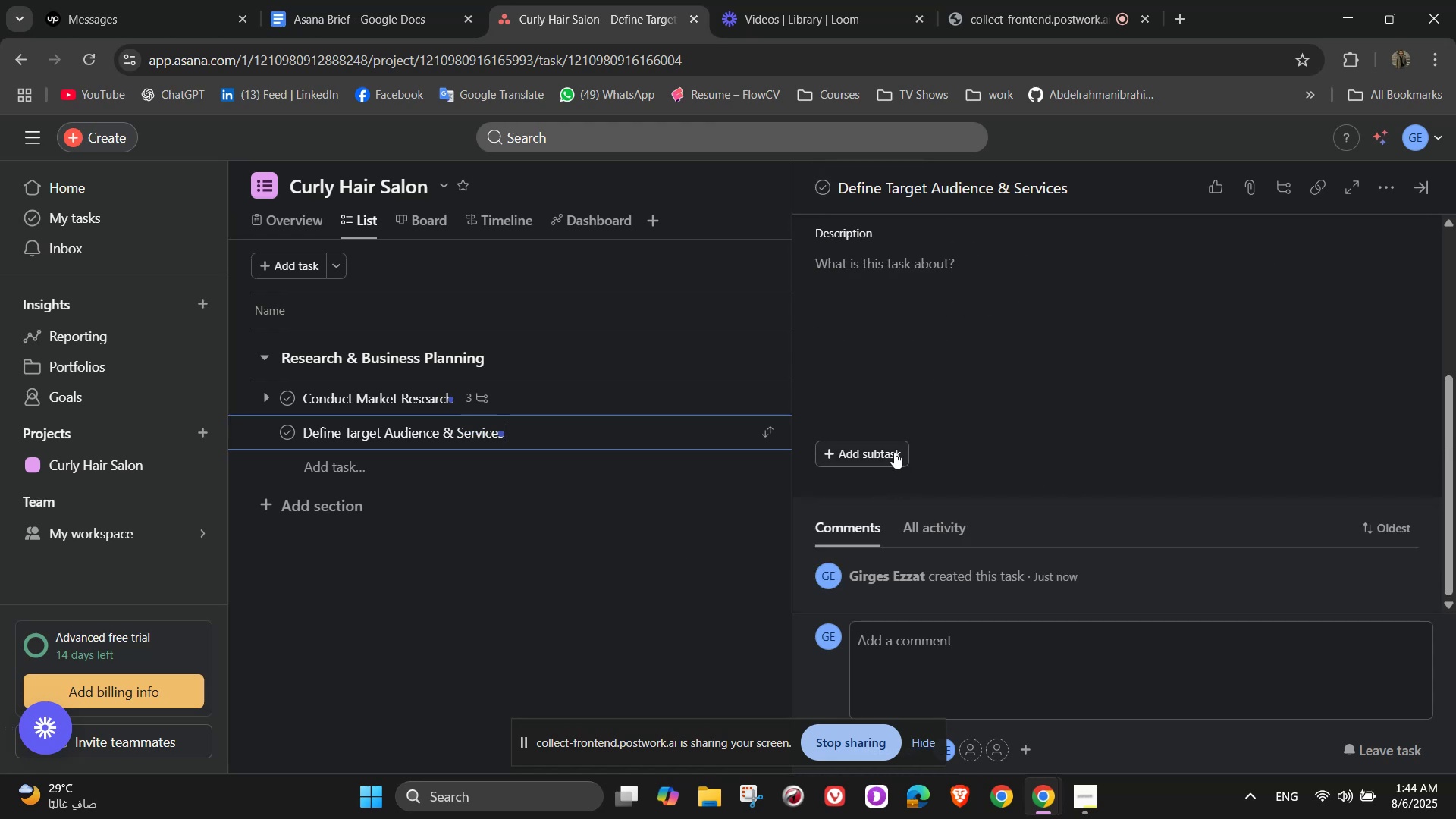 
left_click([887, 447])
 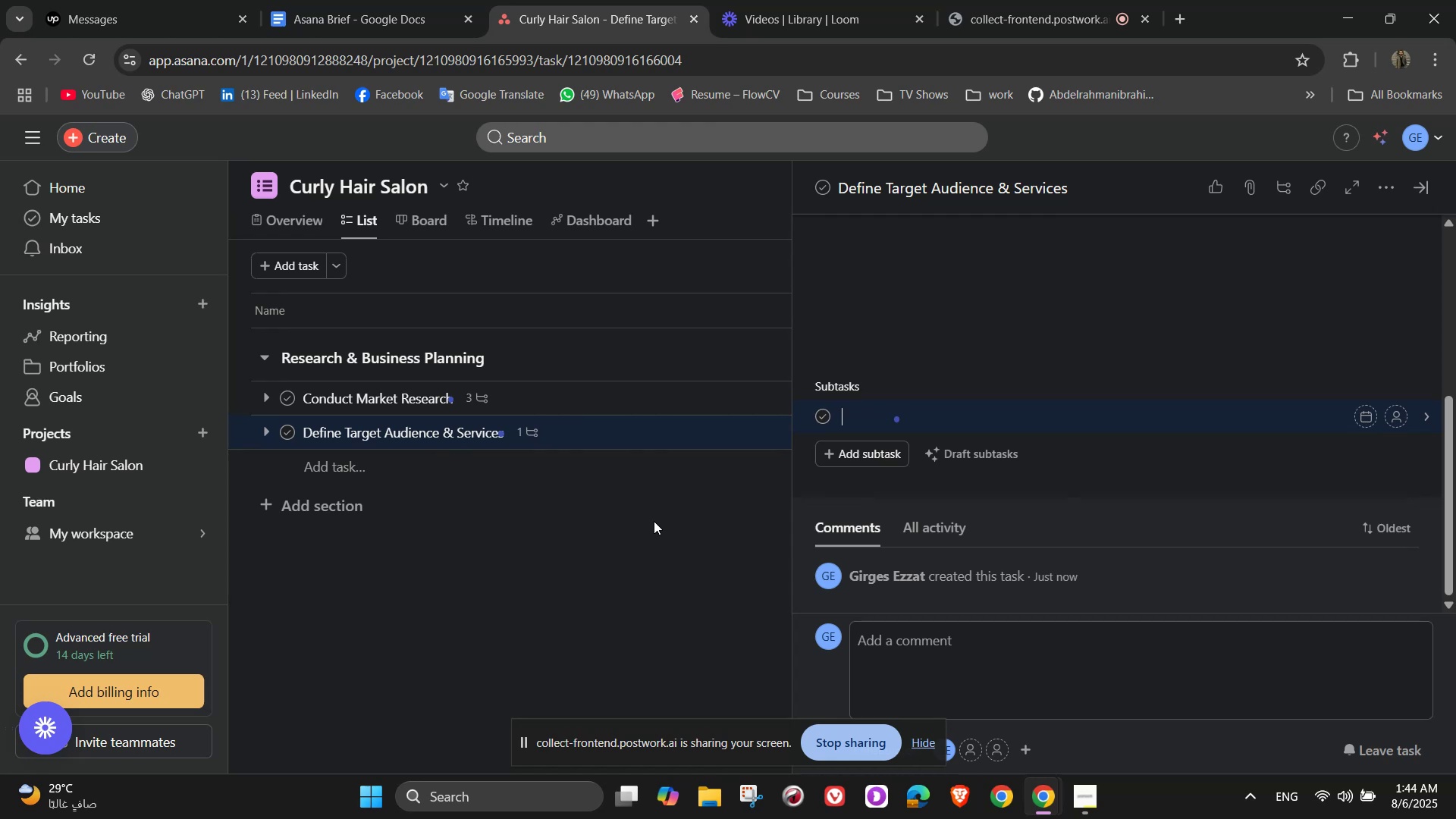 
type(Create customer P)
key(Backspace)
type(persona)
 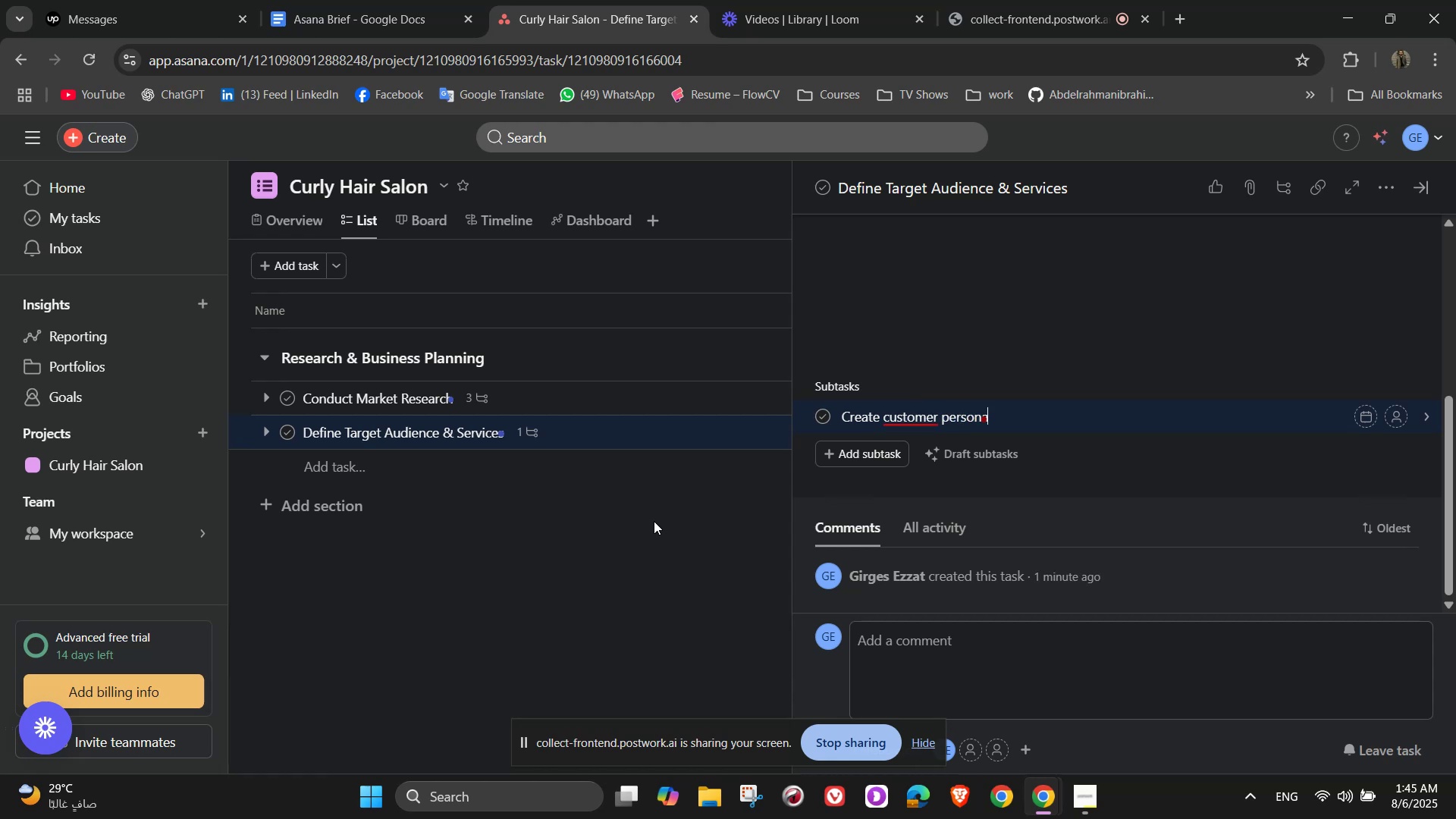 
wait(12.59)
 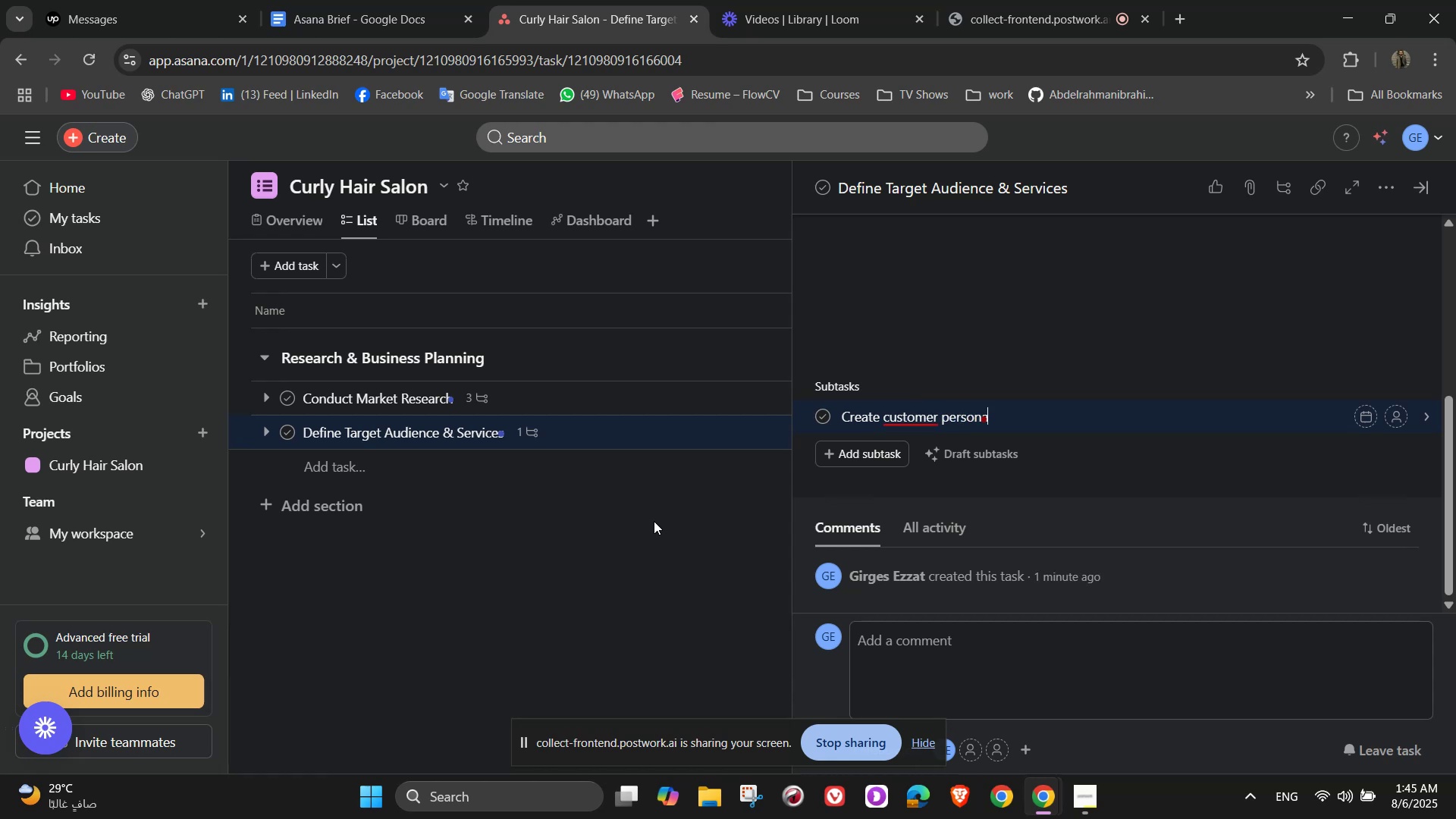 
key(NumpadEnter)
type(List services ())
 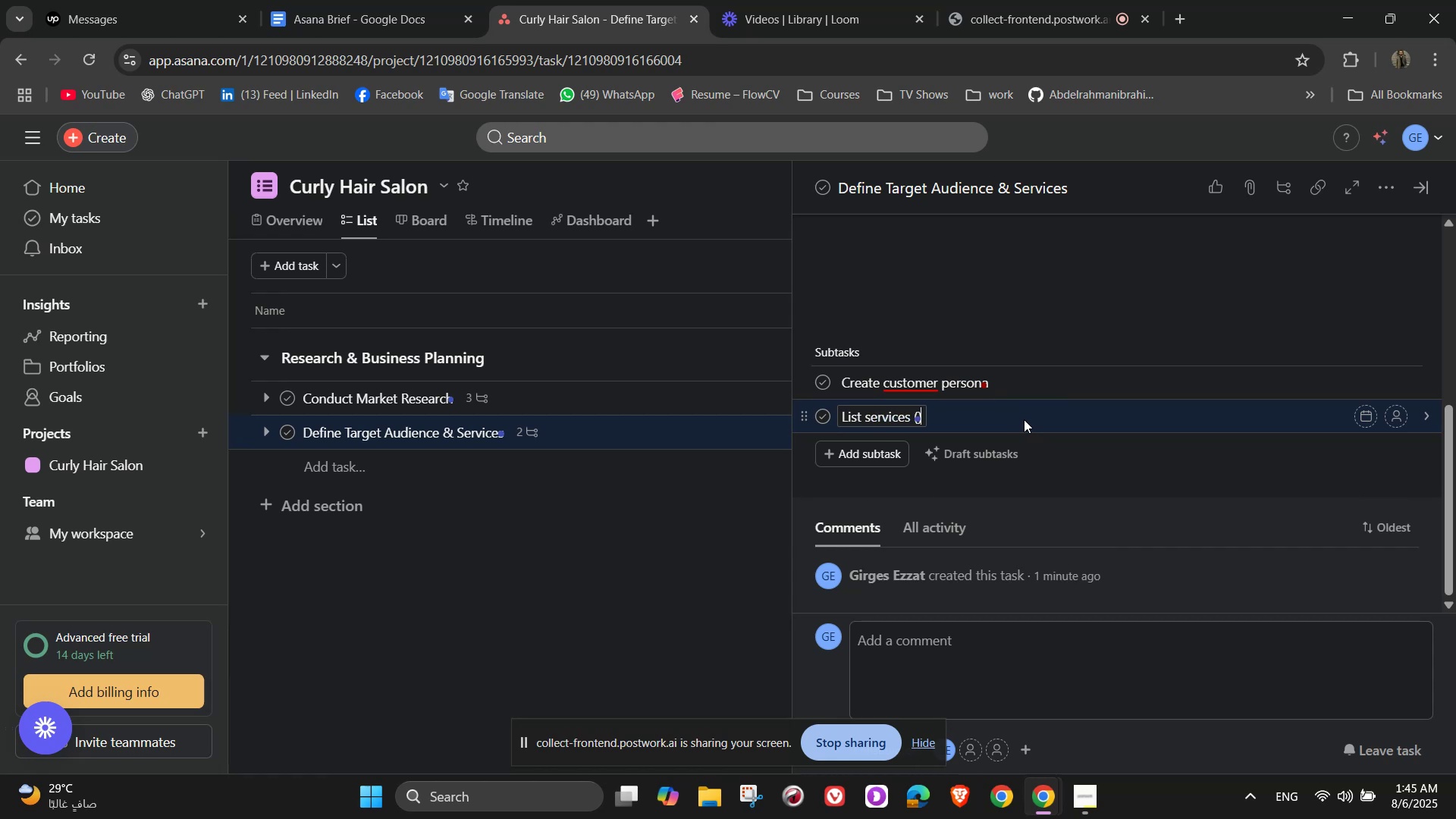 
key(ArrowLeft)
 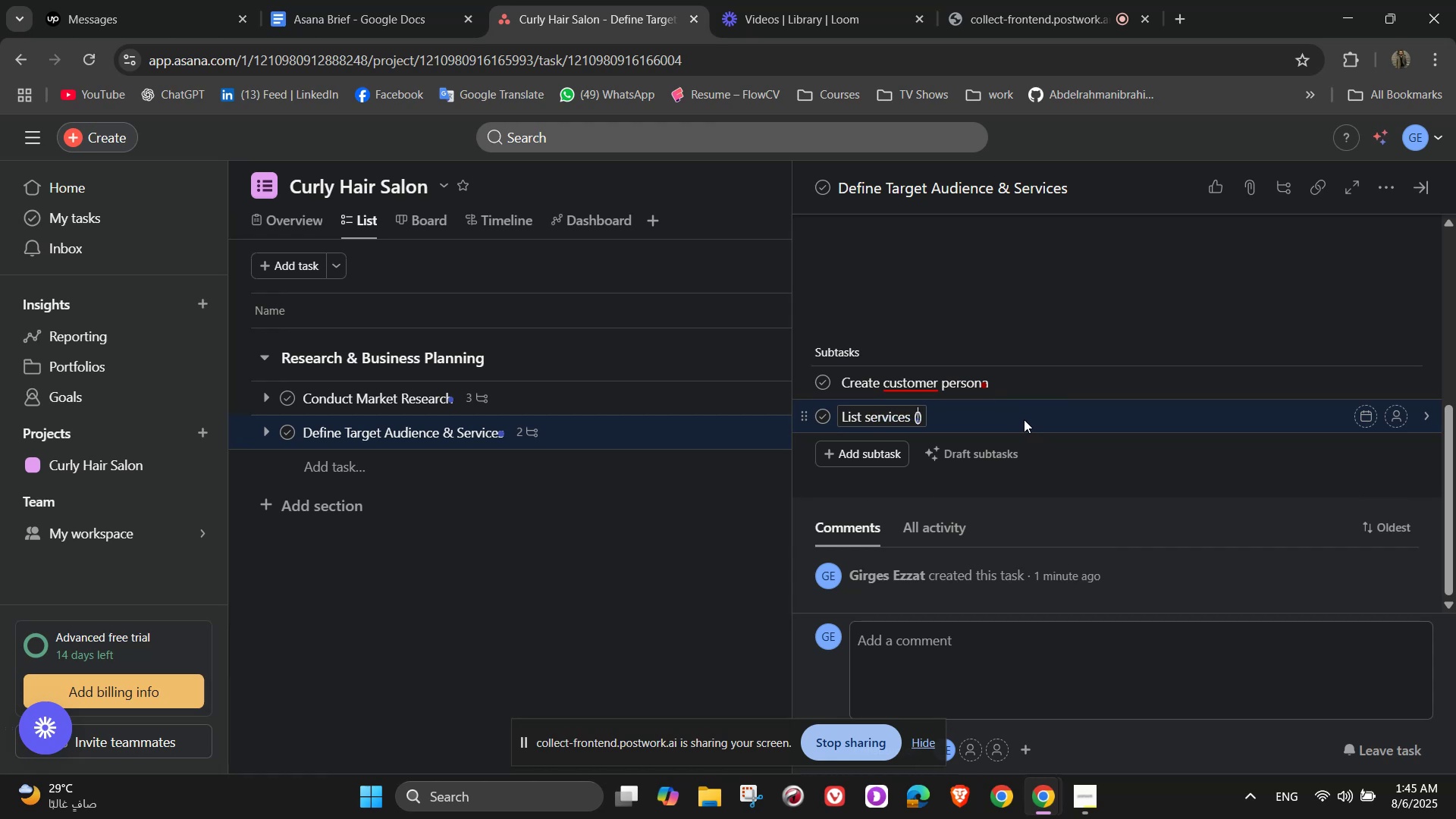 
type(cuts, treatments, coloring)
 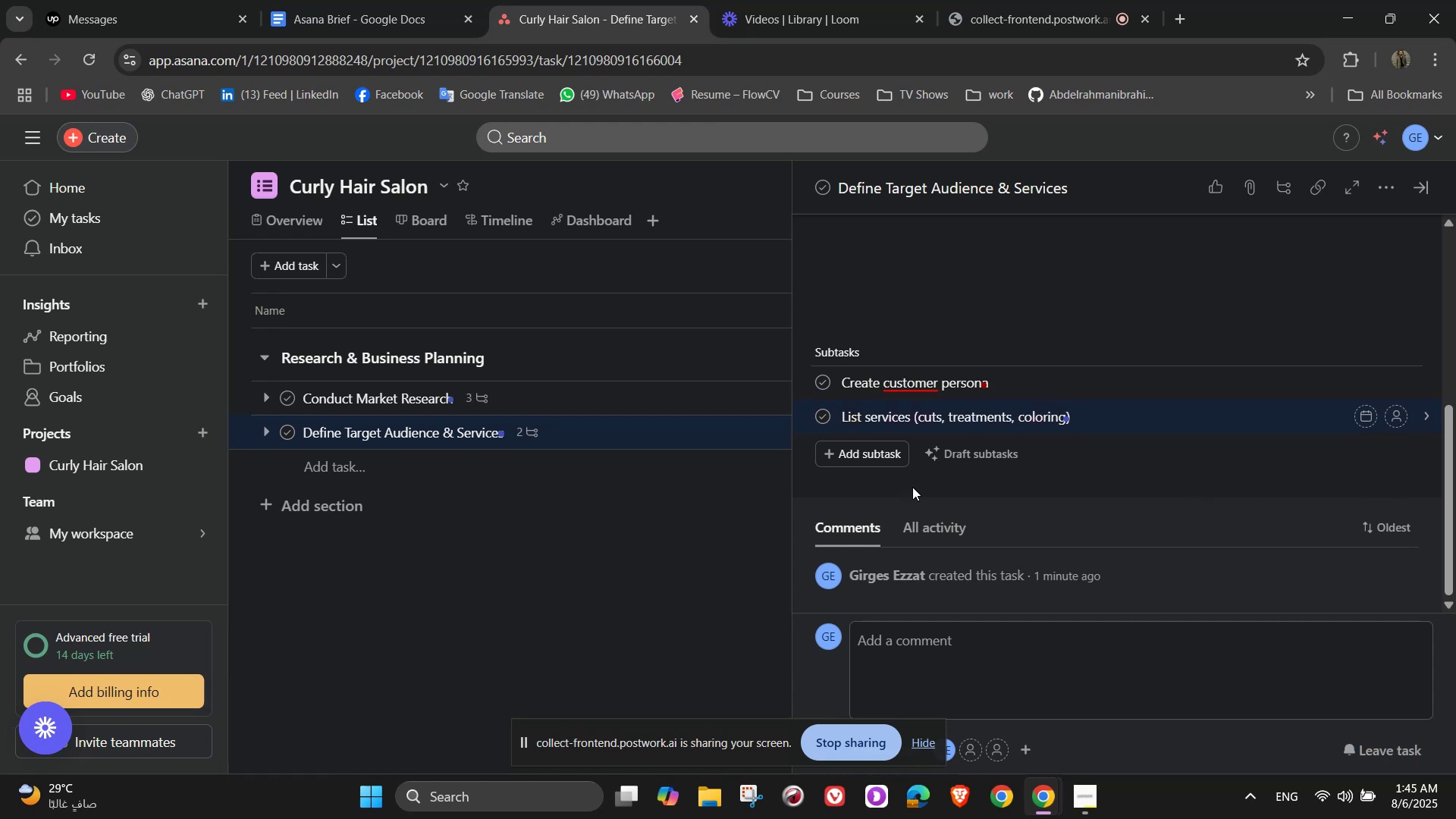 
key(NumpadEnter)
type(set pricing stratie)
key(Backspace)
key(Backspace)
type(egy)
 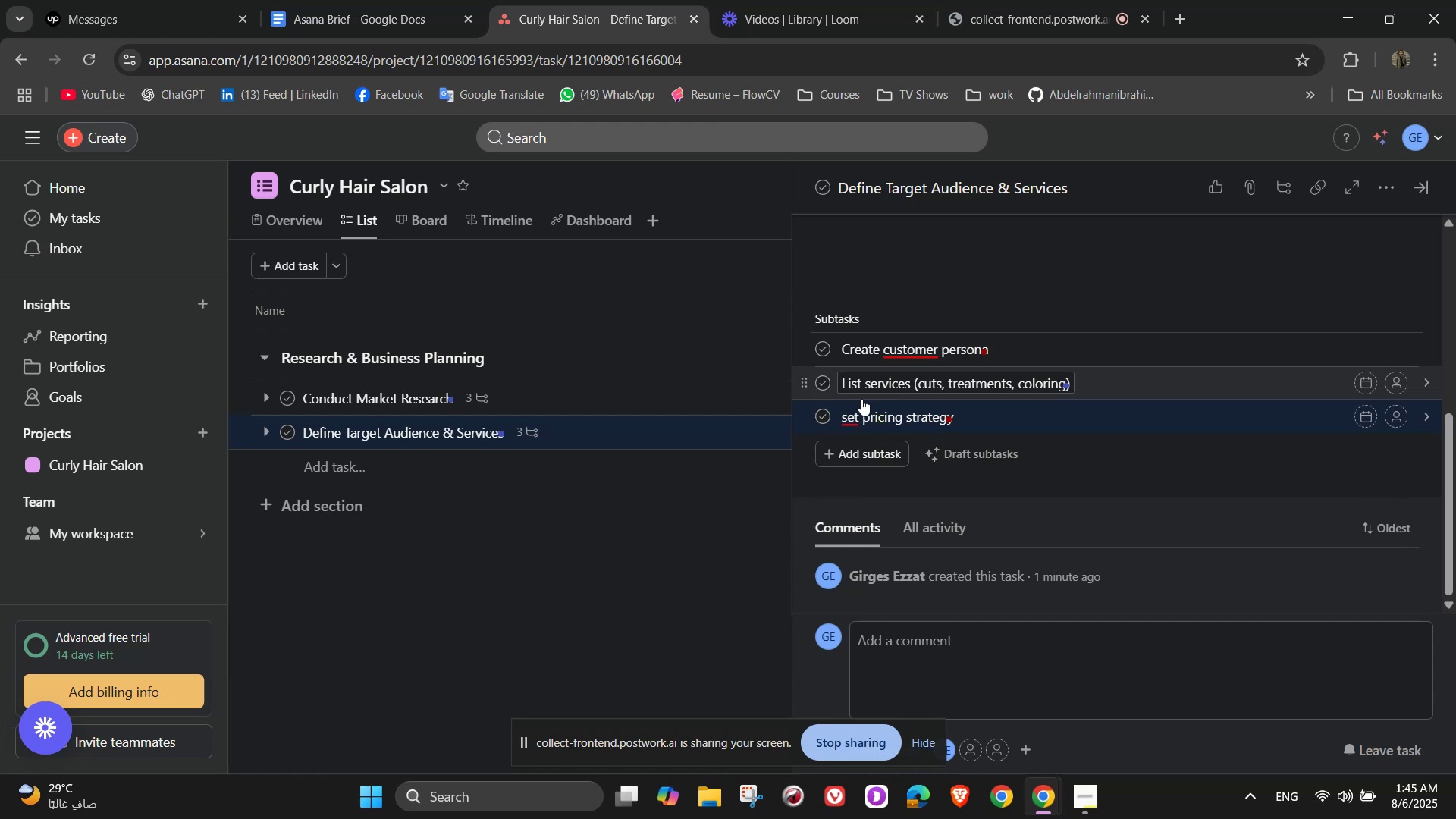 
left_click([863, 441])
 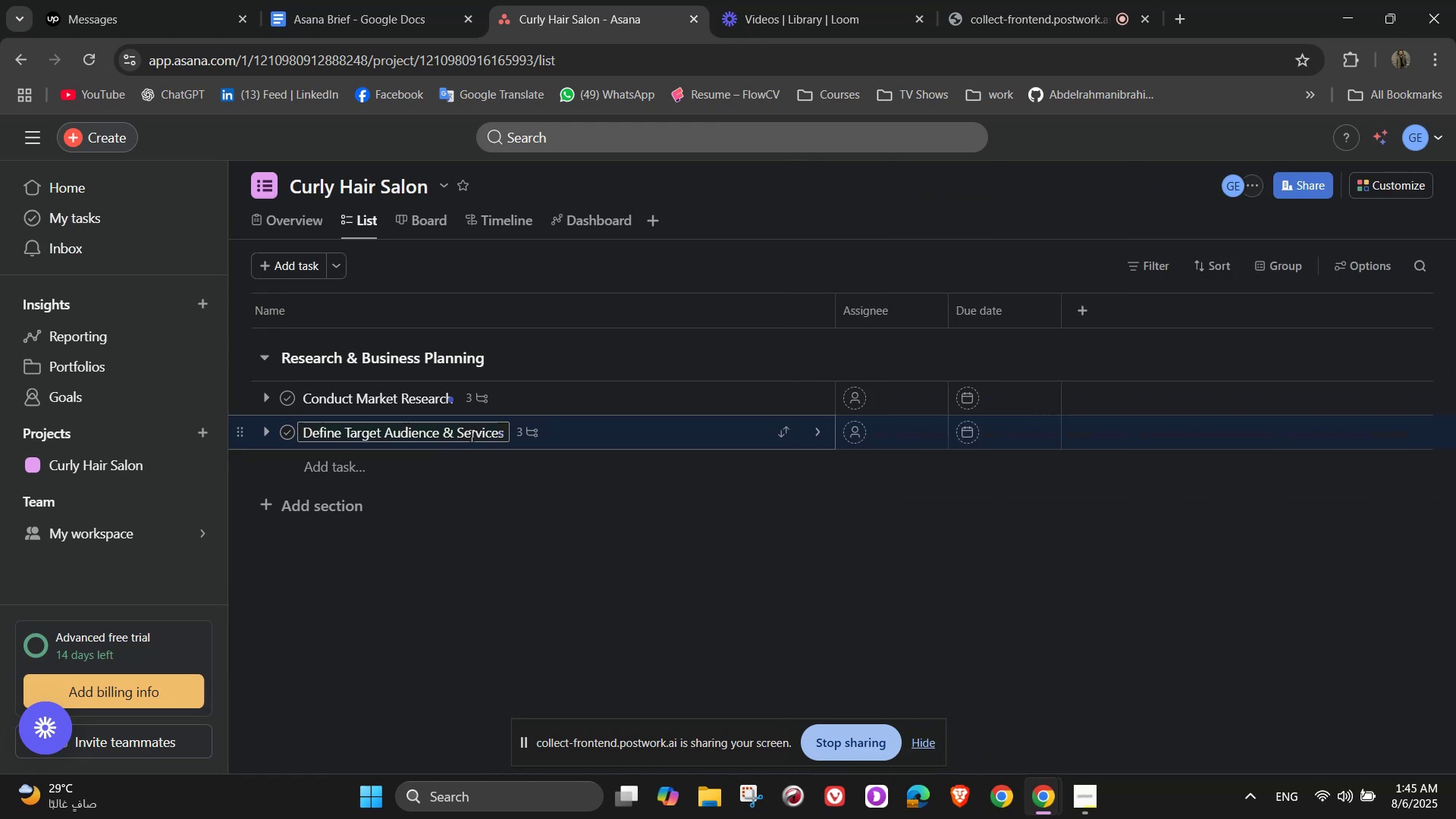 
left_click([463, 469])
 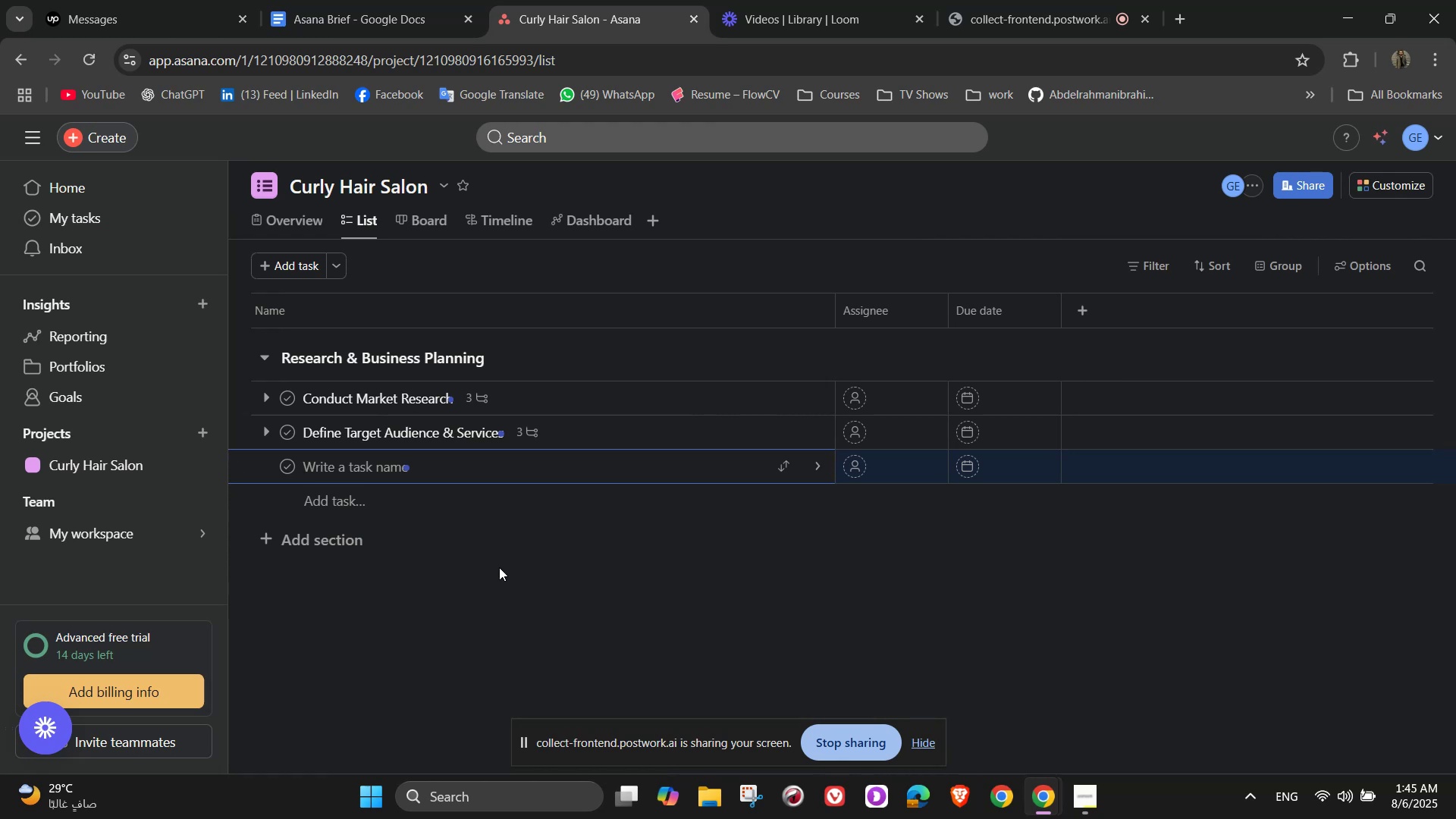 
type(Finalize Business Name & Register)
 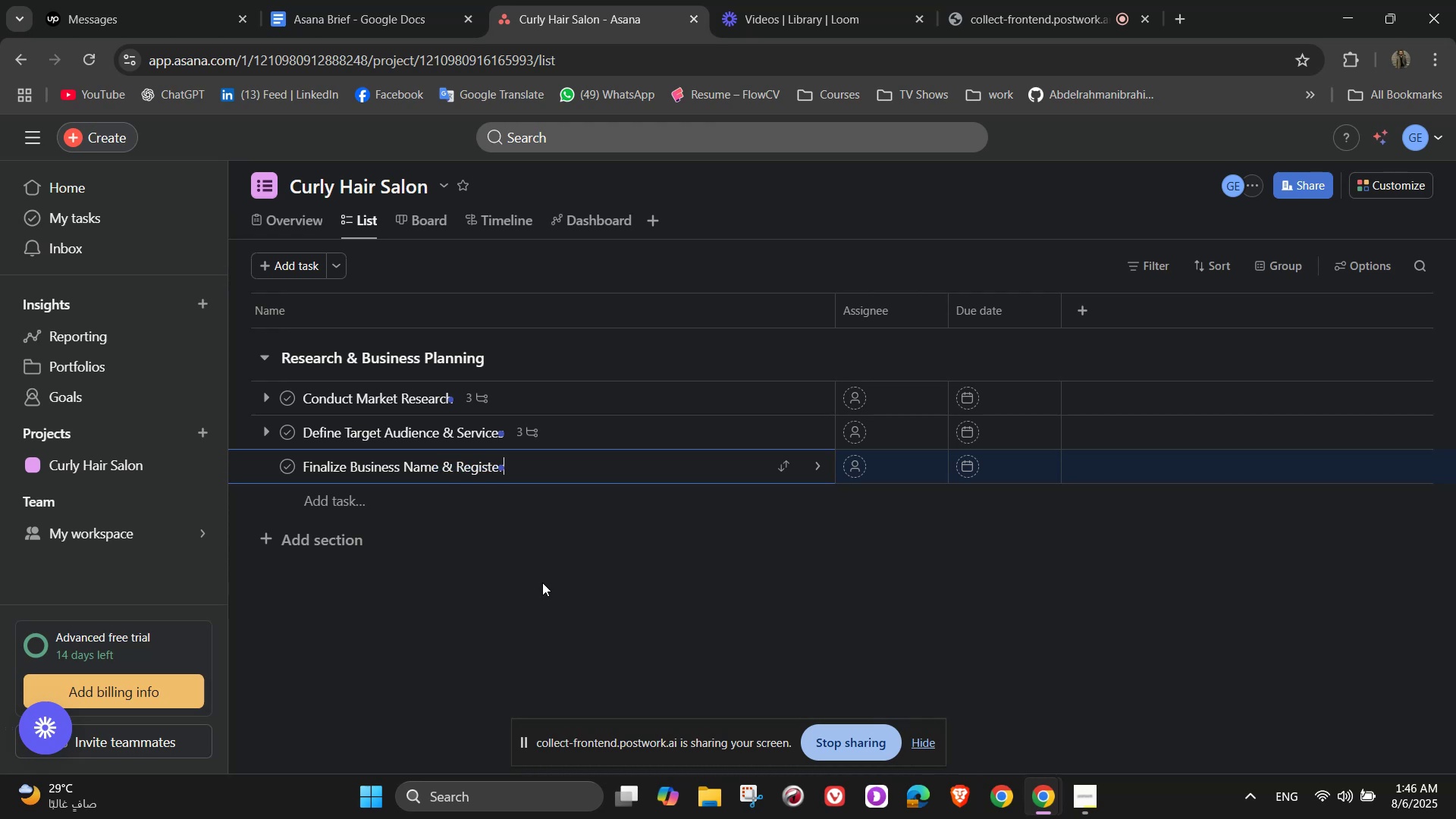 
left_click([819, 462])
 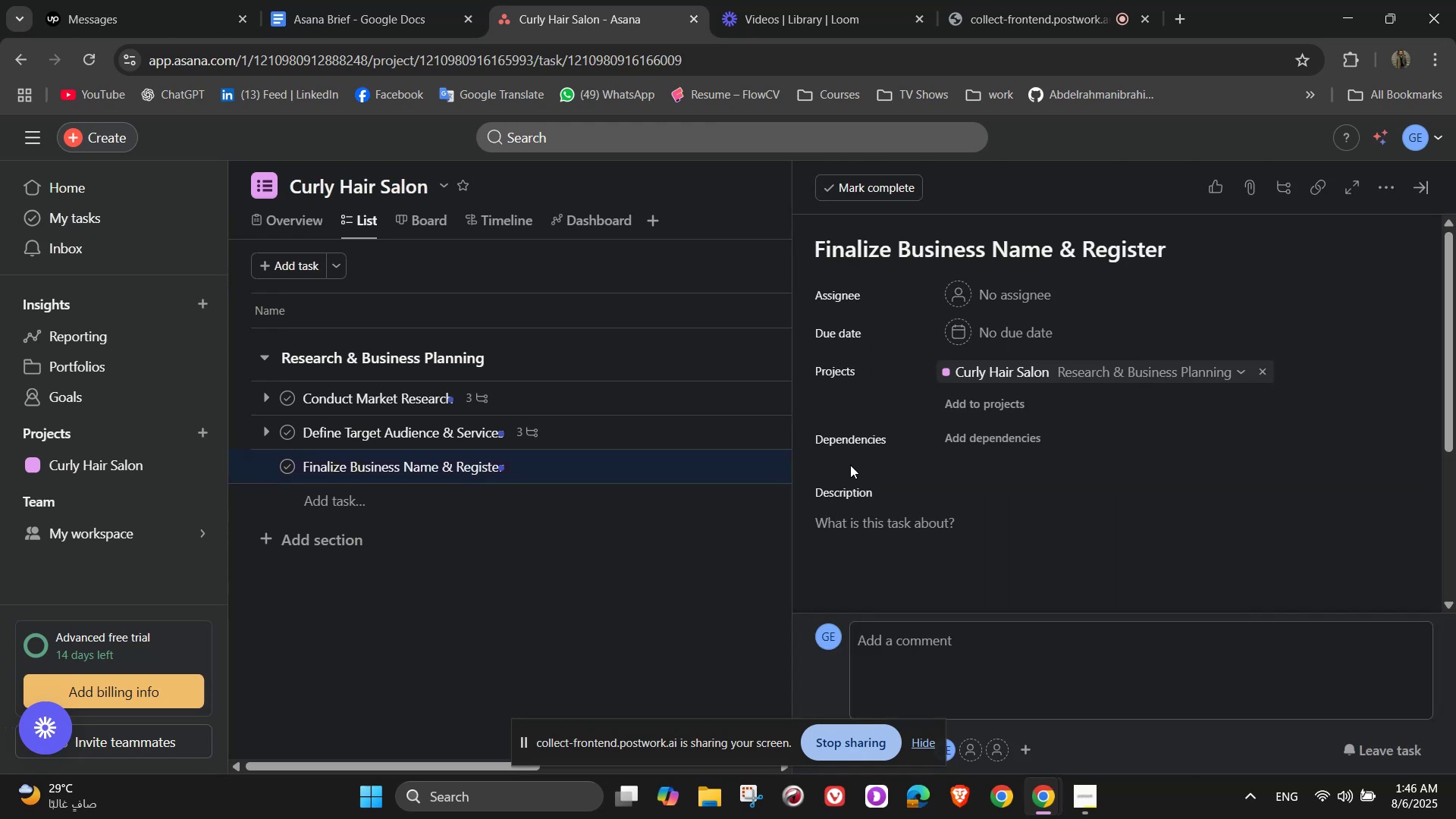 
scroll: coordinate [896, 514], scroll_direction: down, amount: 6.0
 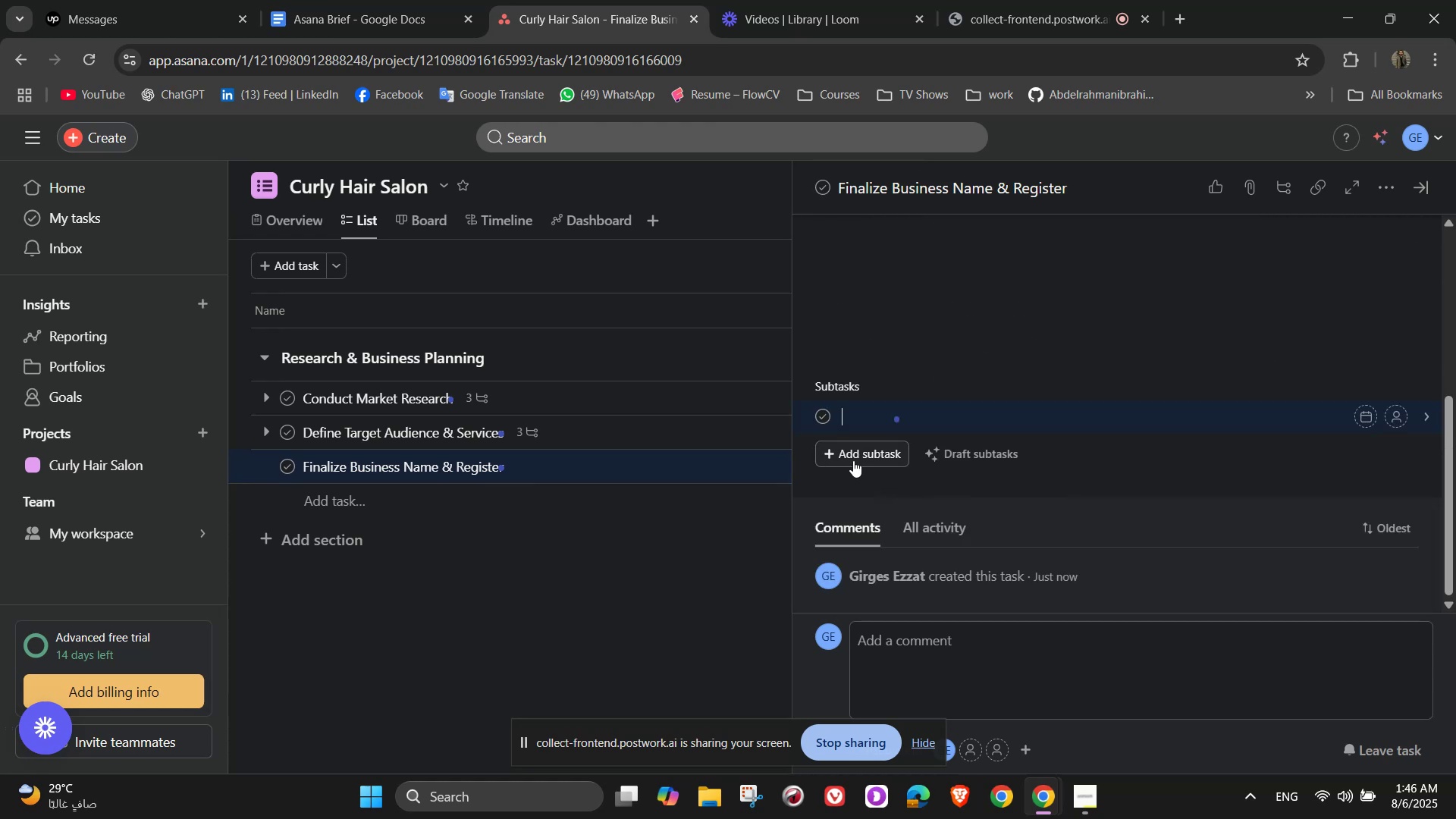 
type(Check name availability)
key(NumpadEnter)
type(Register business name and domain)
 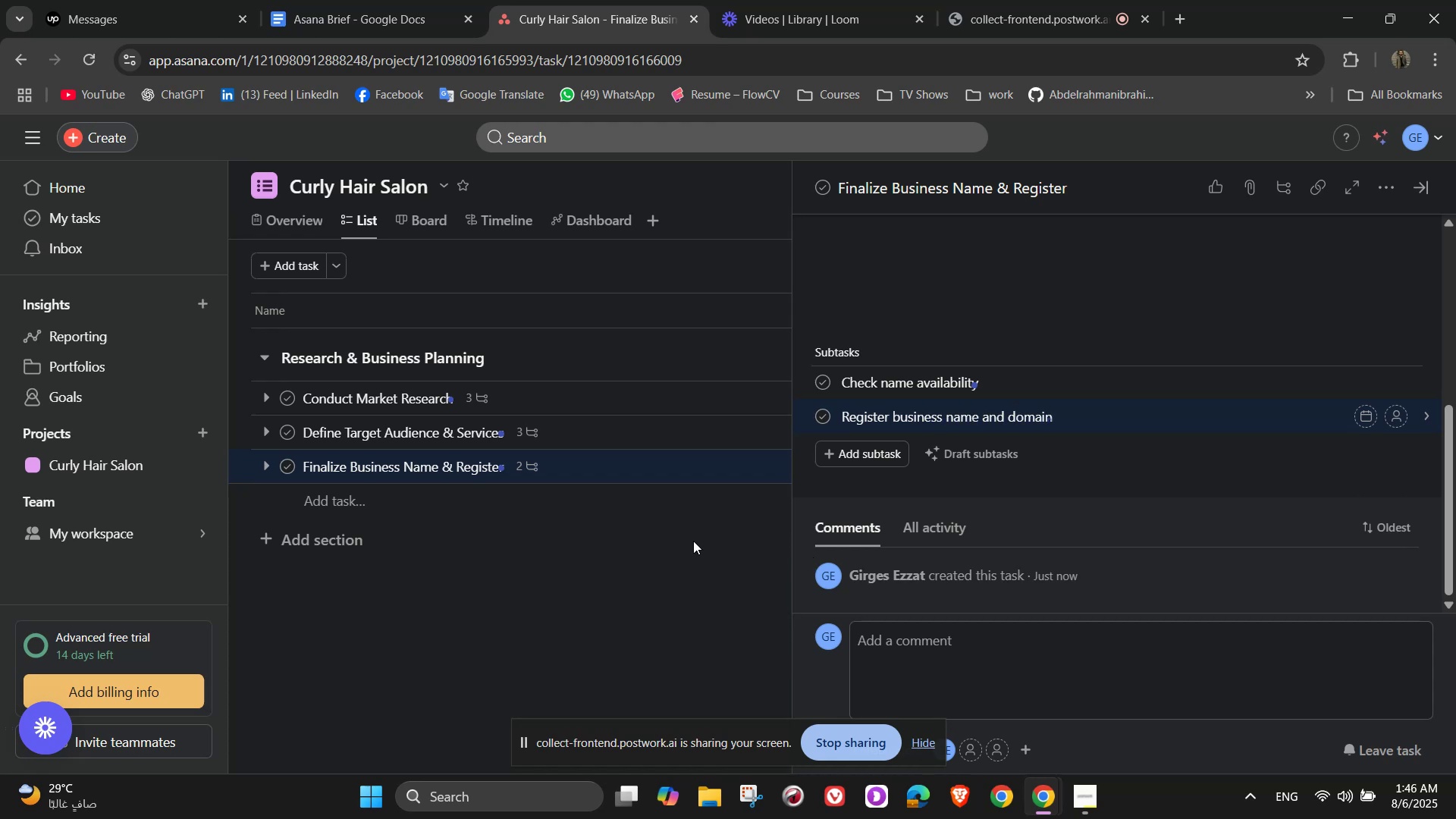 
wait(8.11)
 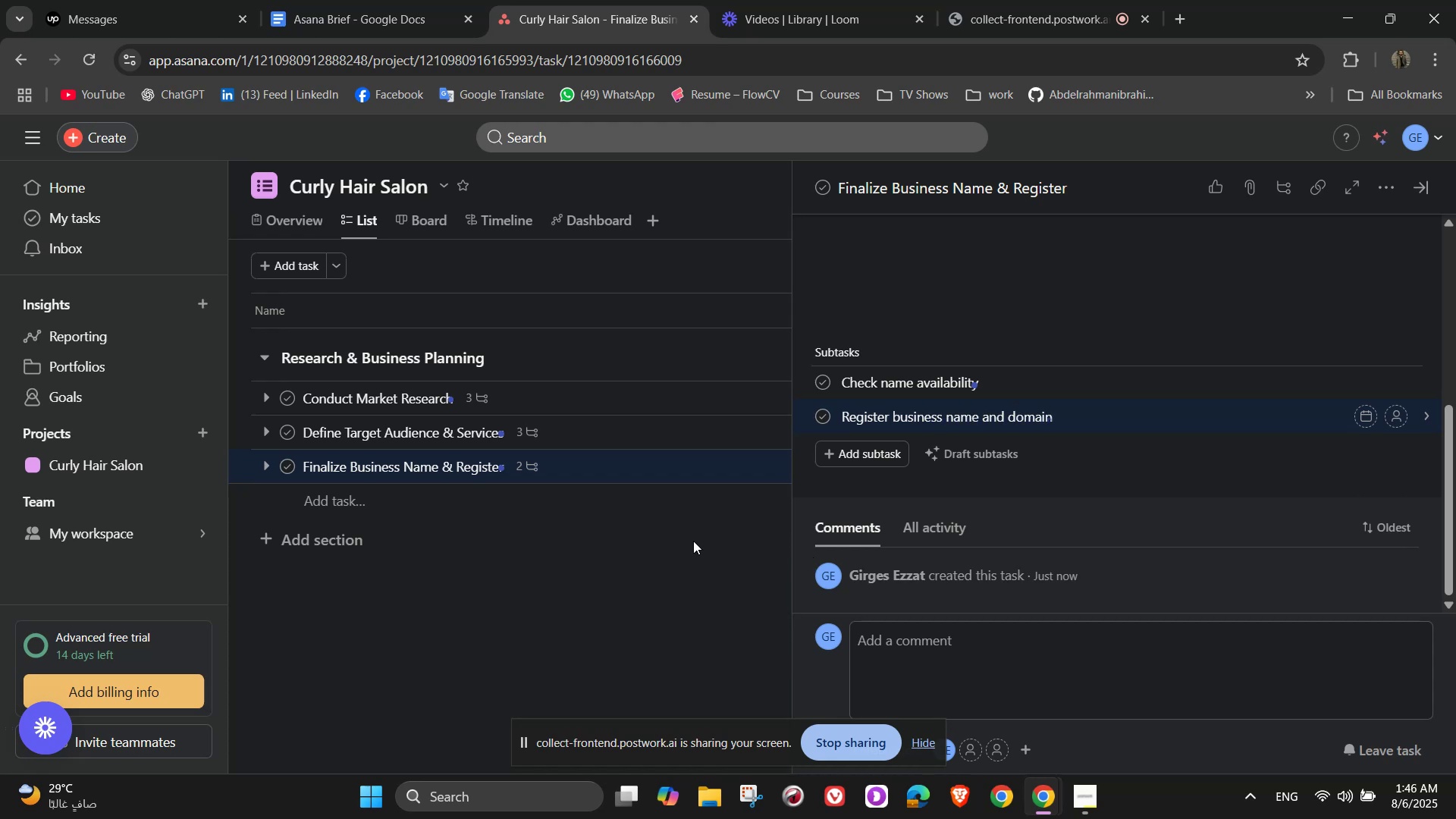 
left_click([651, 570])
 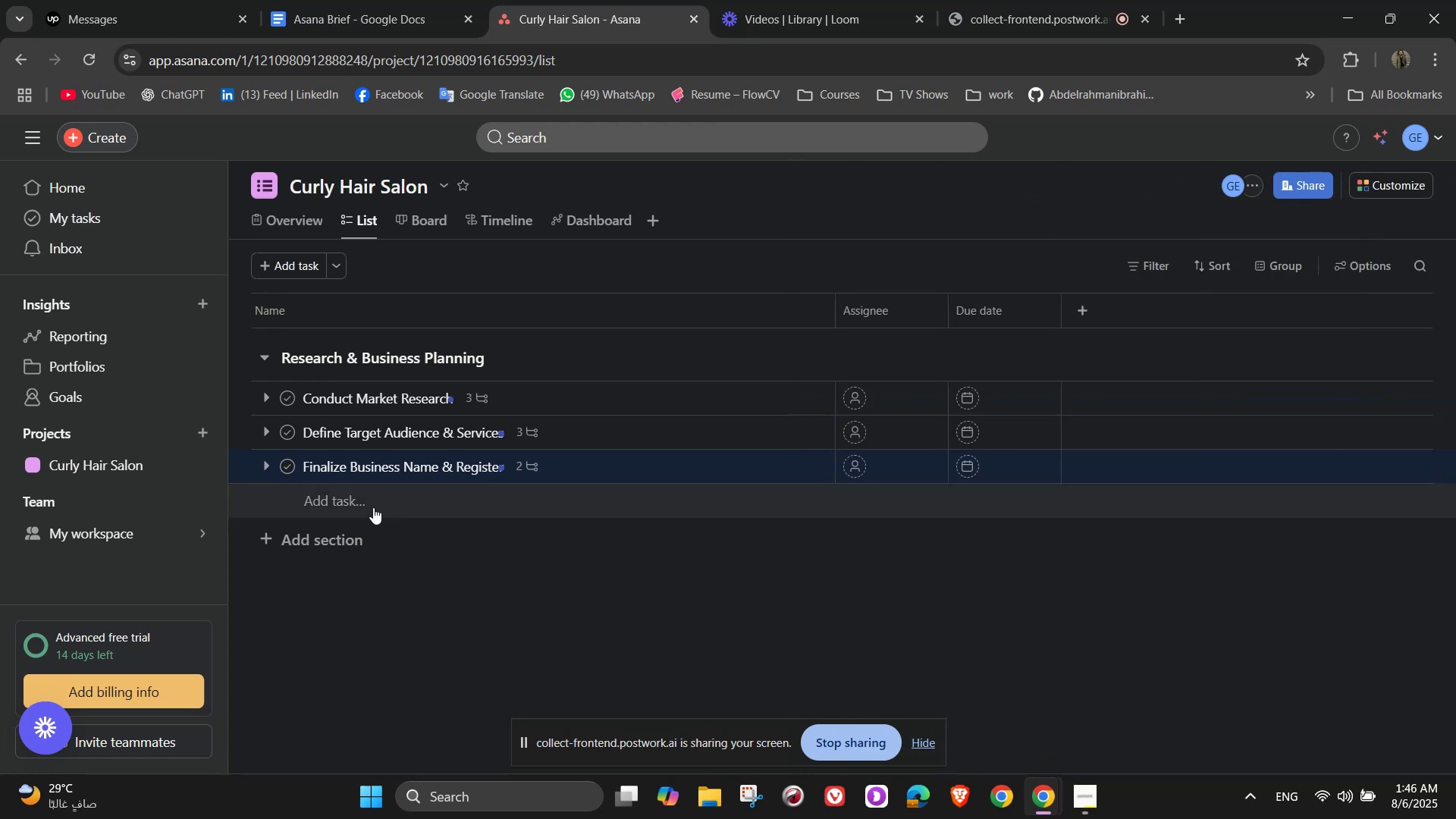 
left_click([337, 495])
 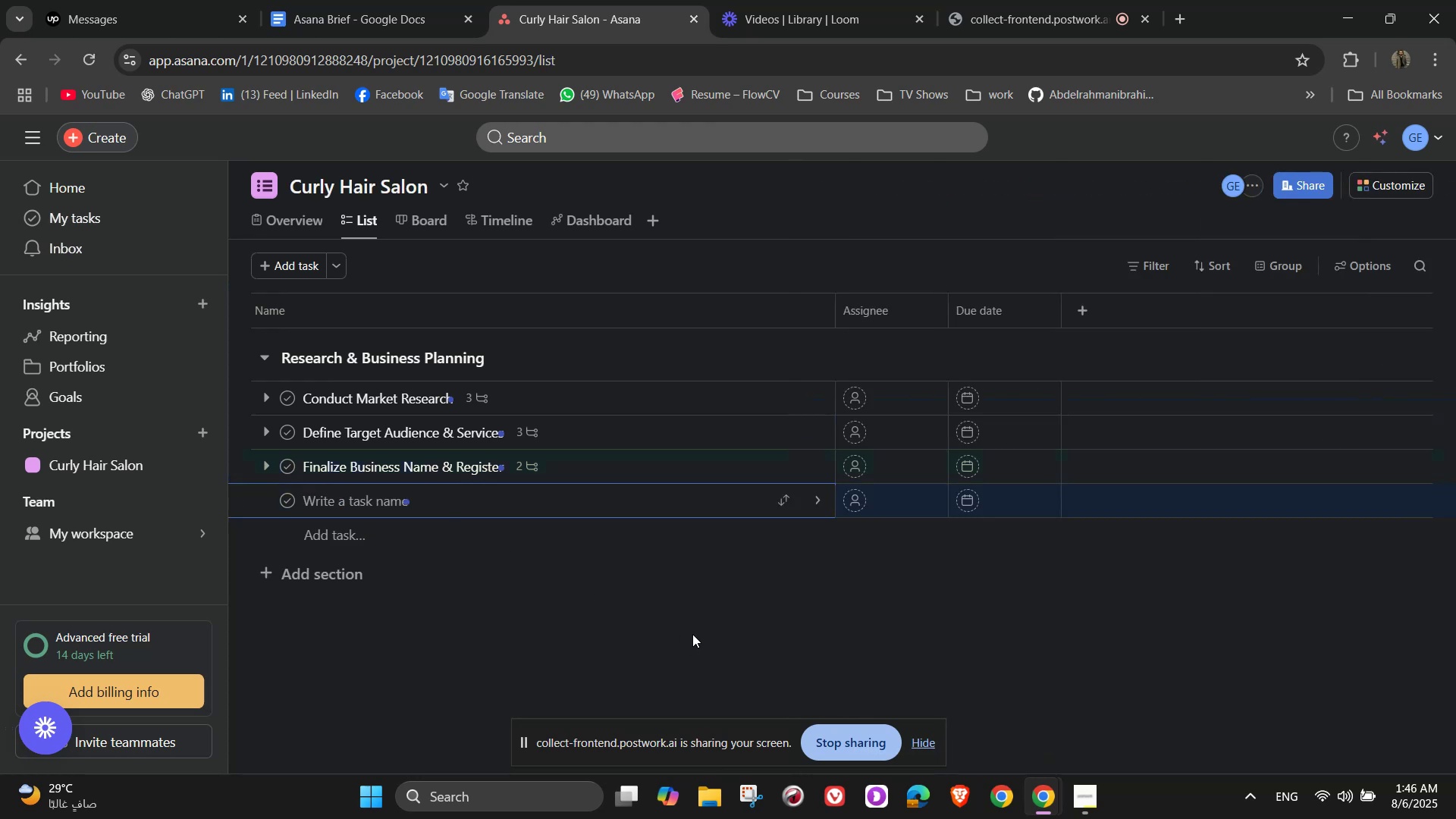 
type(Financial p)
key(Backspace)
type(Planing)
 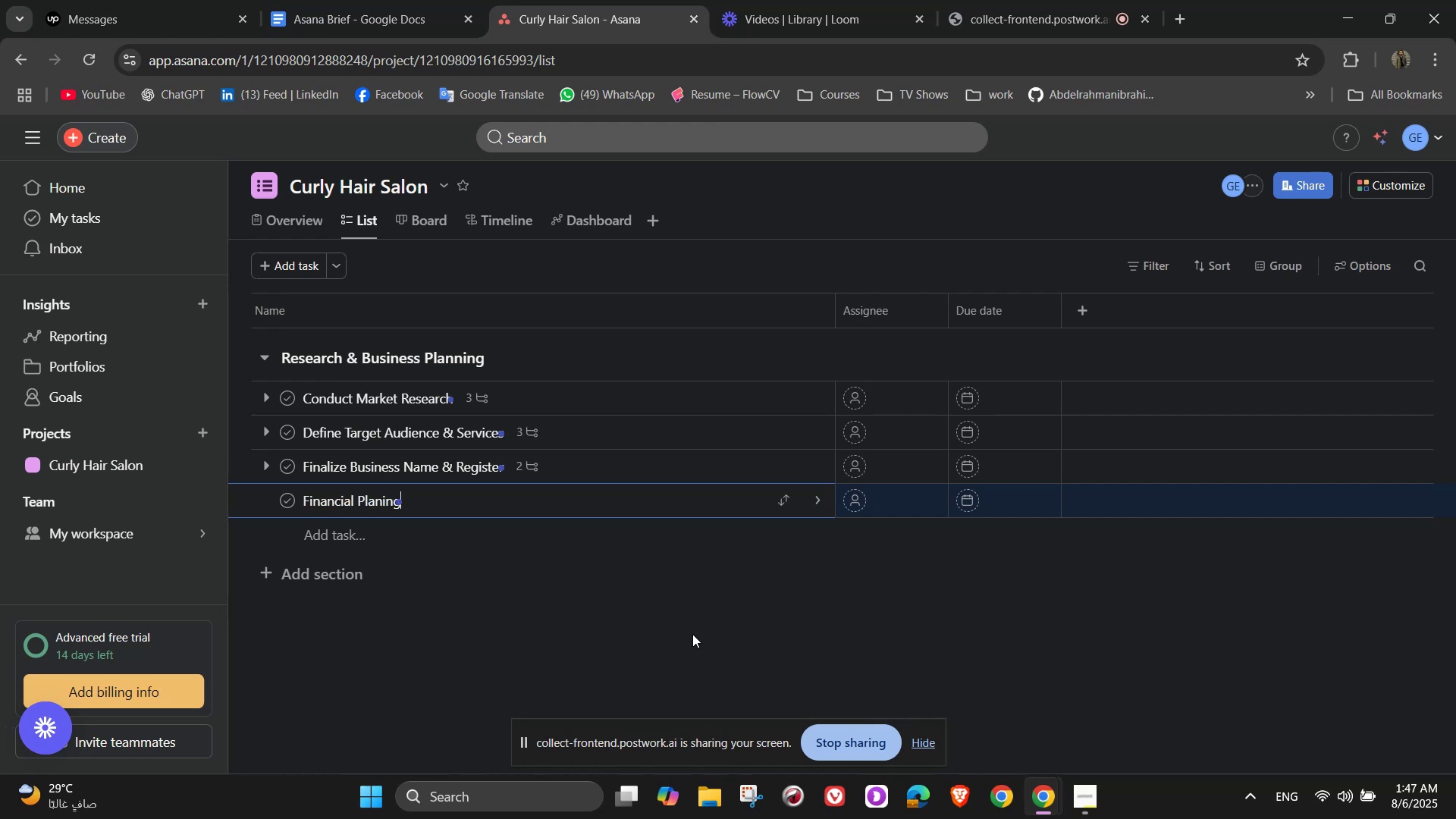 
left_click([396, 510])
 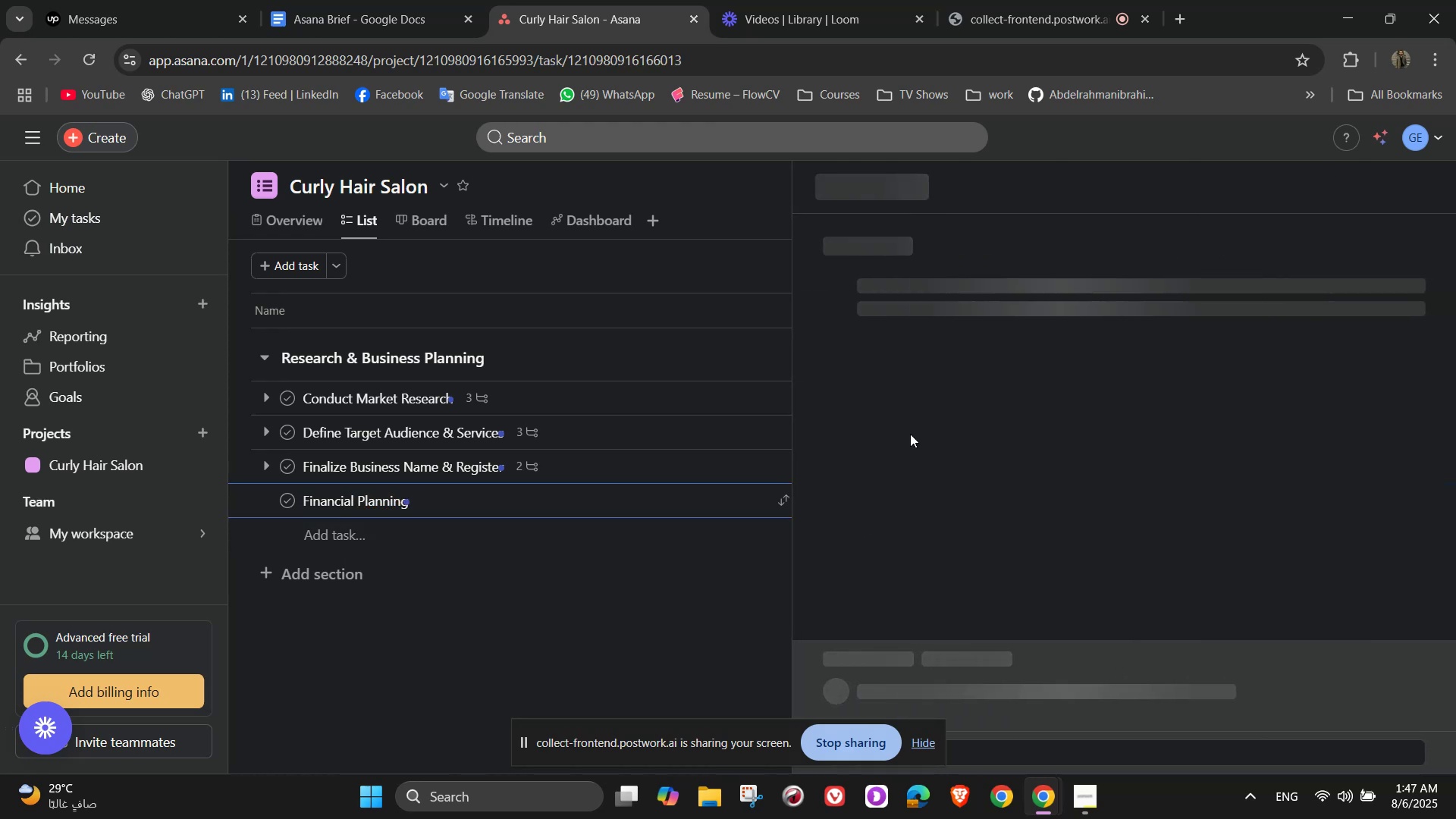 
scroll: coordinate [906, 596], scroll_direction: down, amount: 3.0
 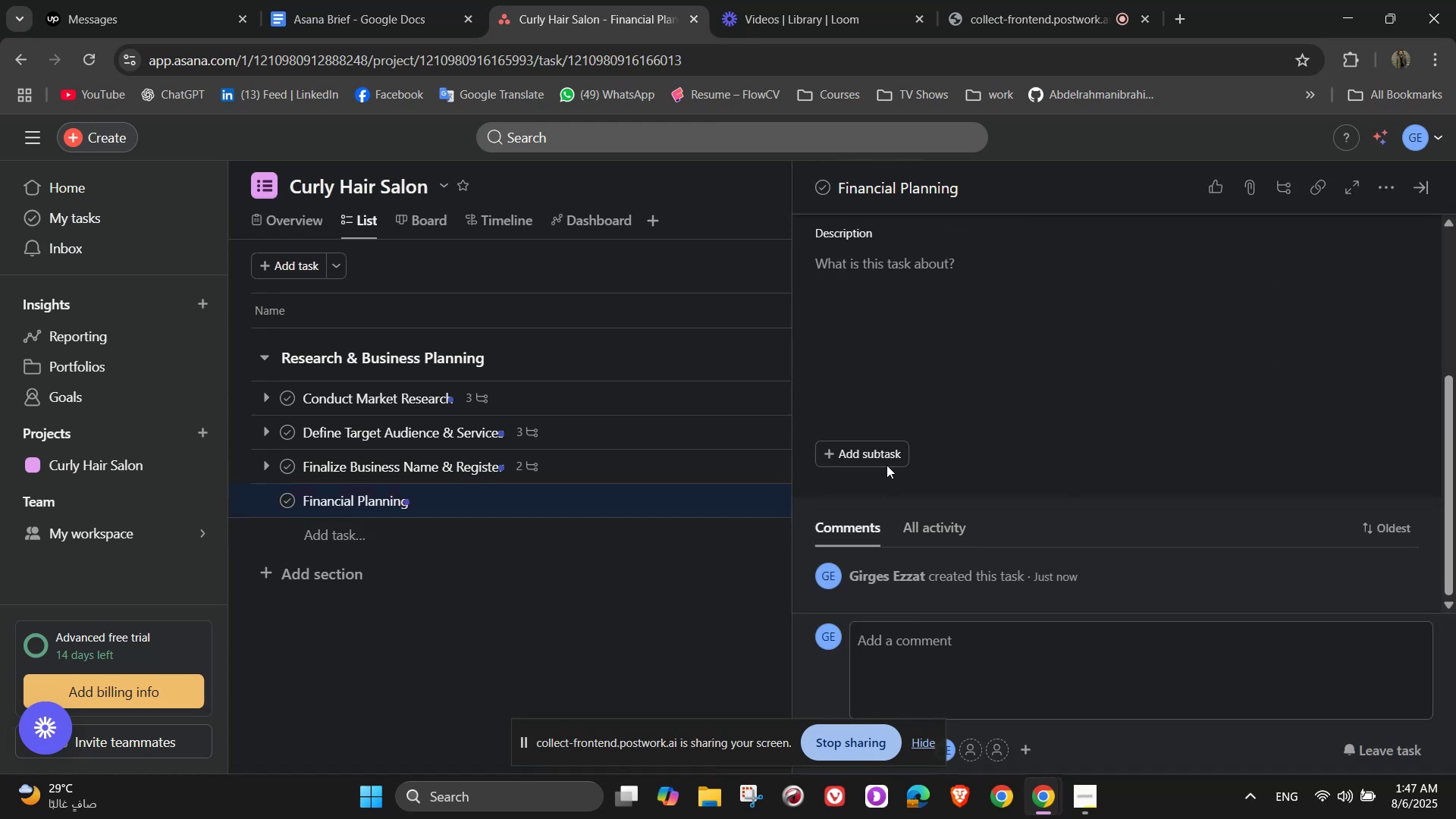 
left_click([885, 457])
 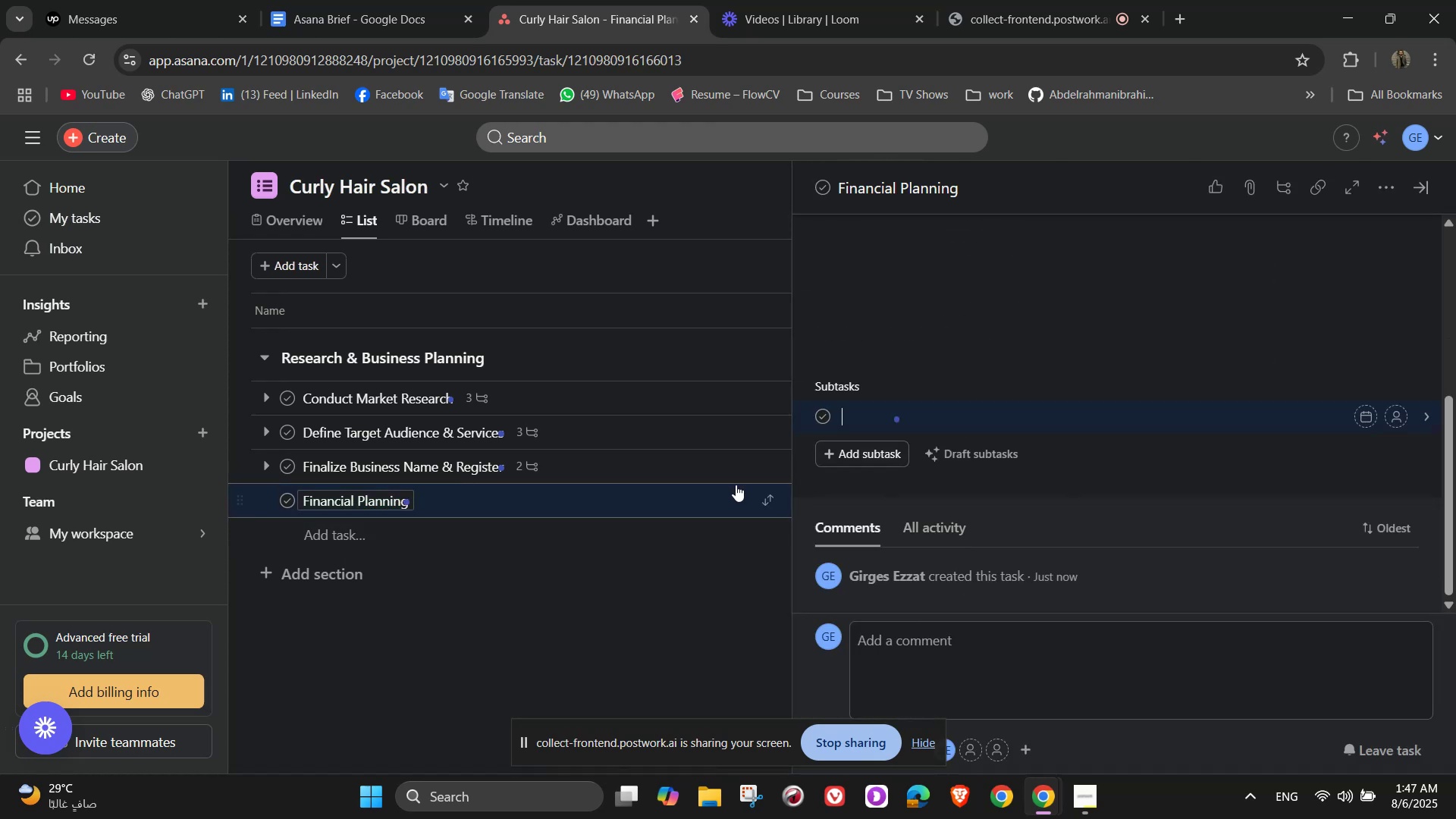 
type(Ex)
key(Backspace)
type(stimate startup costs)
key(NumpadEnter)
type(Create 6-month budget plam)
key(Backspace)
type(n)
 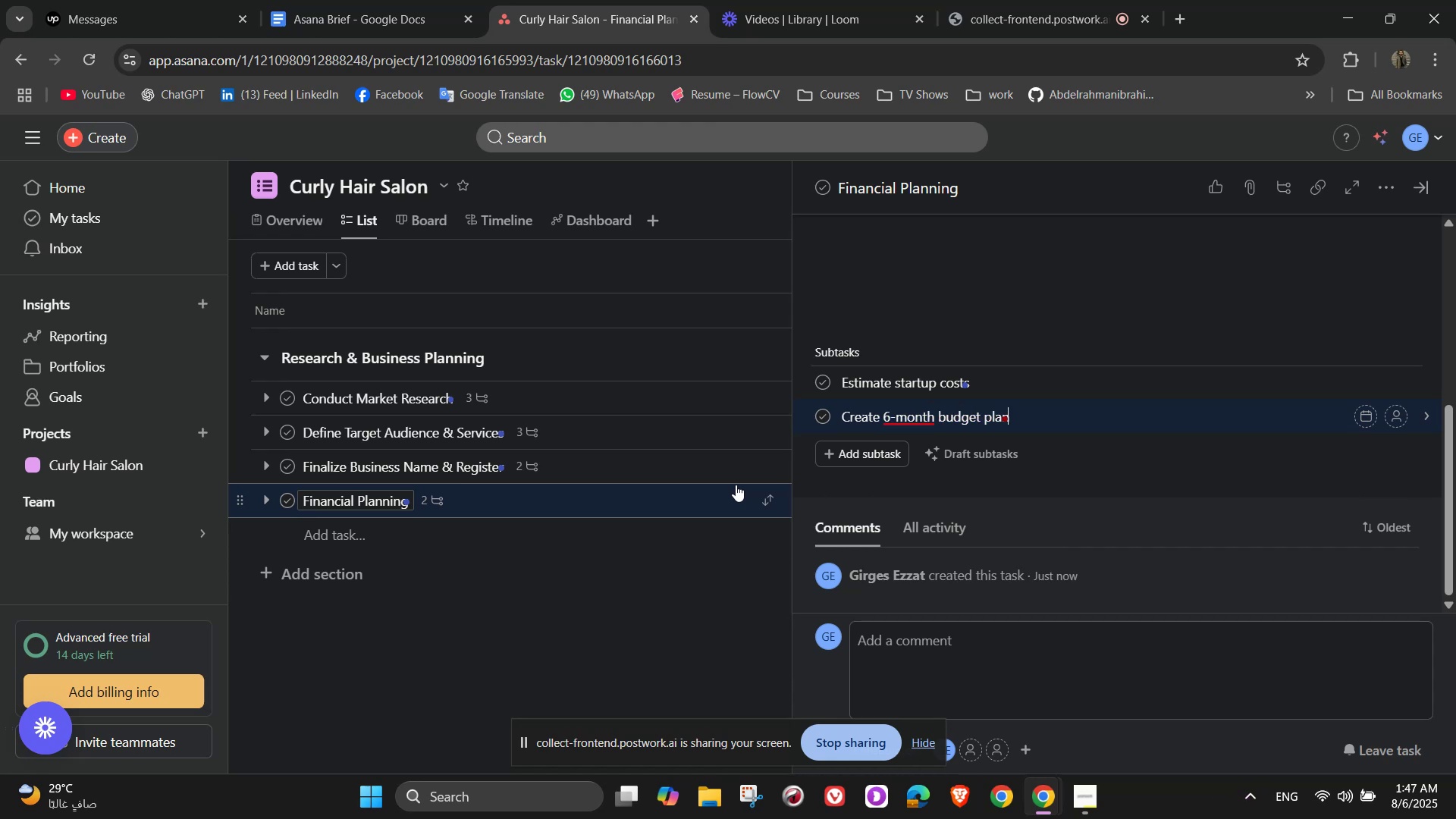 
left_click([935, 432])
 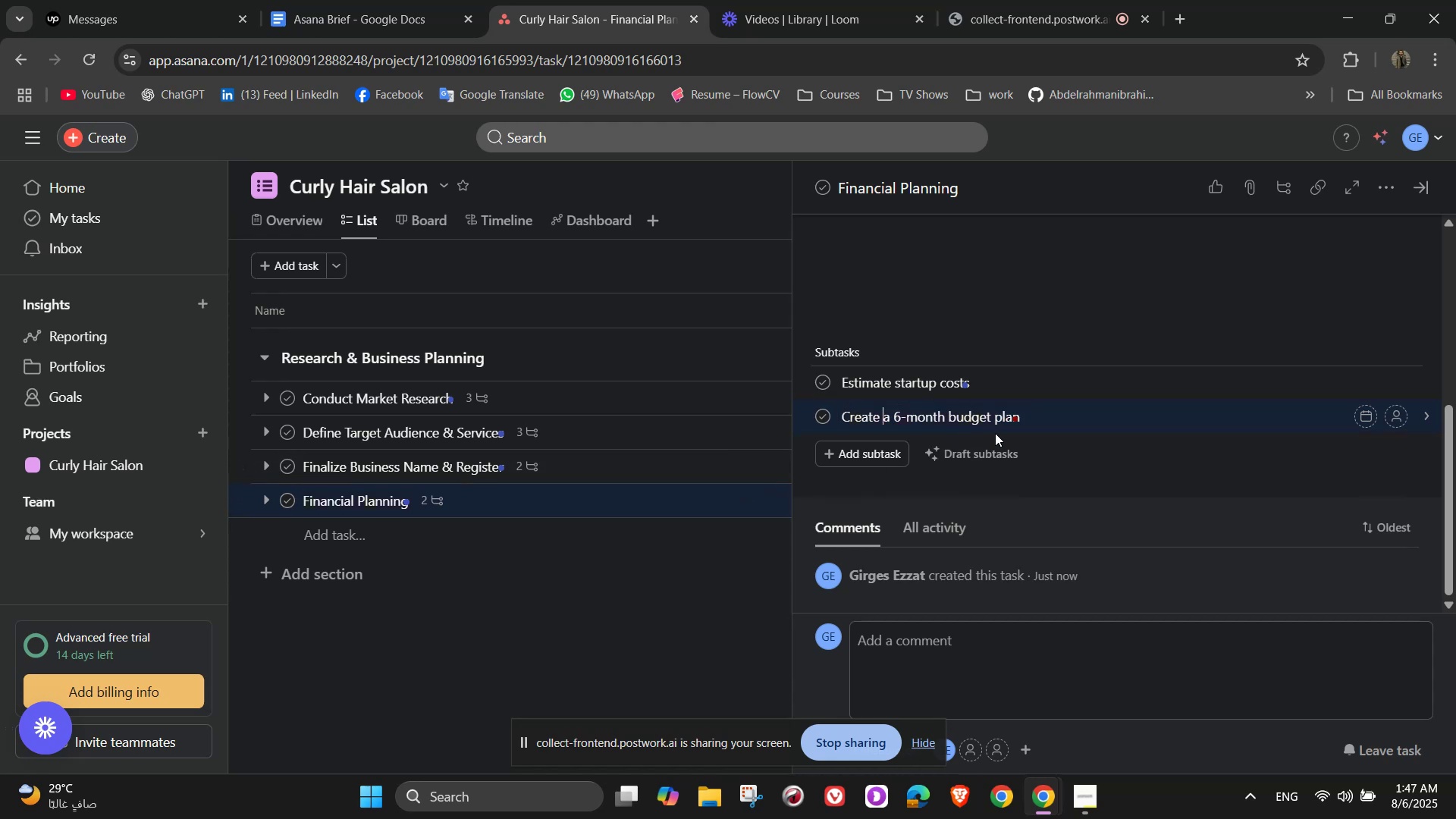 
mouse_move([1073, 414])
 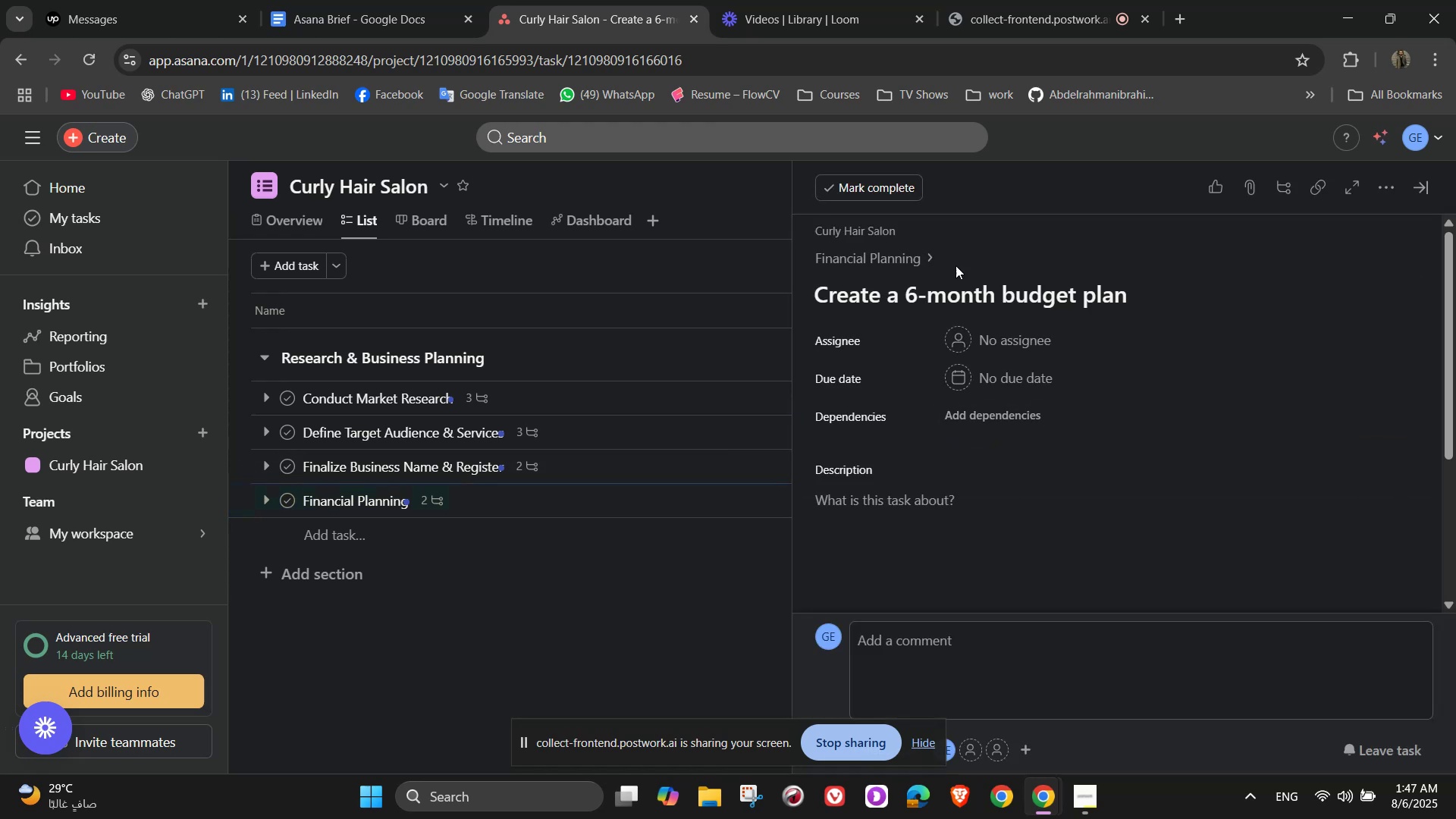 
left_click([916, 263])
 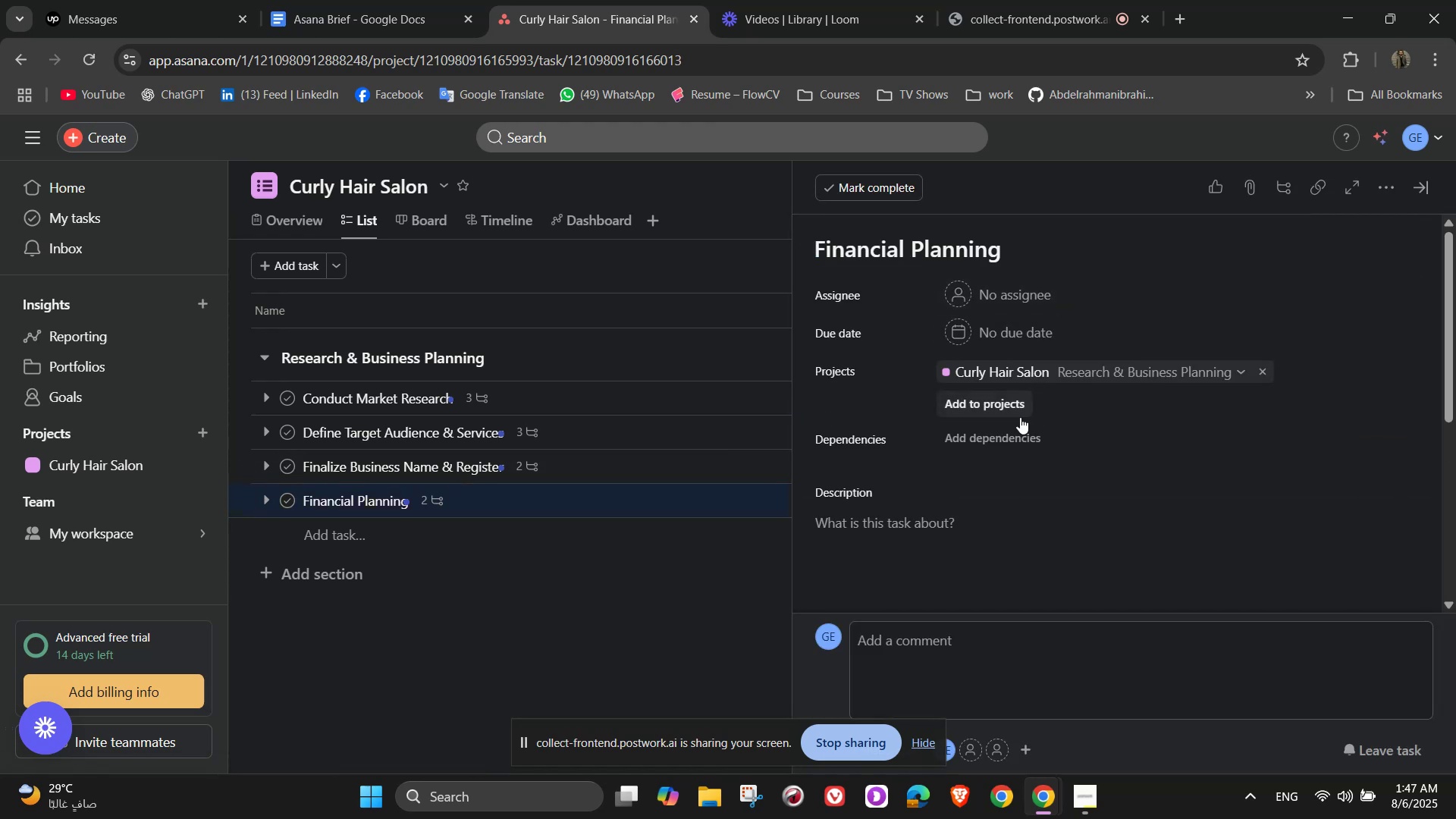 
scroll: coordinate [1065, 456], scroll_direction: down, amount: 4.0
 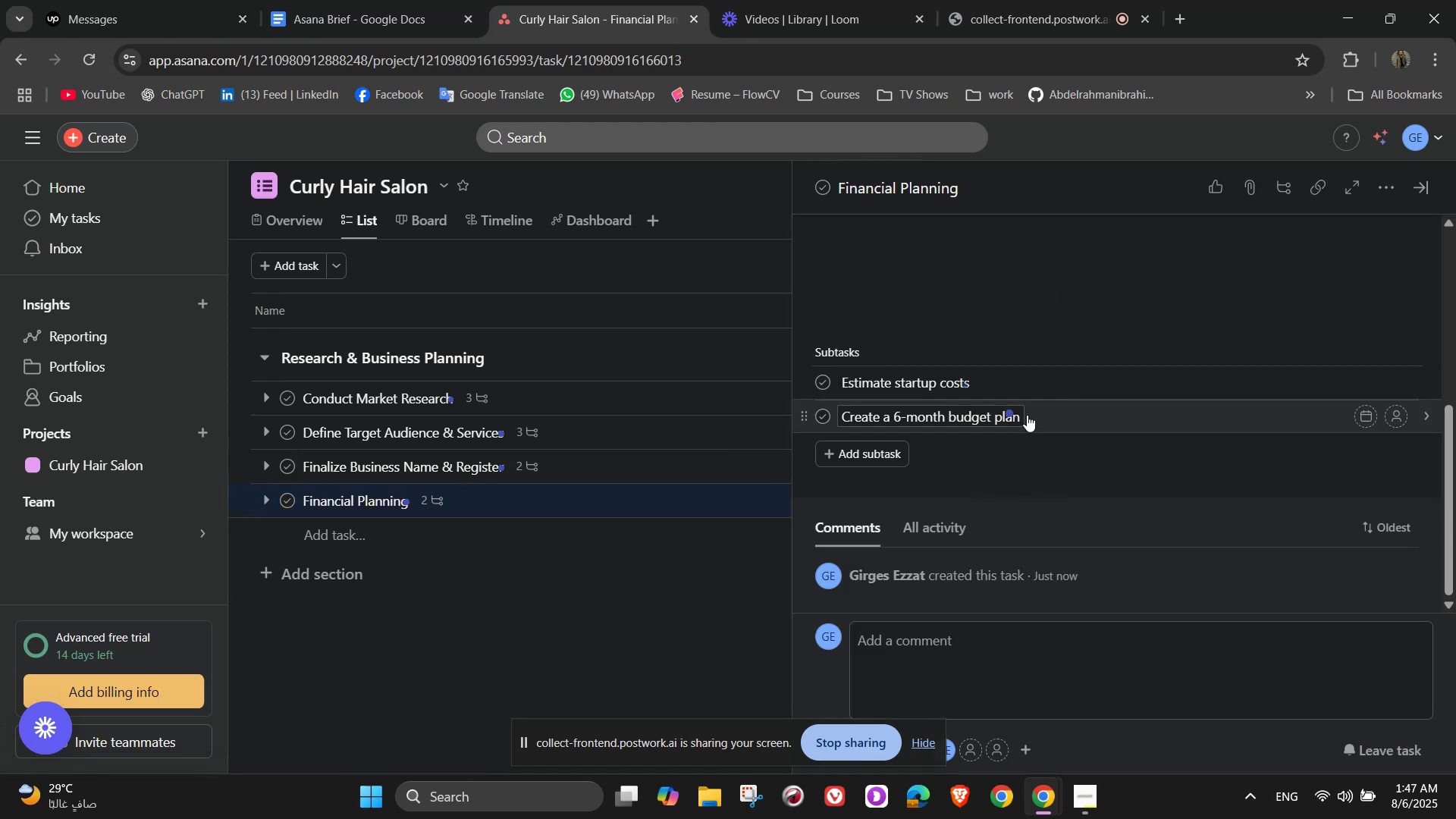 
left_click([1021, 418])
 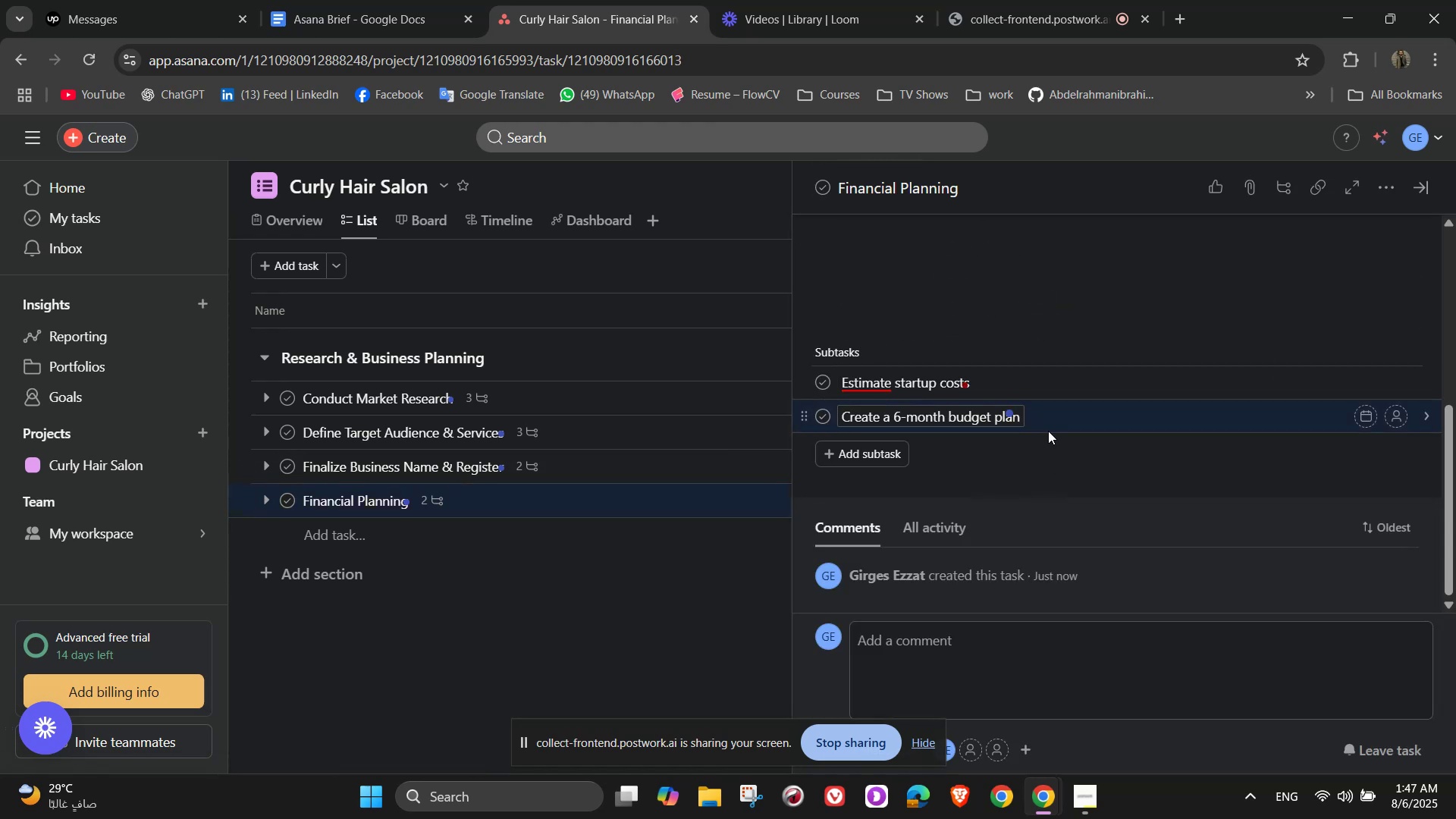 
key(NumpadEnter)
type(Secure funding ot)
key(Backspace)
type(r investment)
 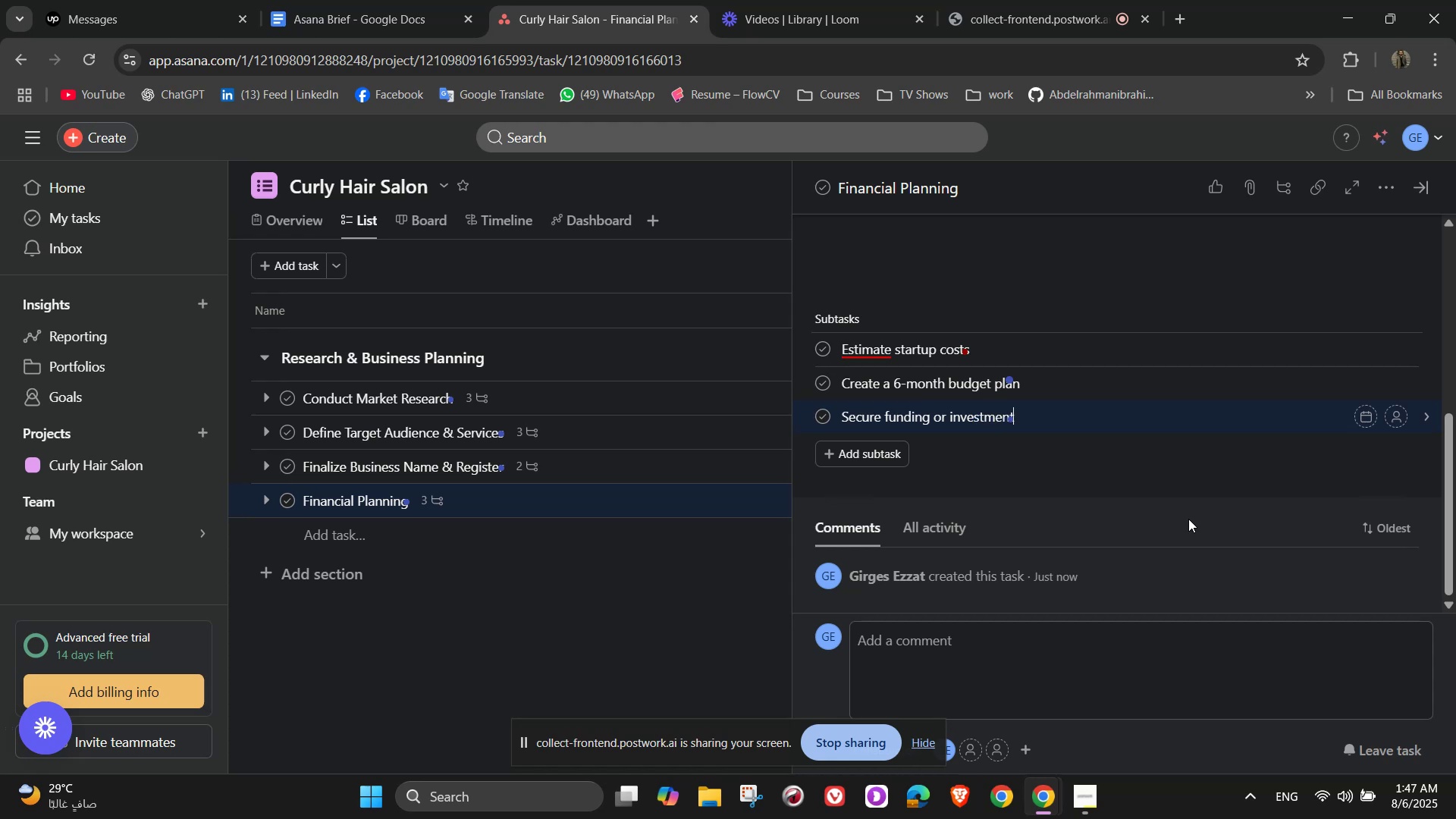 
left_click([1418, 190])
 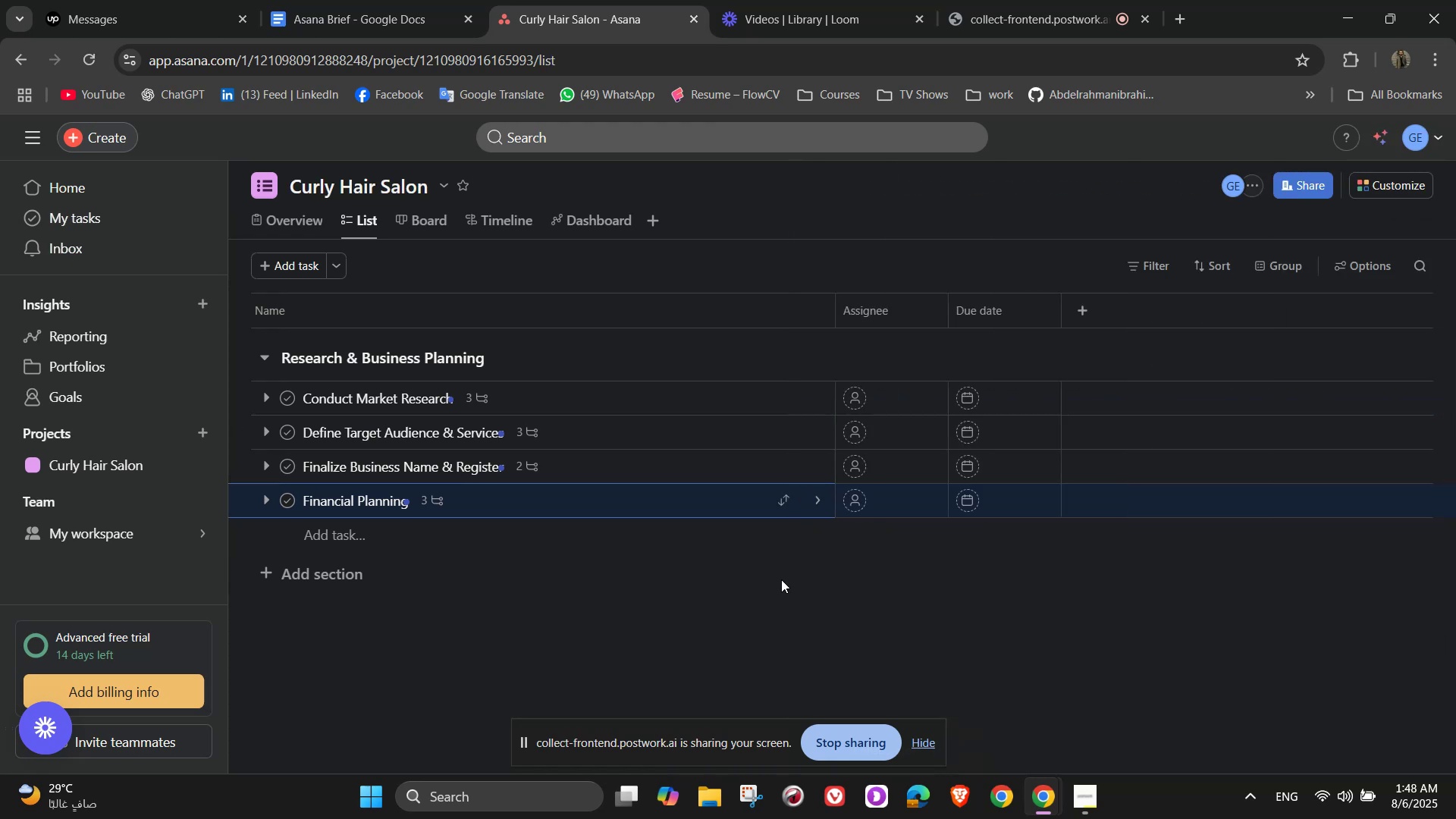 
scroll: coordinate [619, 583], scroll_direction: down, amount: 3.0
 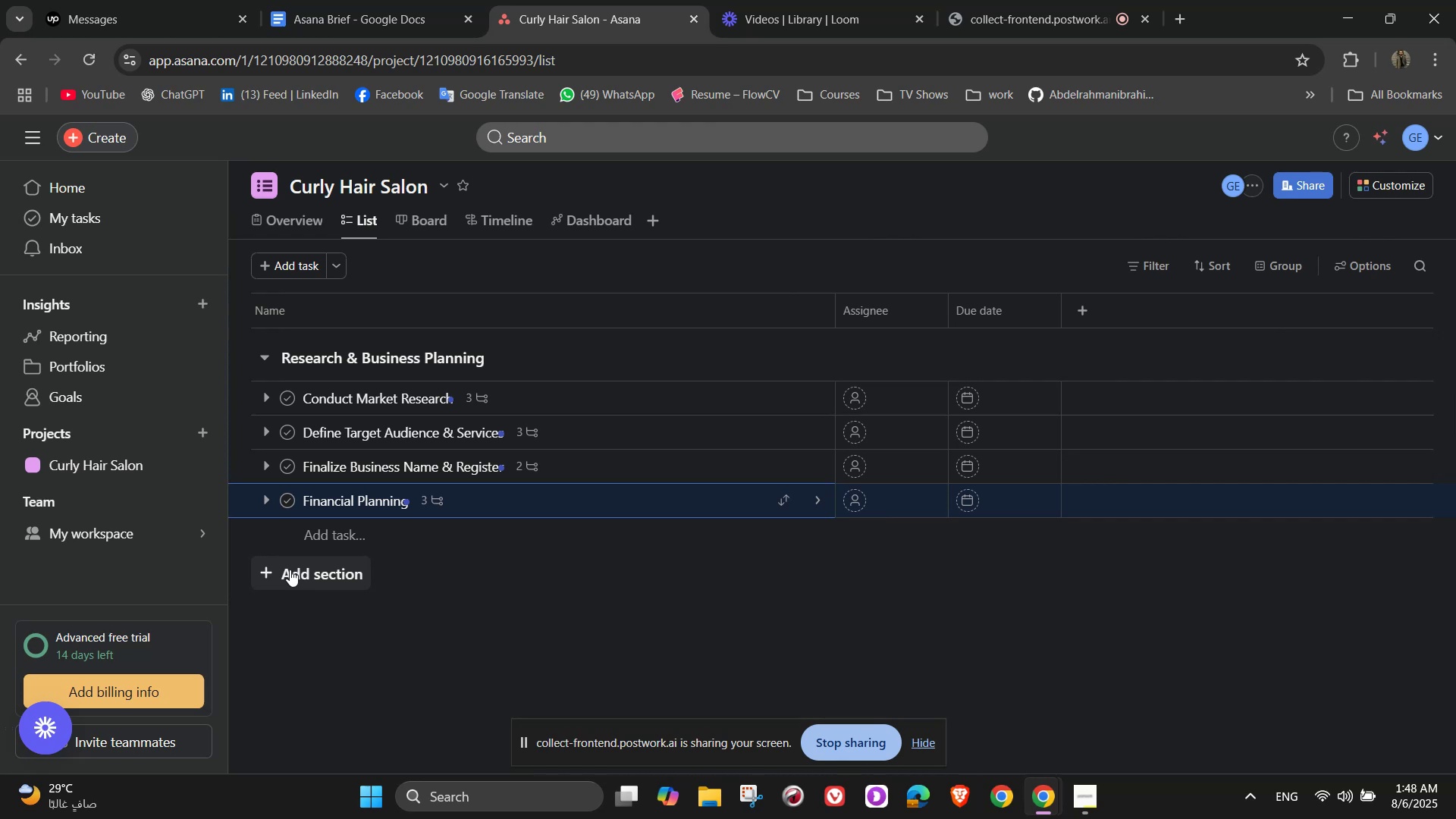 
wait(7.91)
 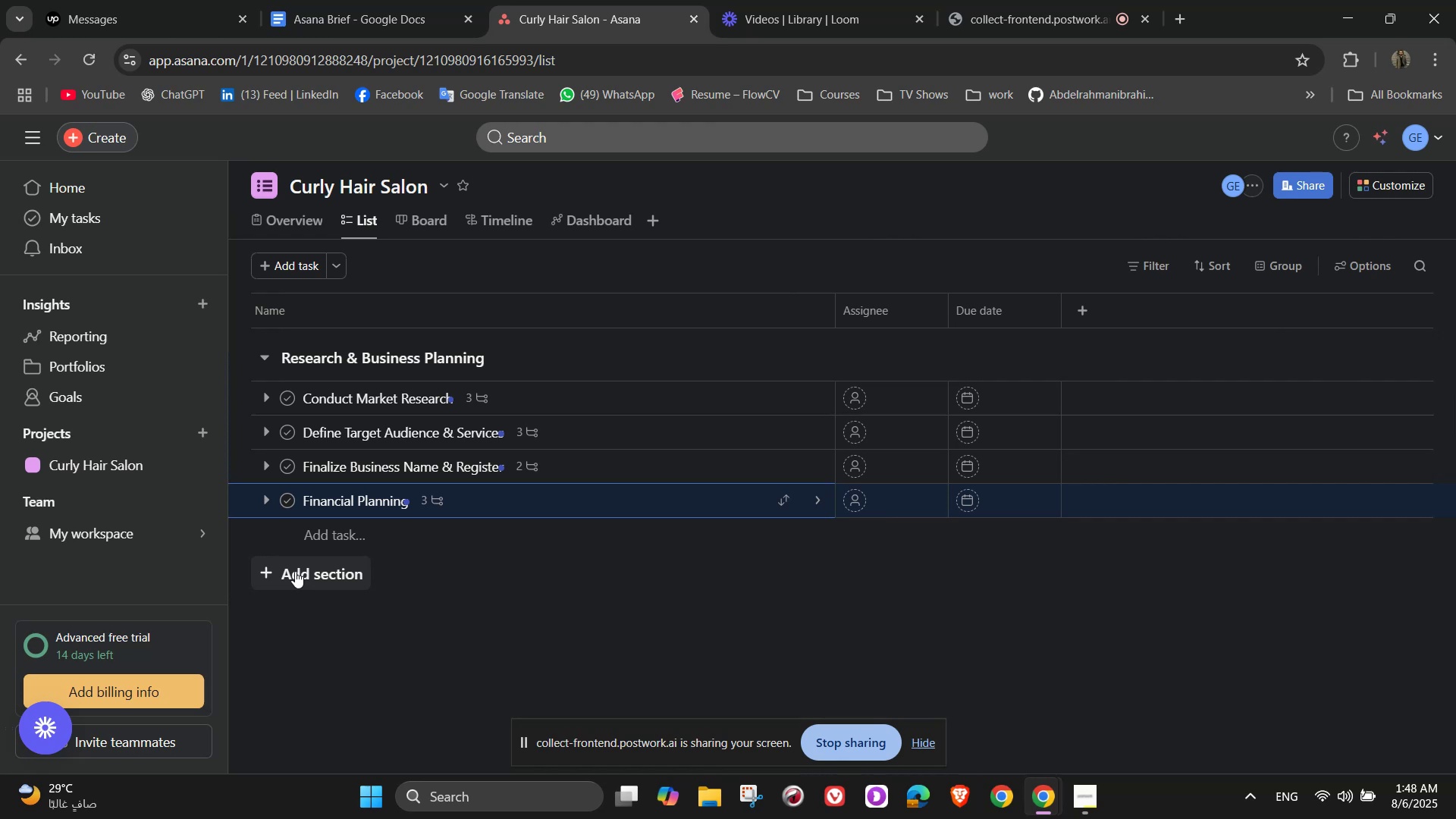 
left_click([290, 570])
 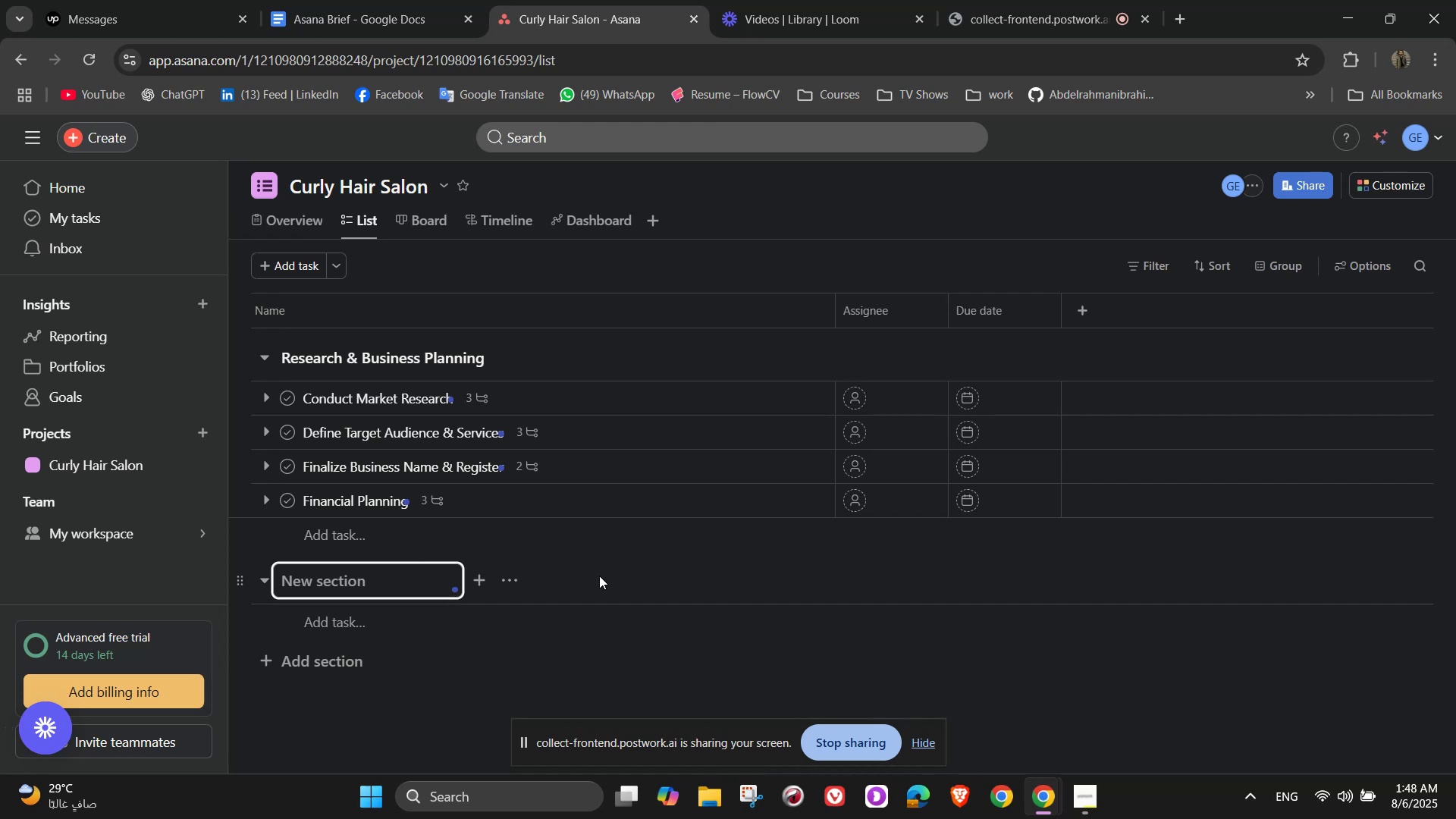 
wait(7.02)
 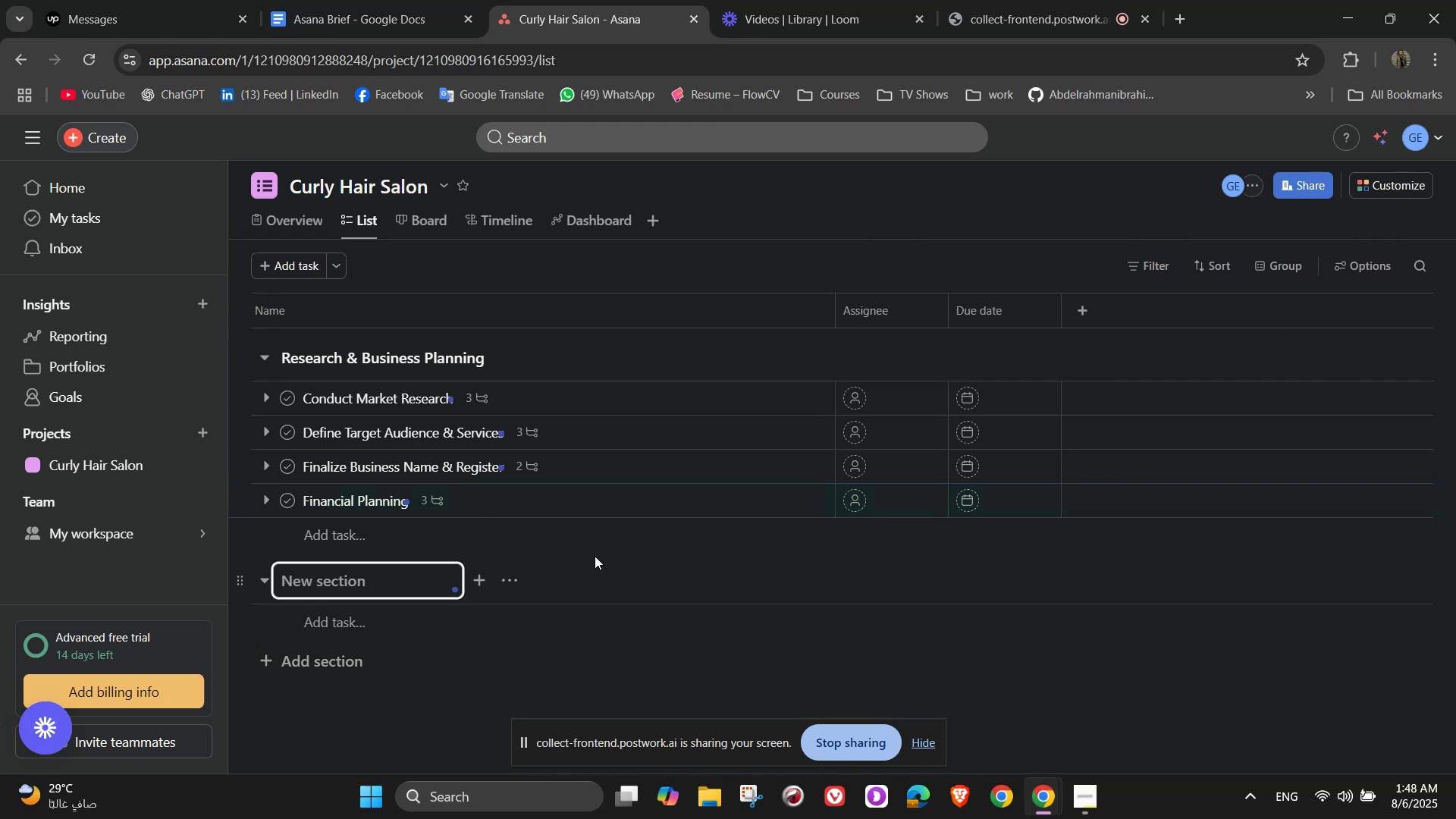 
type(Location & Set)
 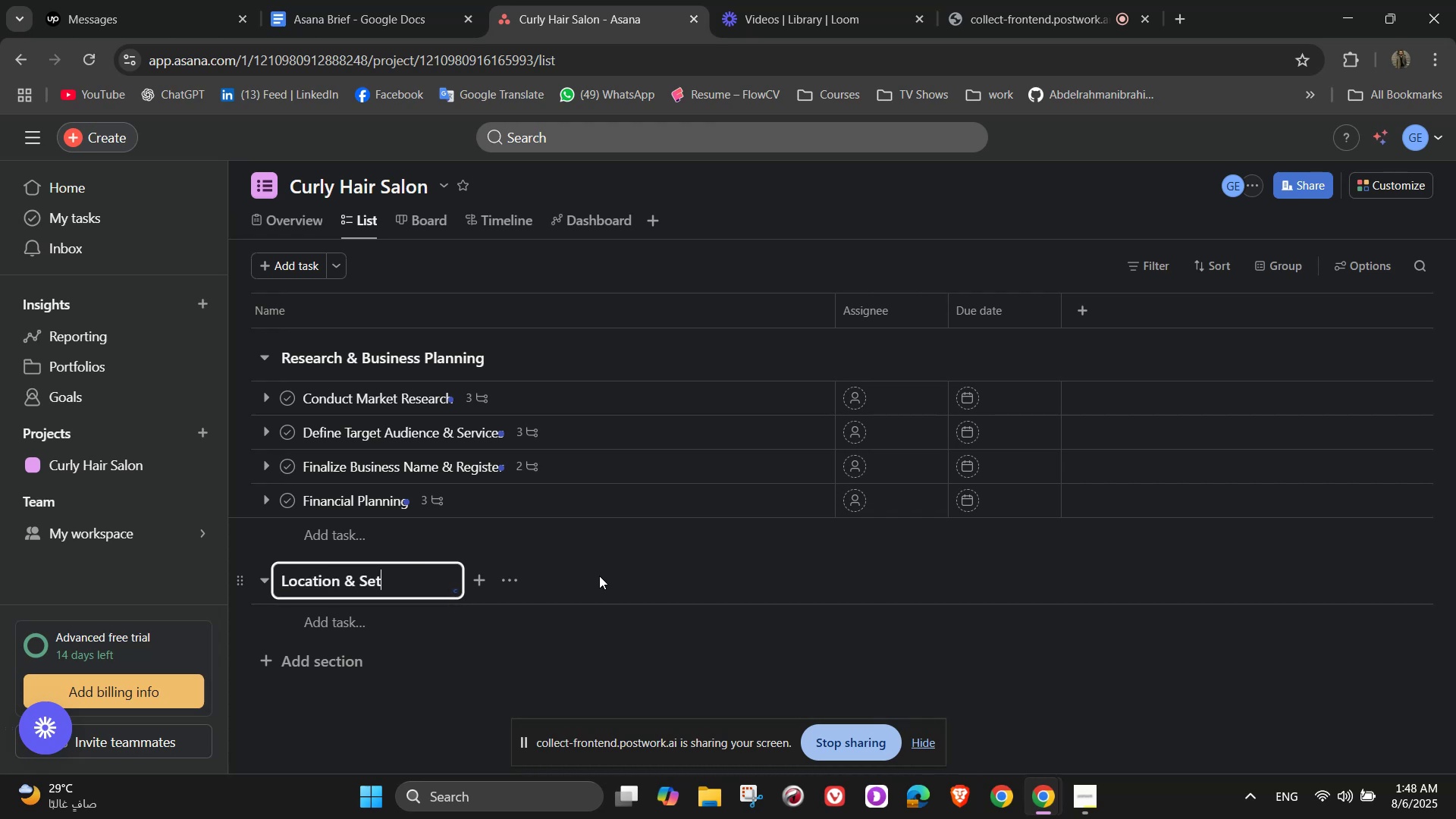 
wait(8.22)
 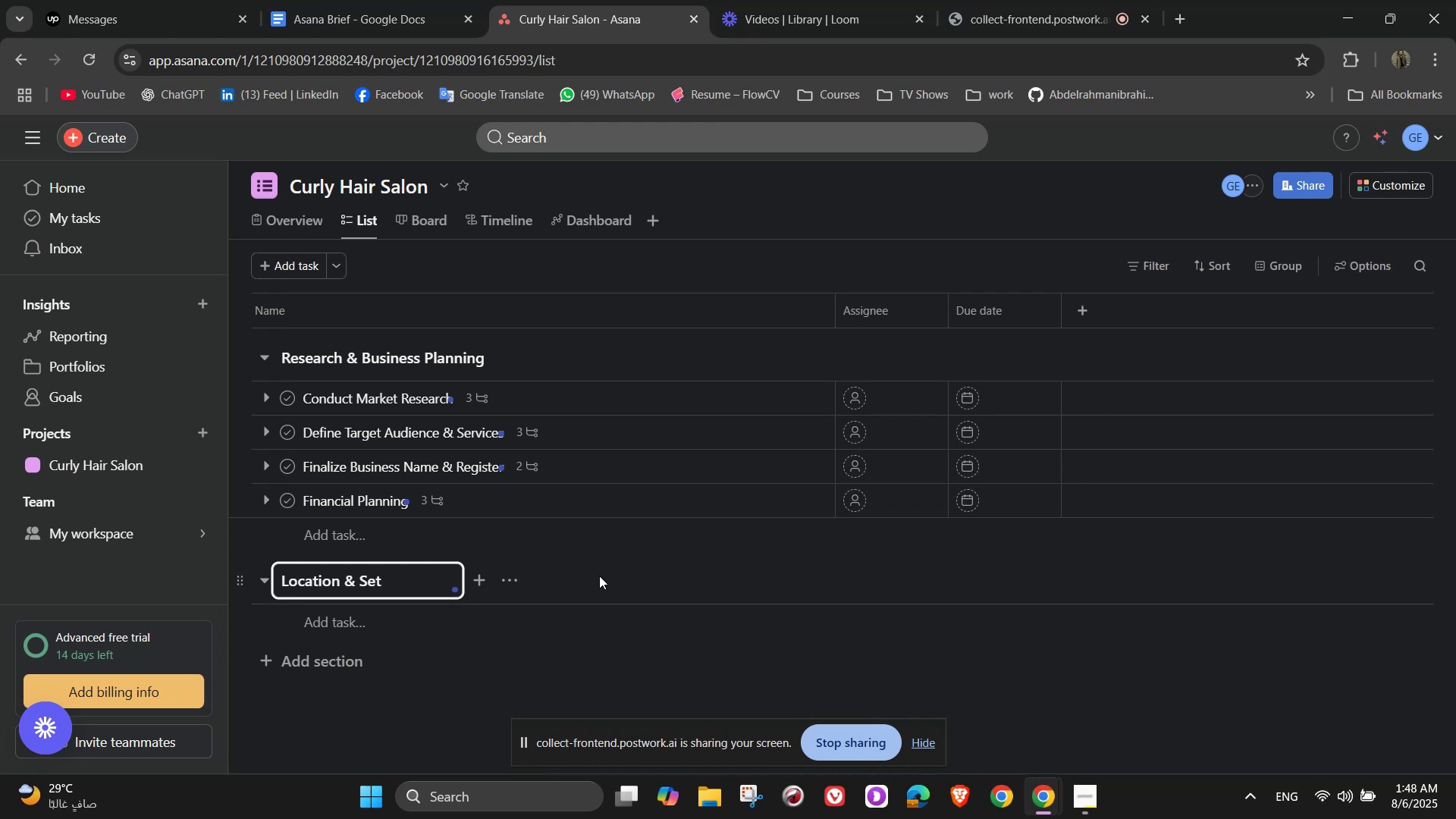 
type(up)
 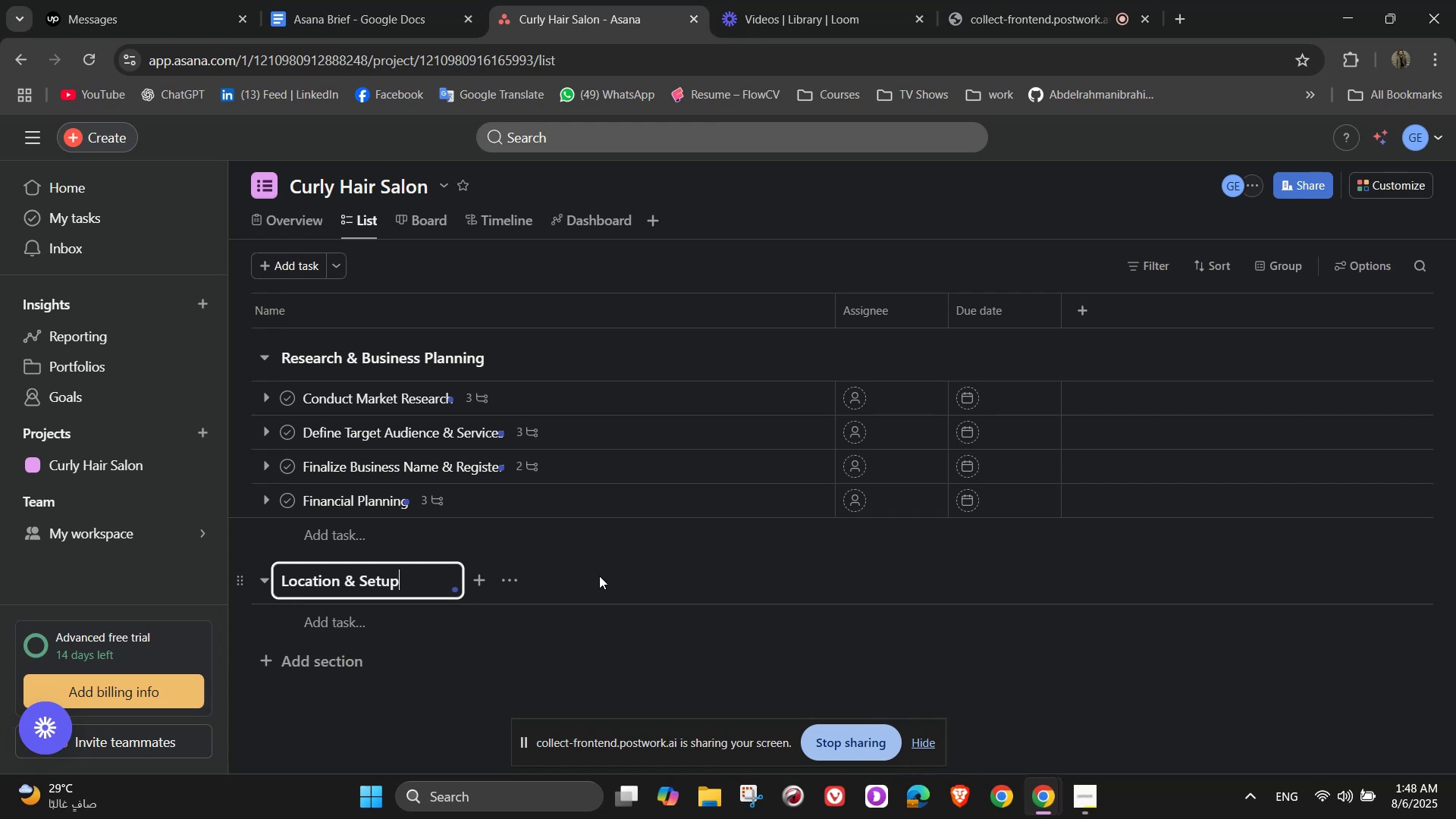 
wait(18.09)
 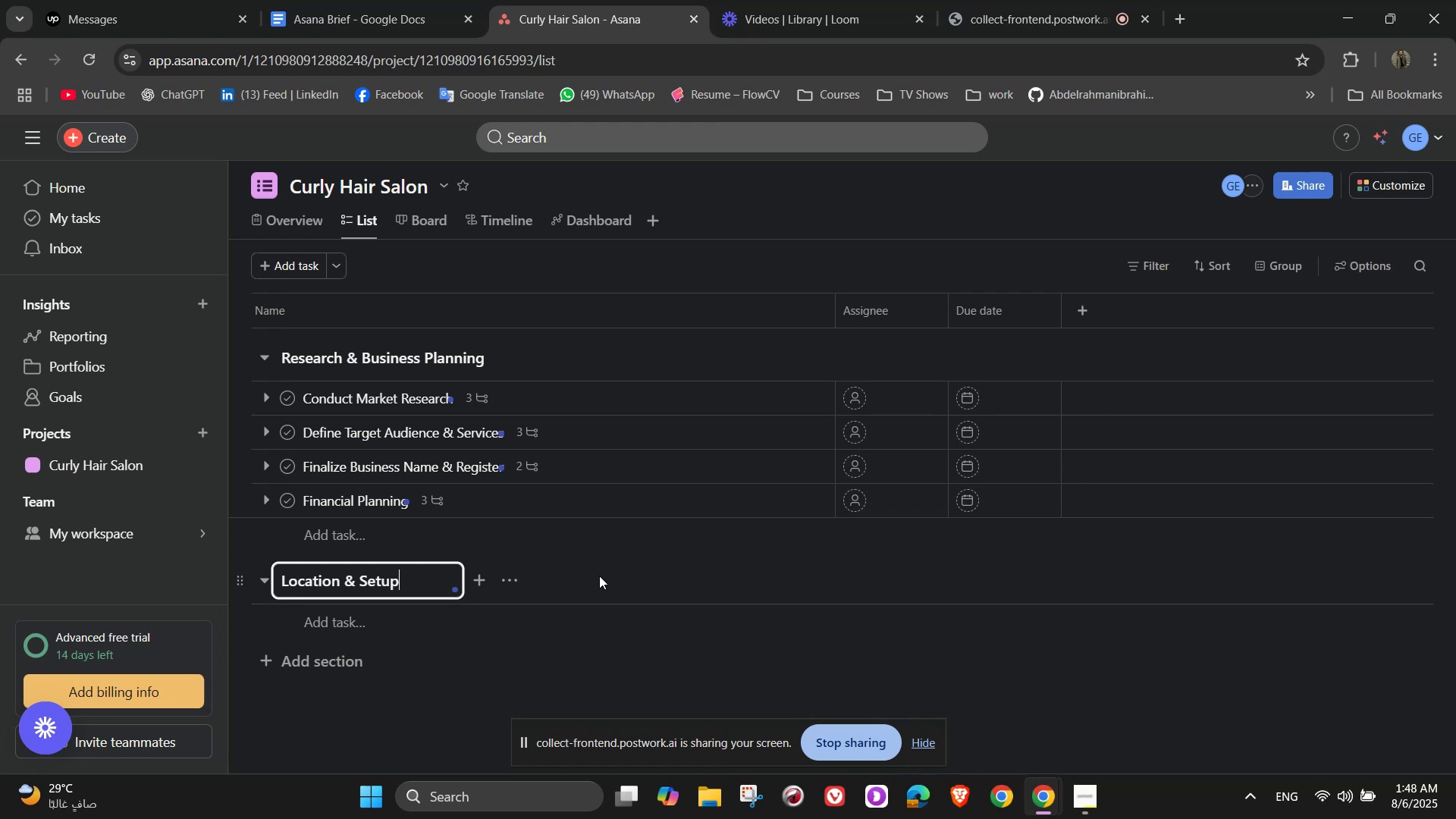 
left_click([349, 629])
 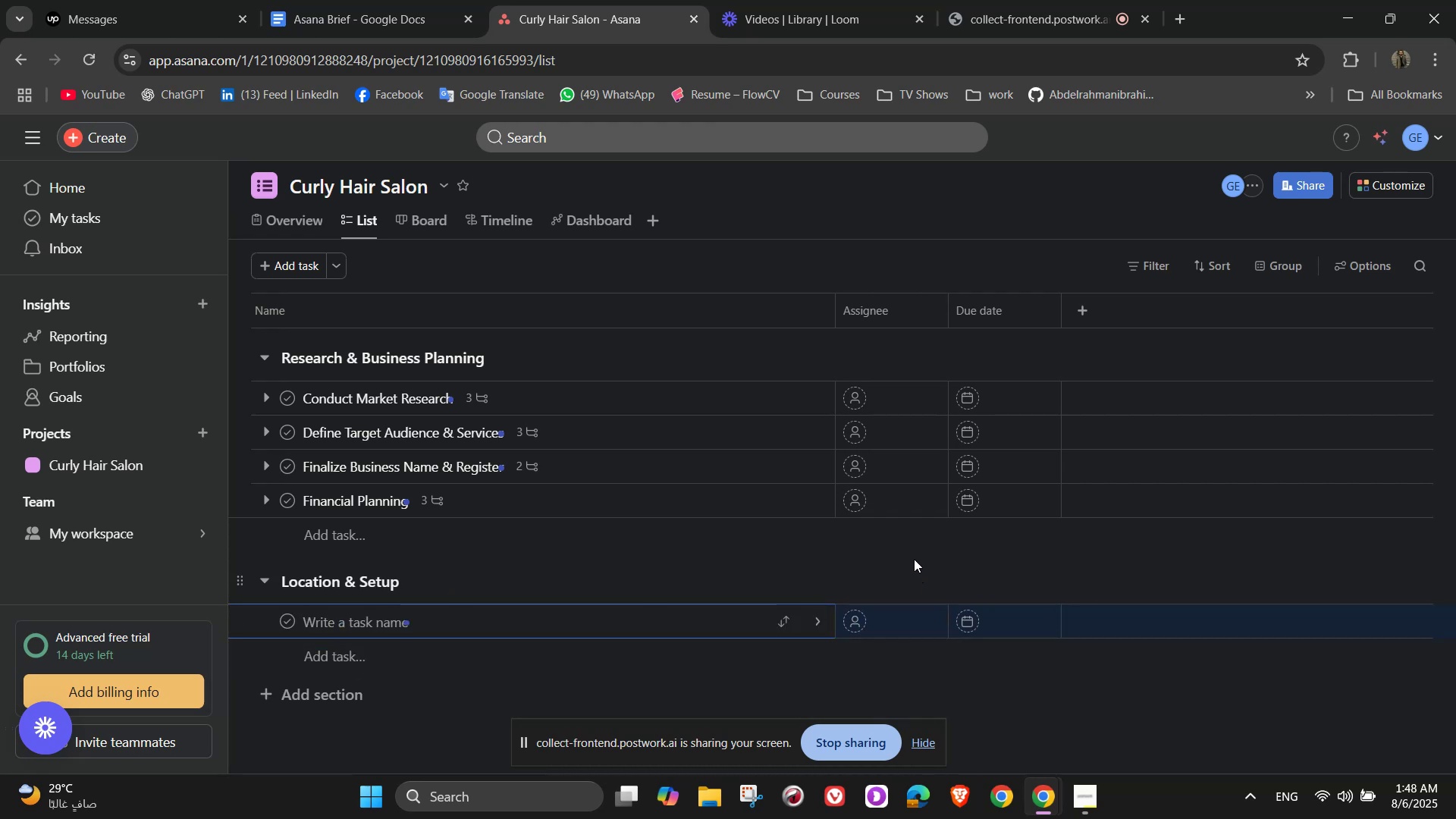 
type(Find)
 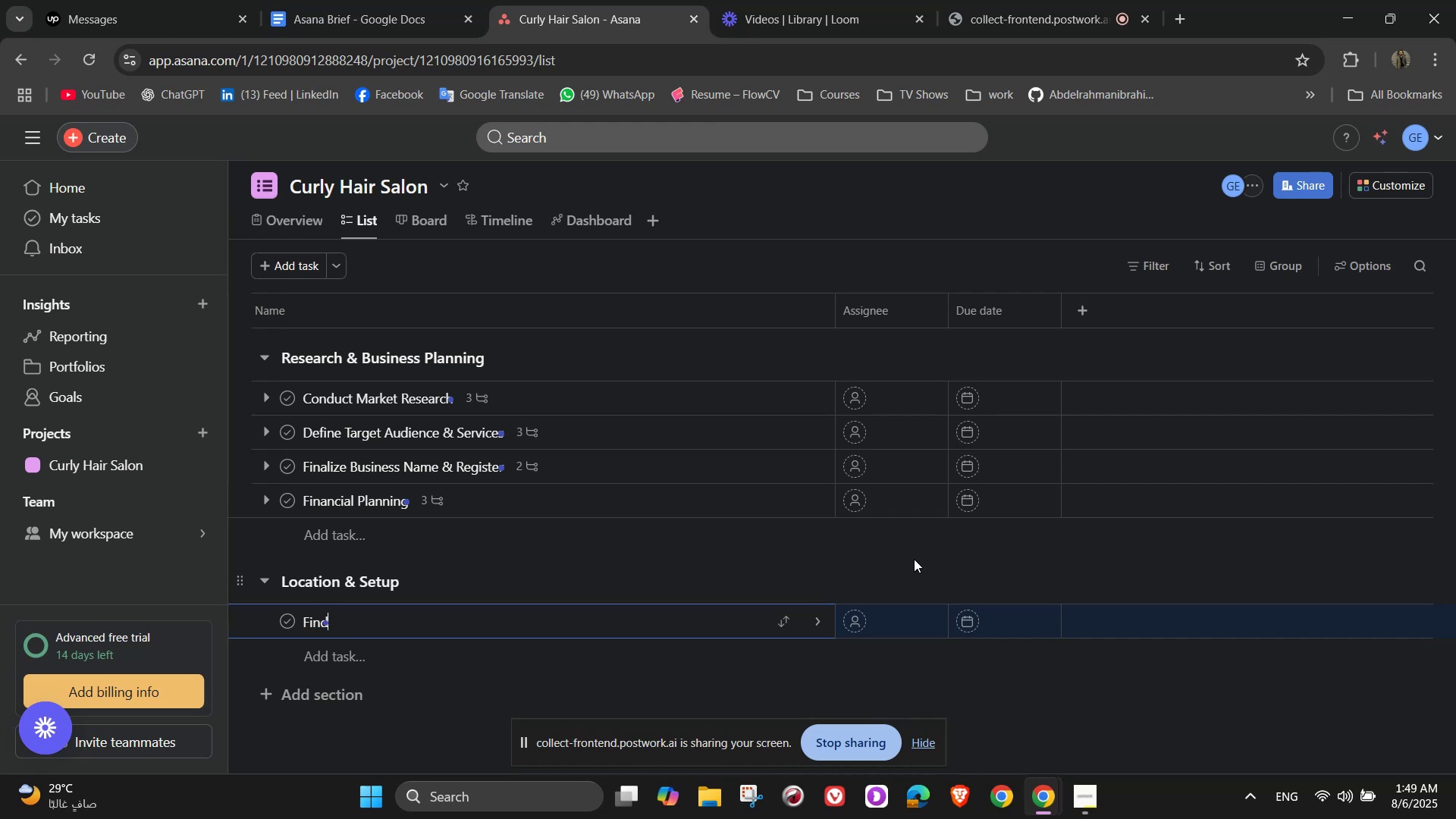 
wait(6.34)
 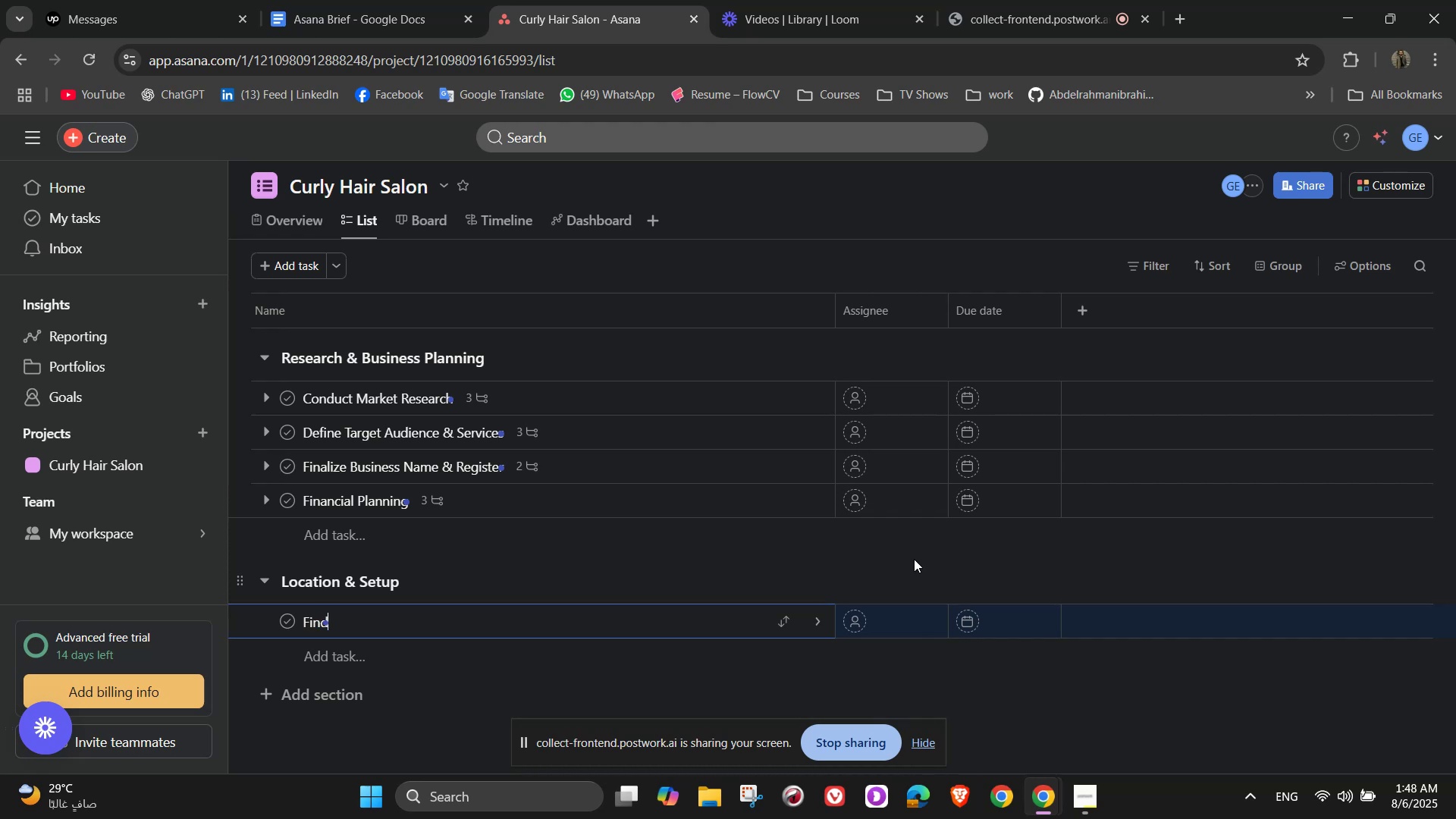 
type( Salon Location)
 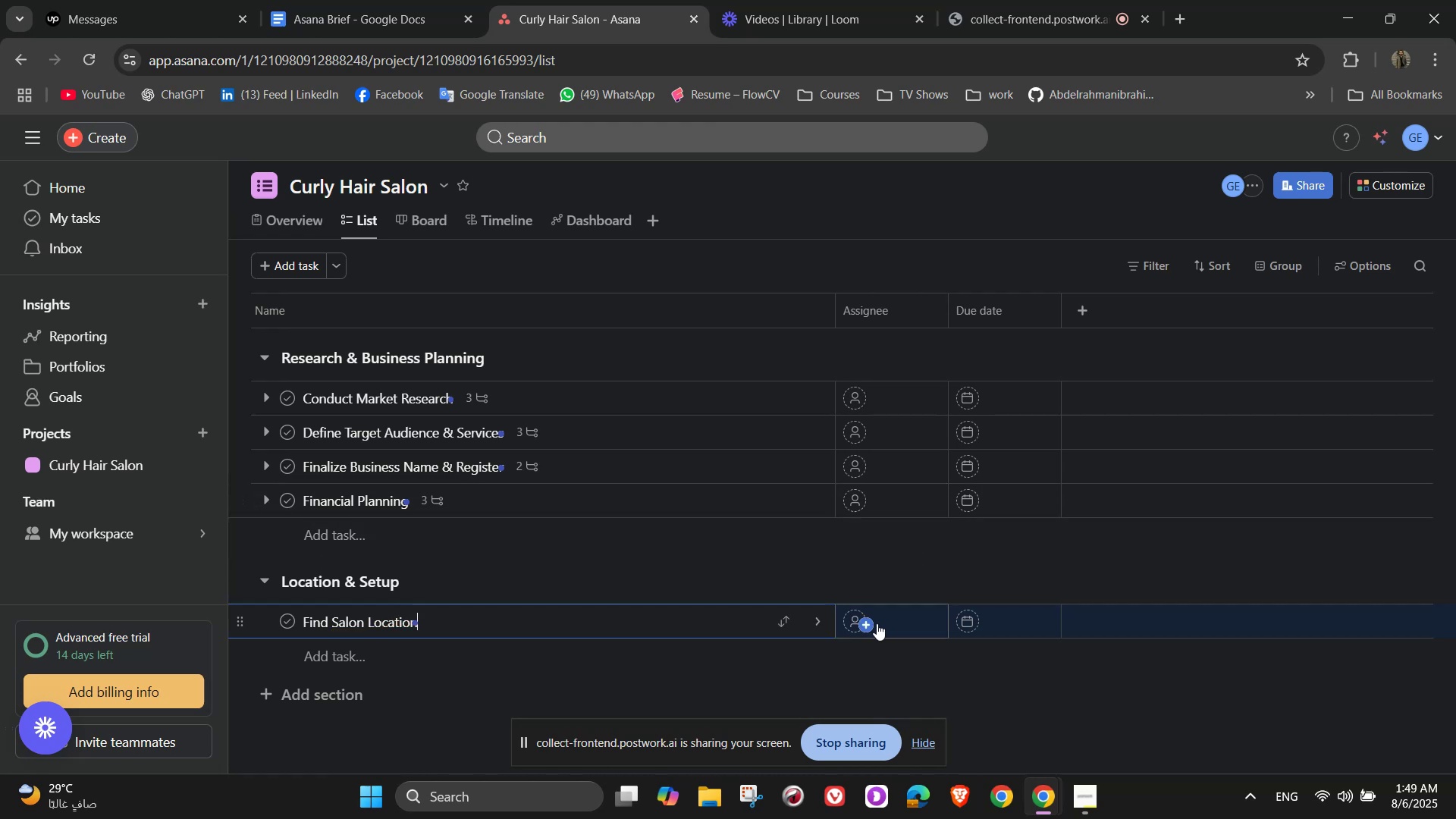 
left_click([821, 620])
 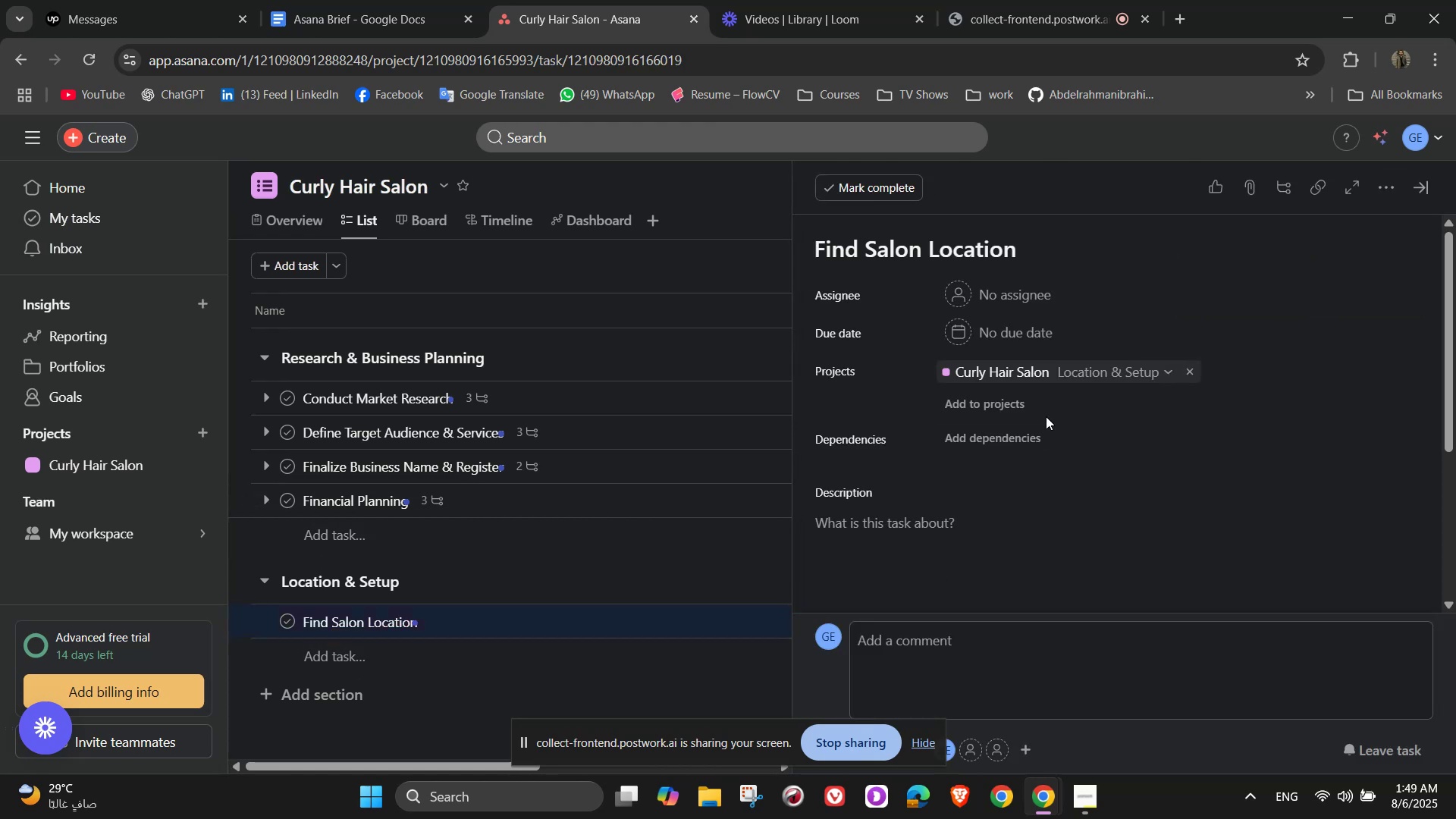 
scroll: coordinate [961, 540], scroll_direction: down, amount: 4.0
 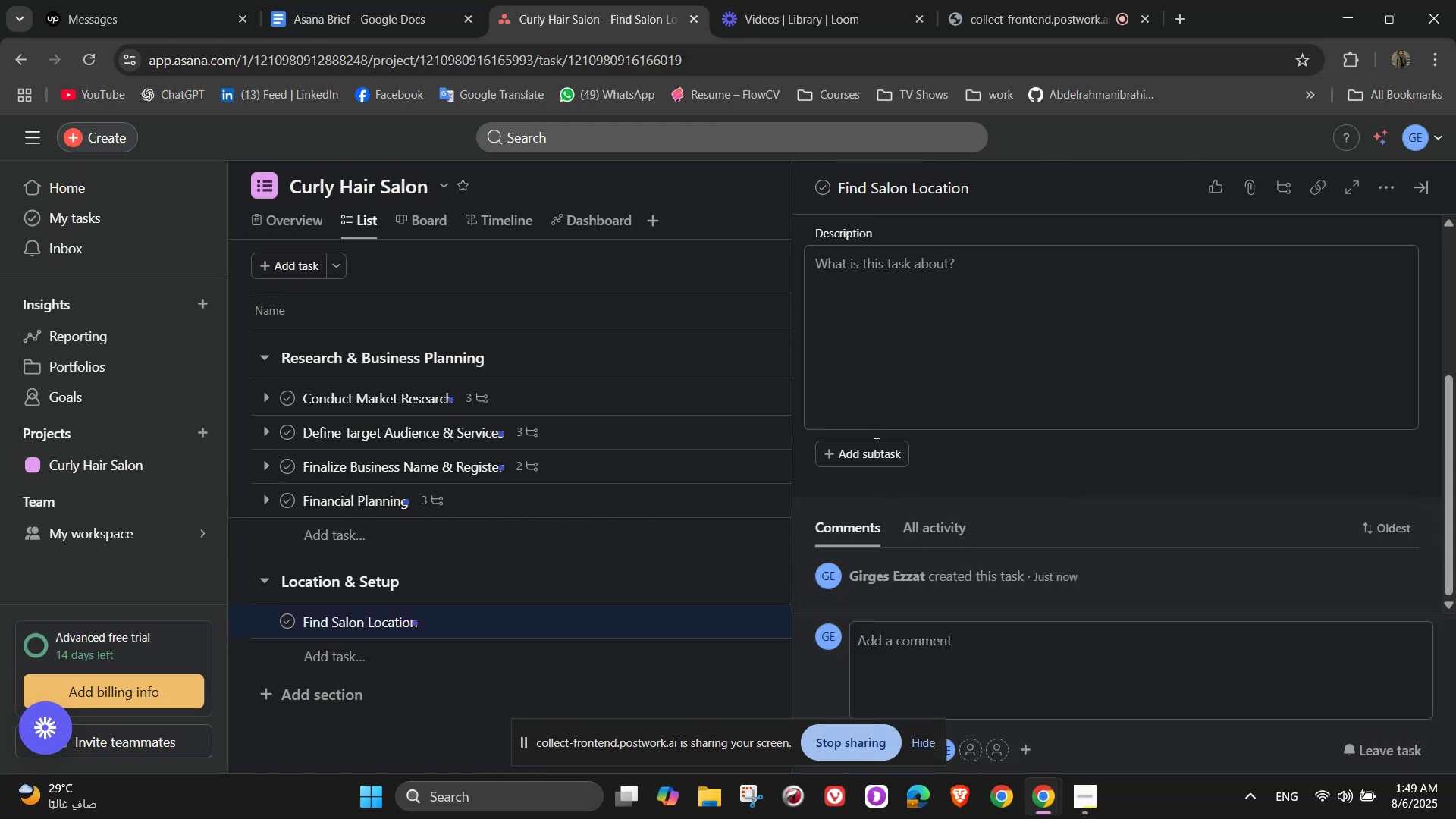 
left_click([875, 449])
 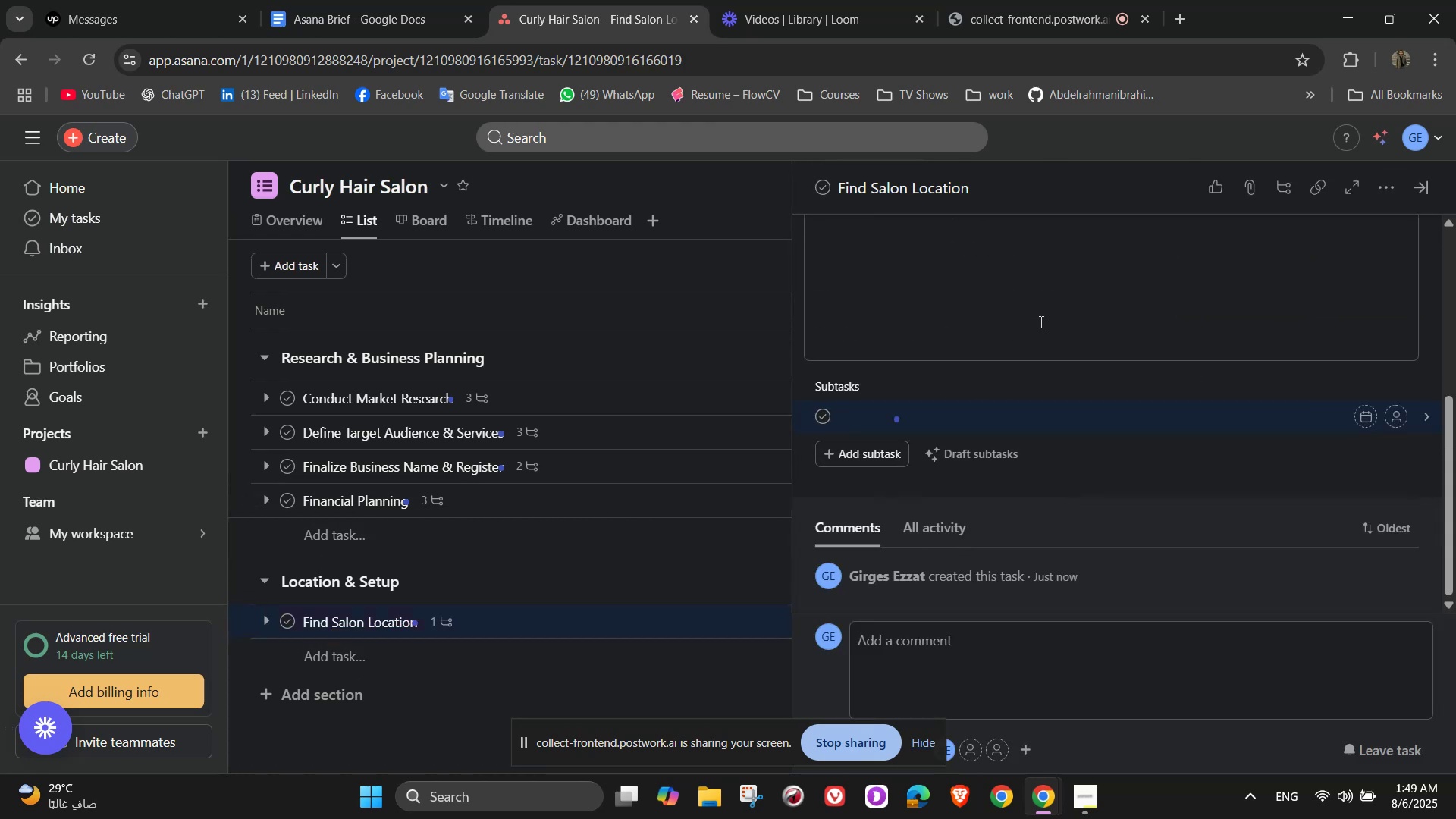 
type(Shortlist 3 possible locations)
key(NumpadEnter)
type(Negotiate and sign lease)
 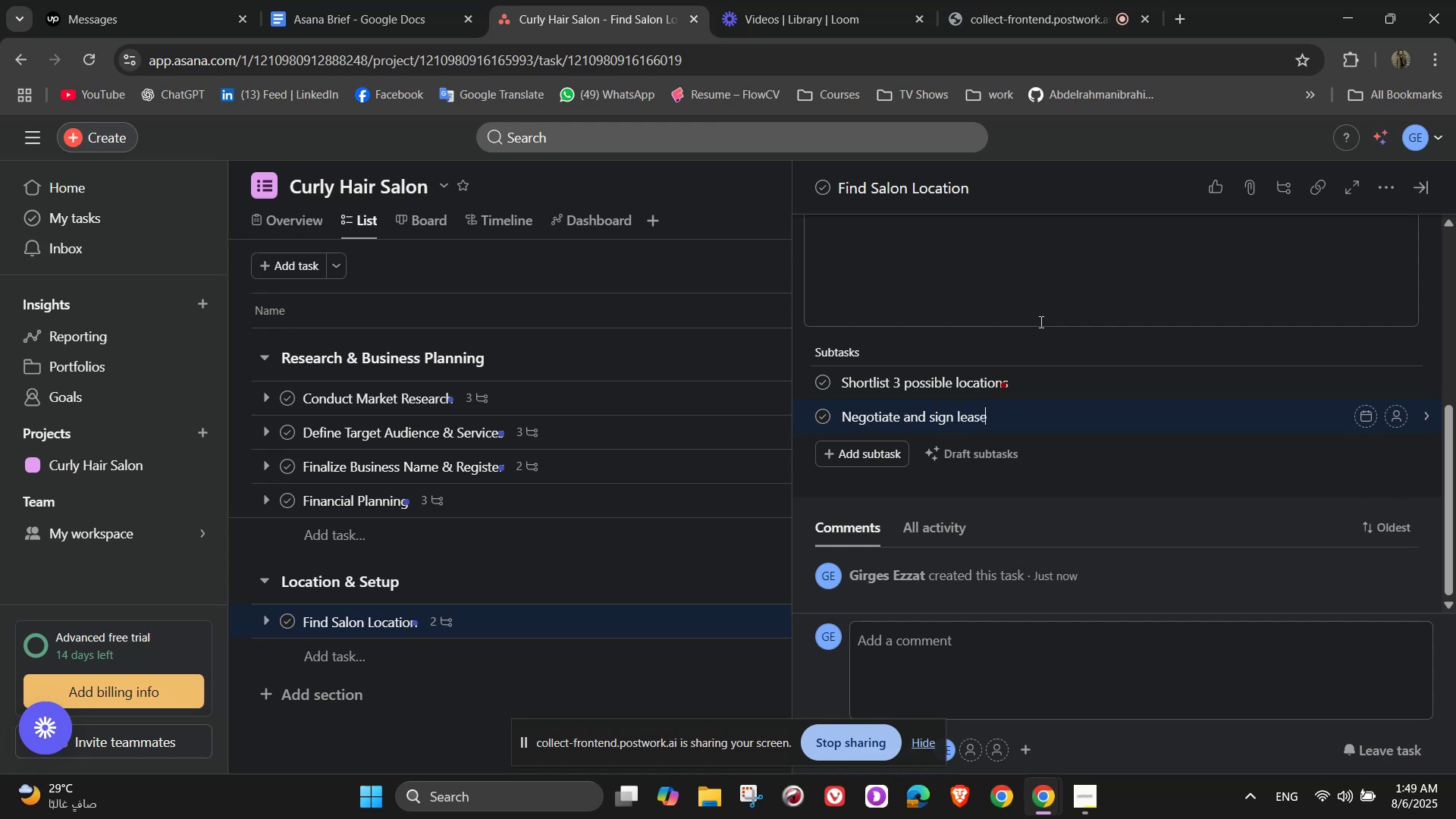 
wait(8.57)
 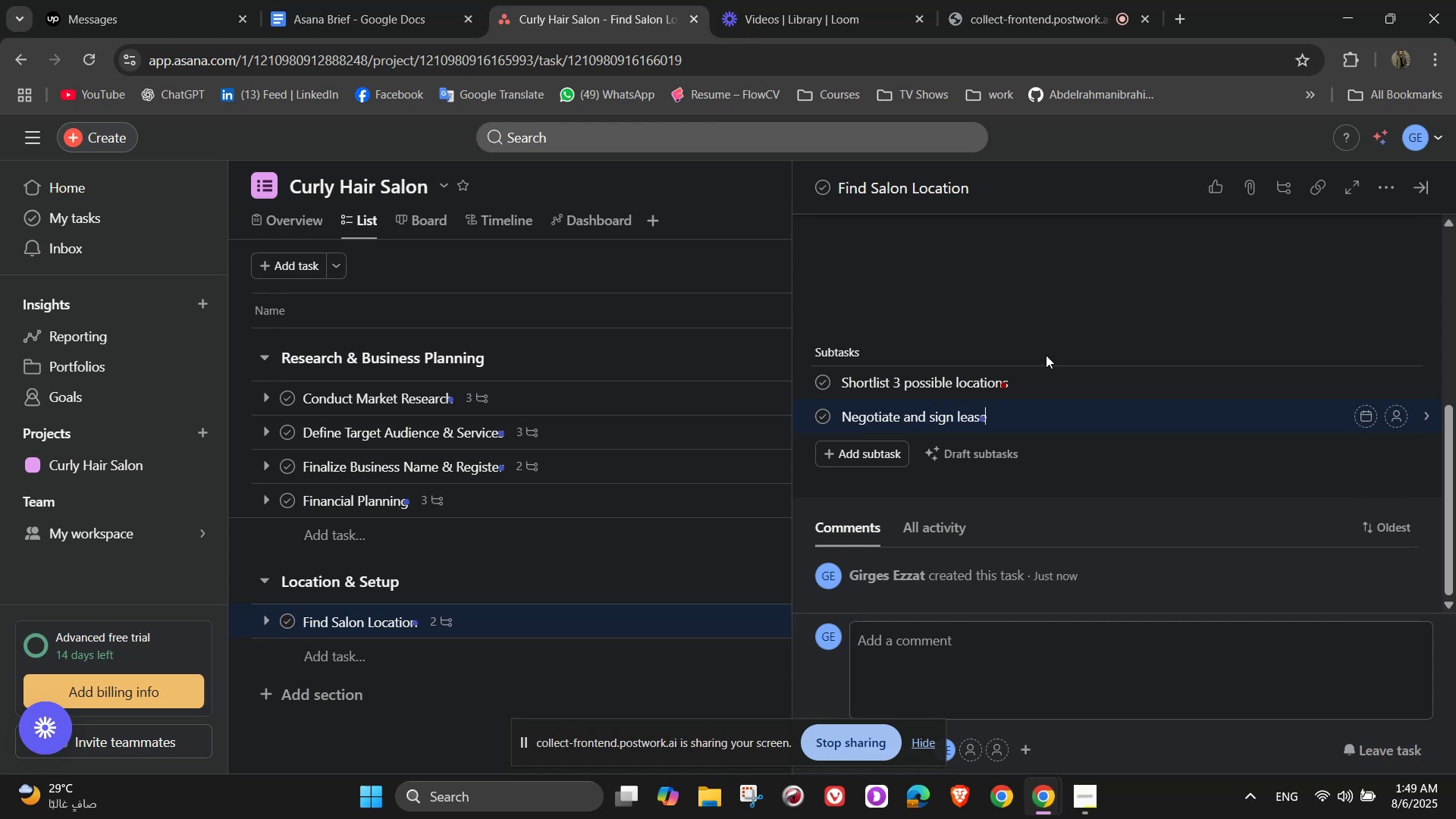 
left_click([441, 662])
 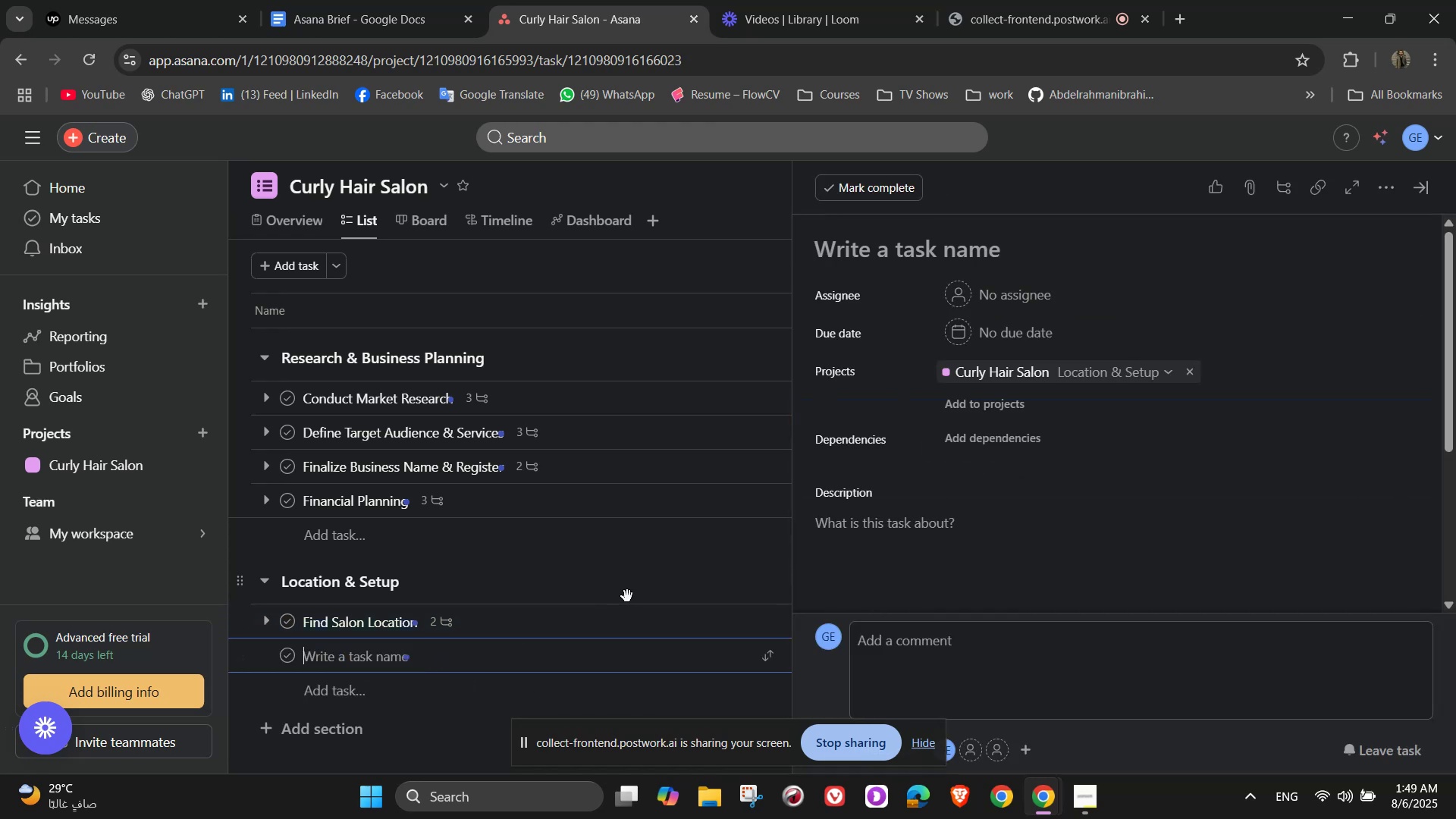 
wait(9.35)
 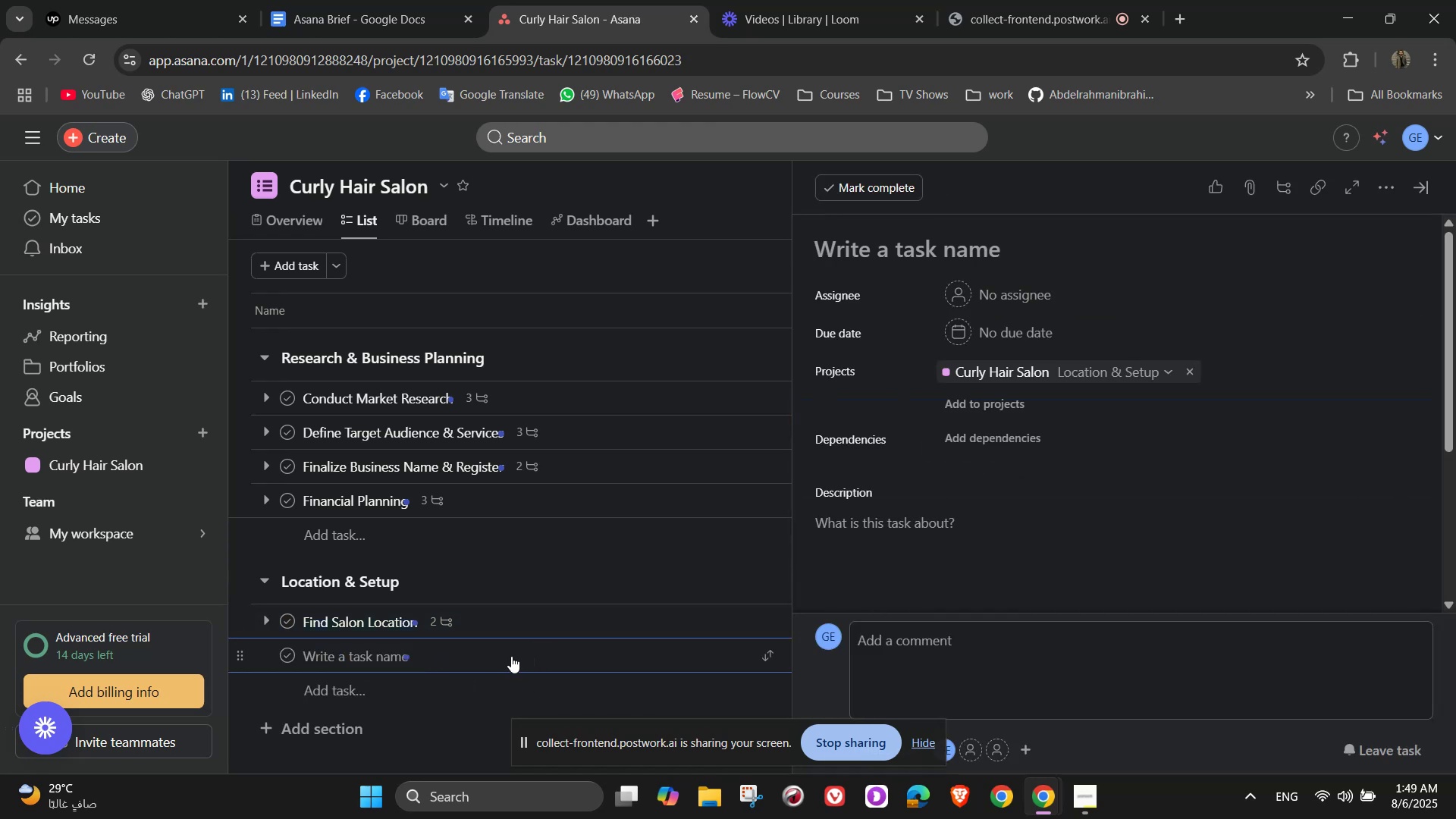 
type(Interior Dess)
key(Backspace)
type(ign & l)
key(Backspace)
type(Layout)
 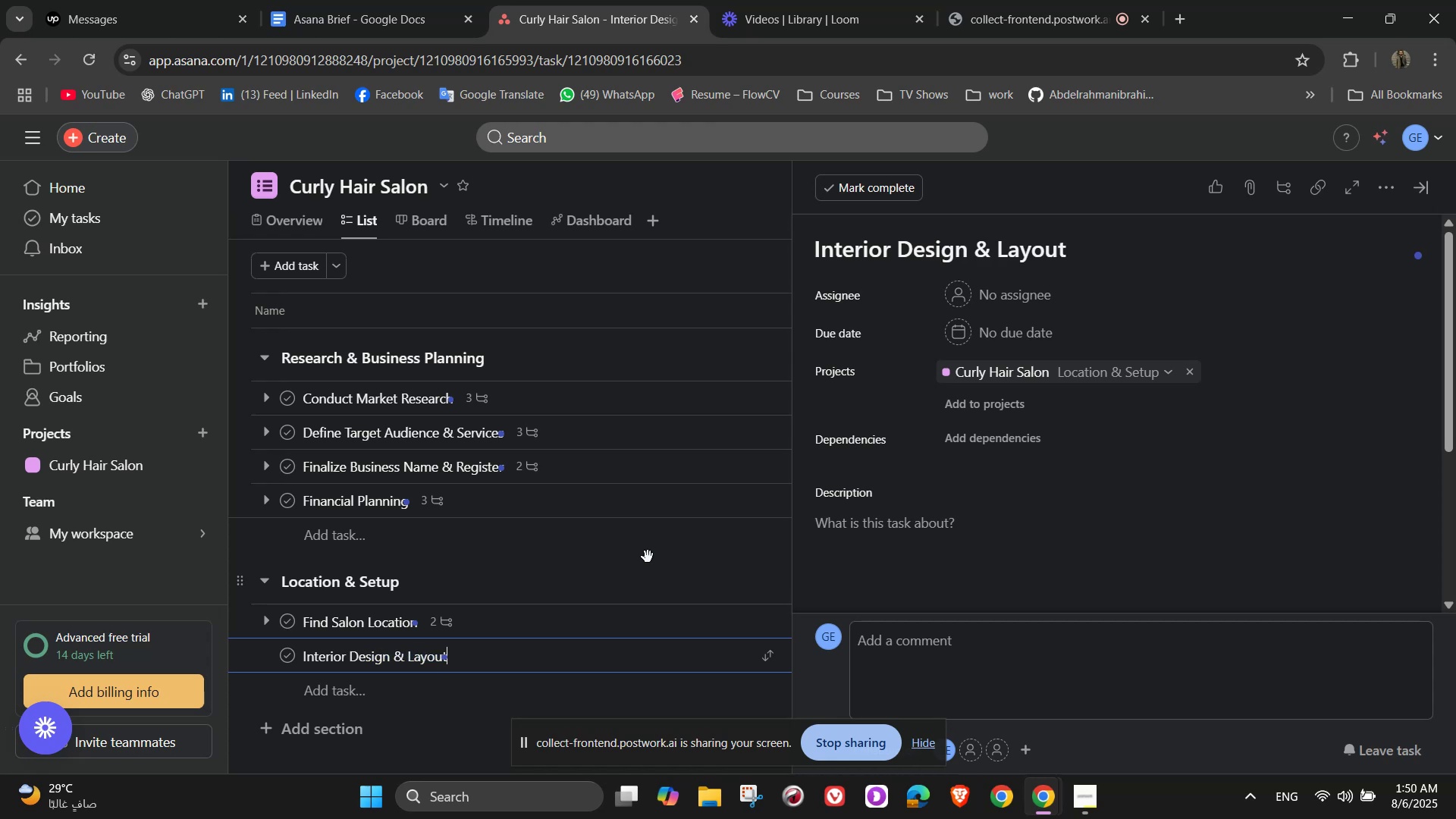 
scroll: coordinate [921, 506], scroll_direction: down, amount: 3.0
 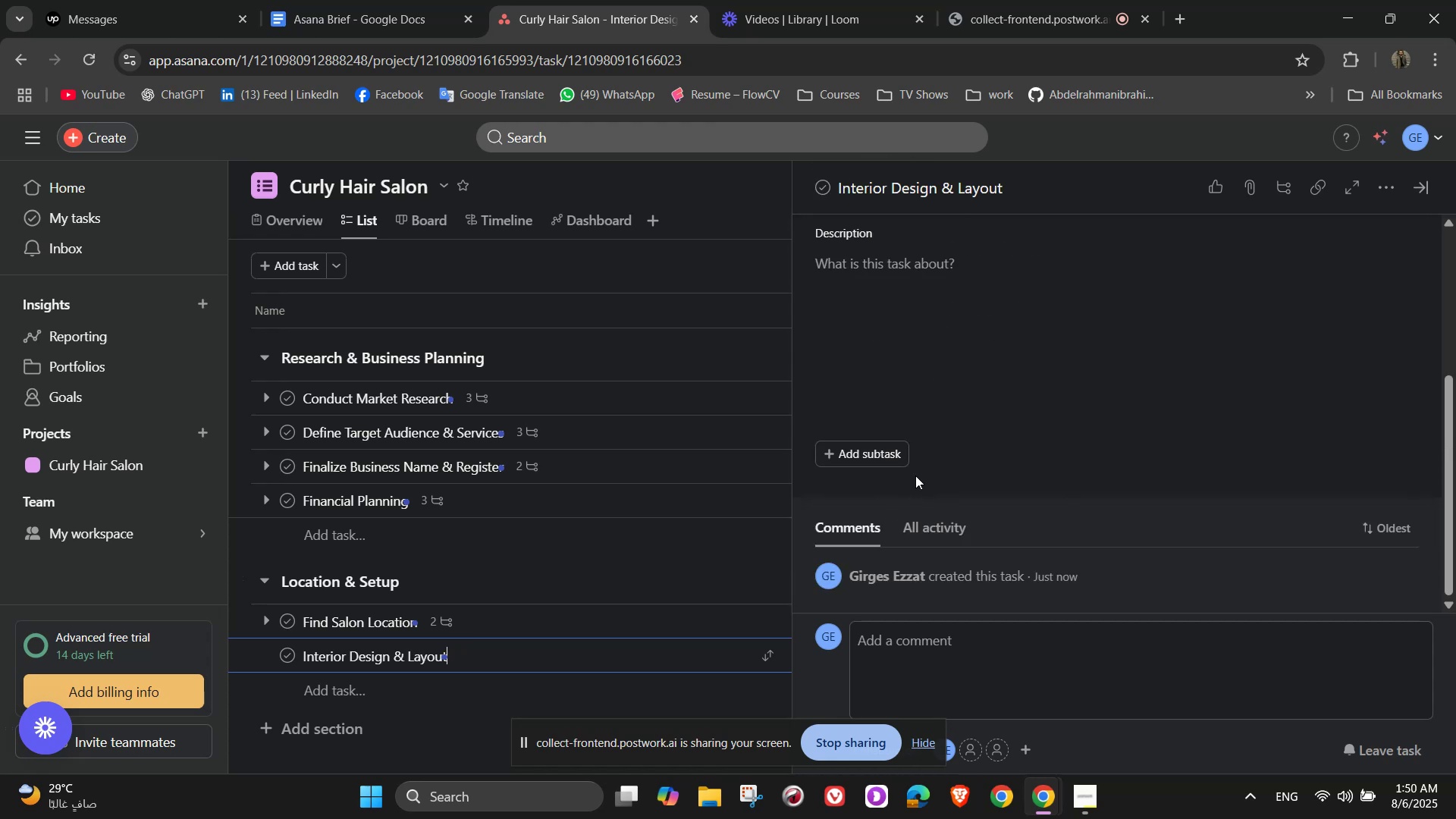 
left_click([896, 450])
 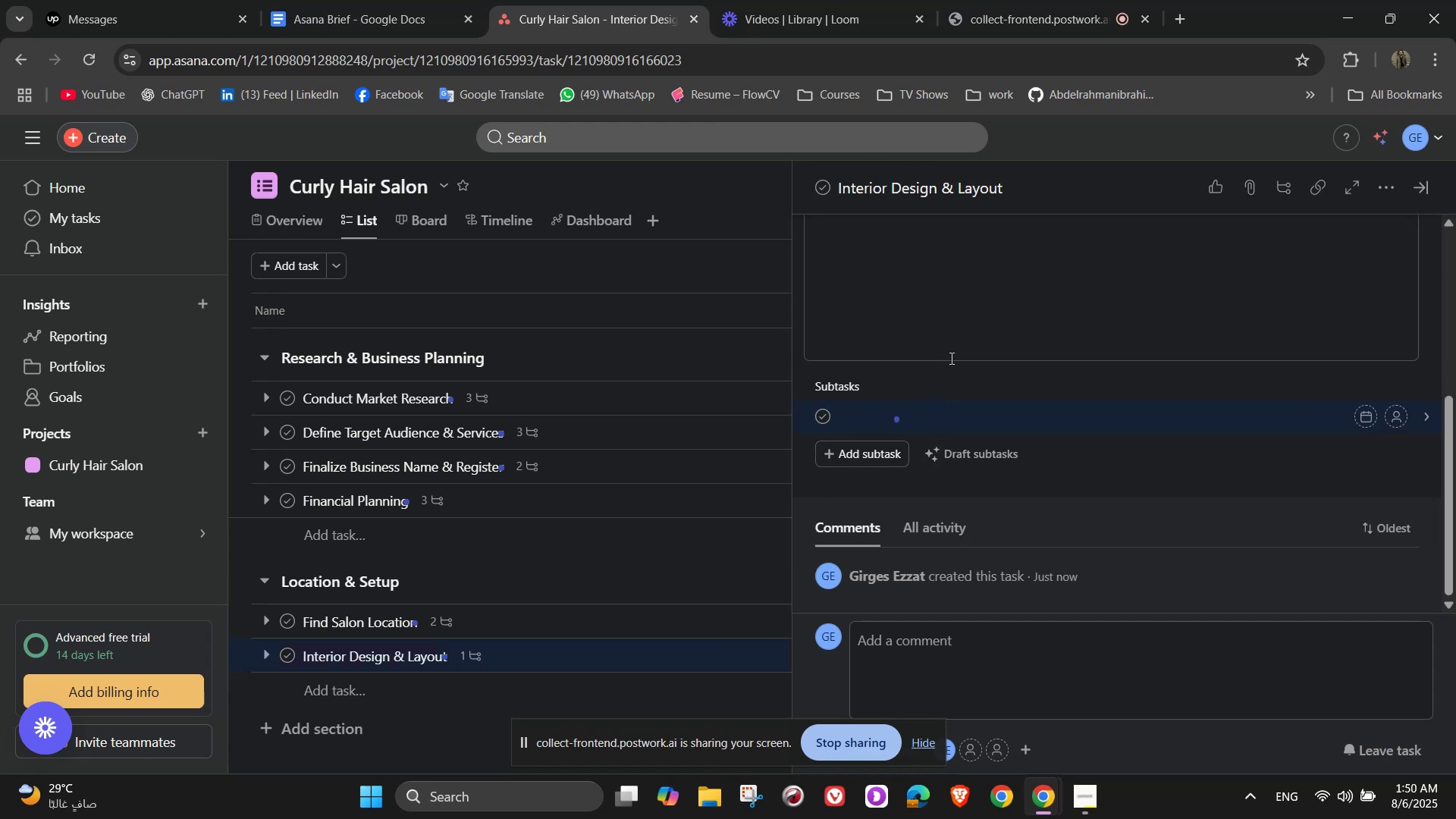 
type(Create floor plan design)
 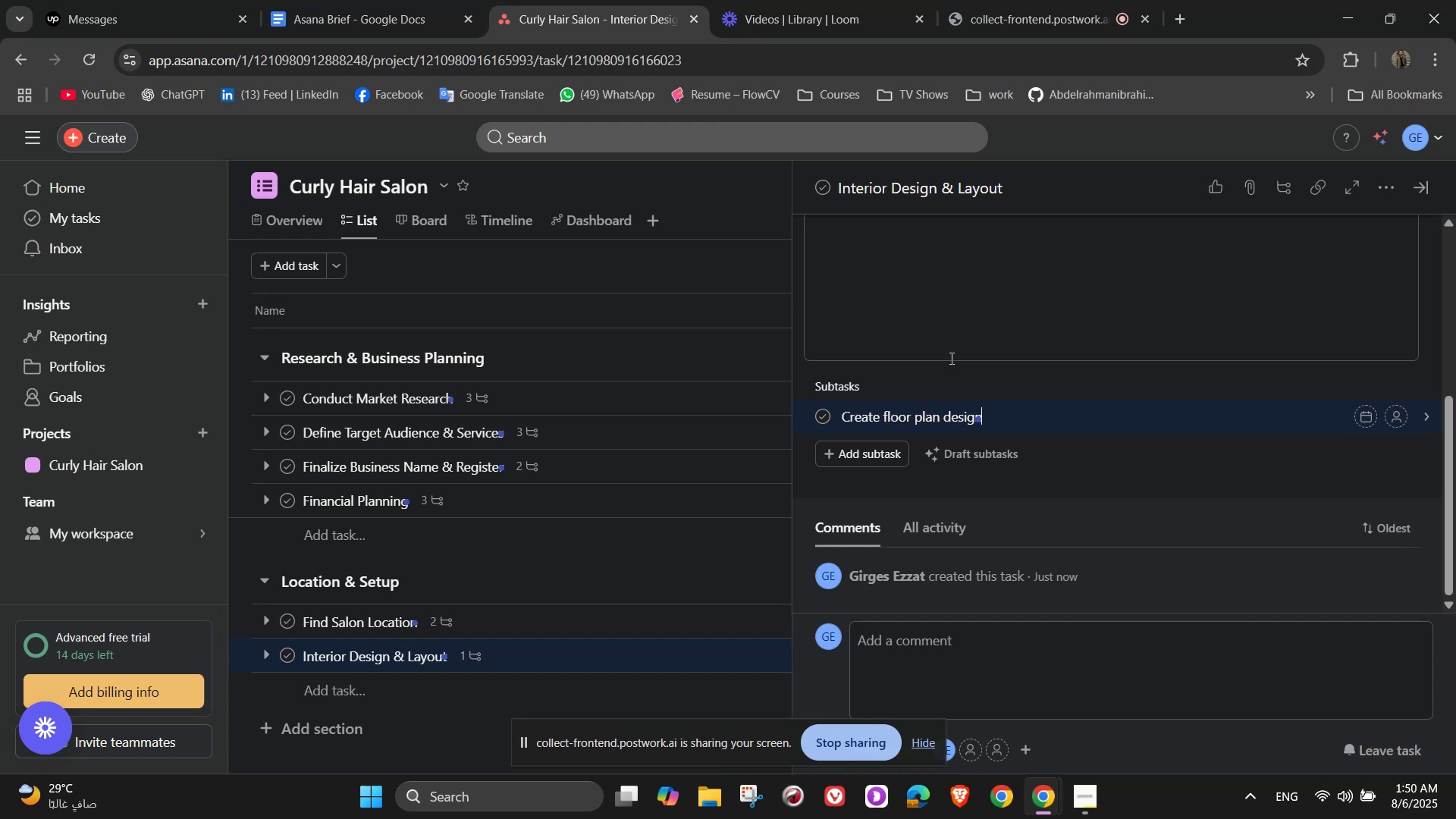 
key(NumpadEnter)
type(Select fut)
key(Backspace)
type(rniture and decor)
key(NumpadEnter)
type(Purchase styling chairs, mirror)
 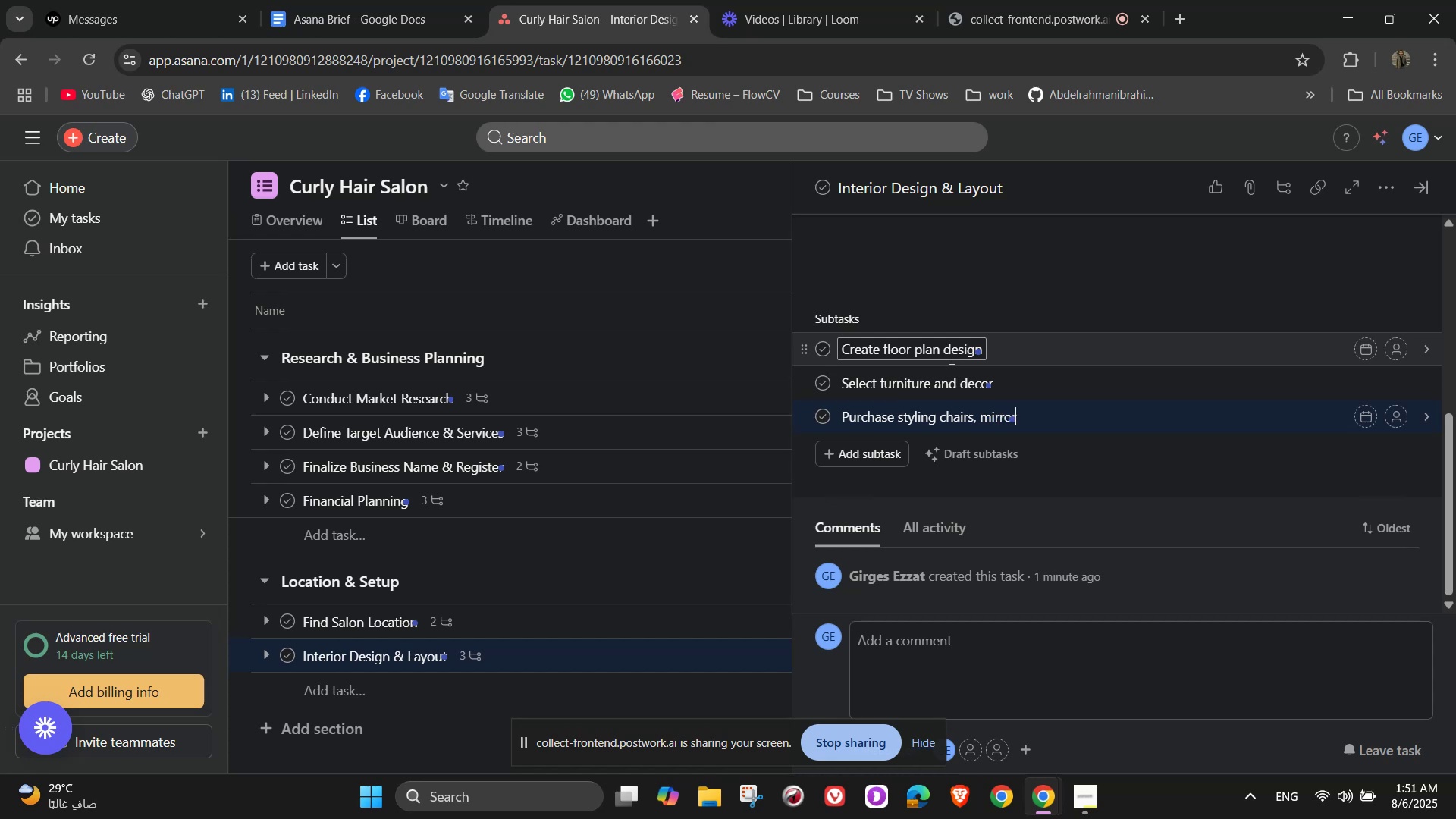 
wait(5.25)
 